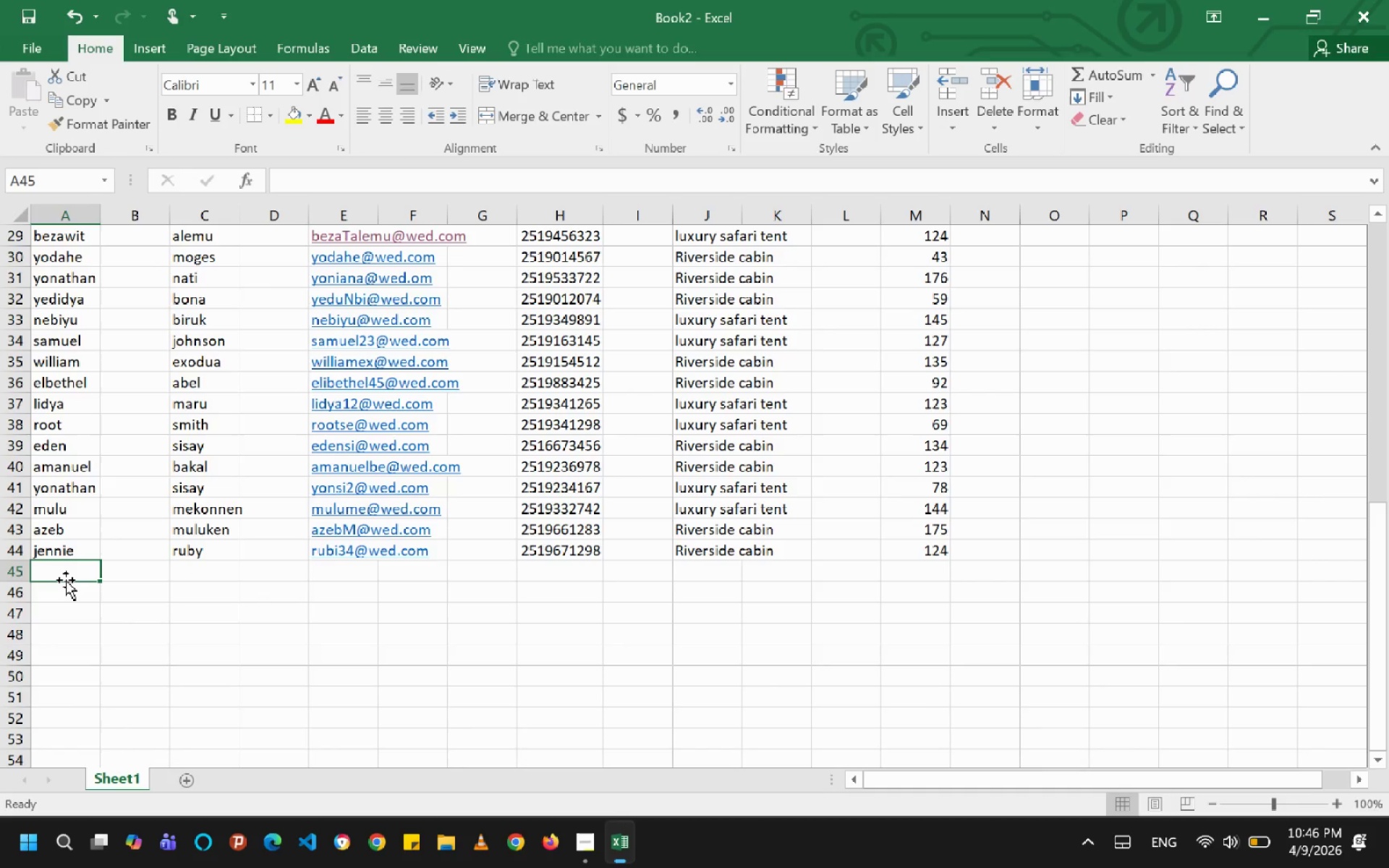 
hold_key(key=L, duration=0.34)
 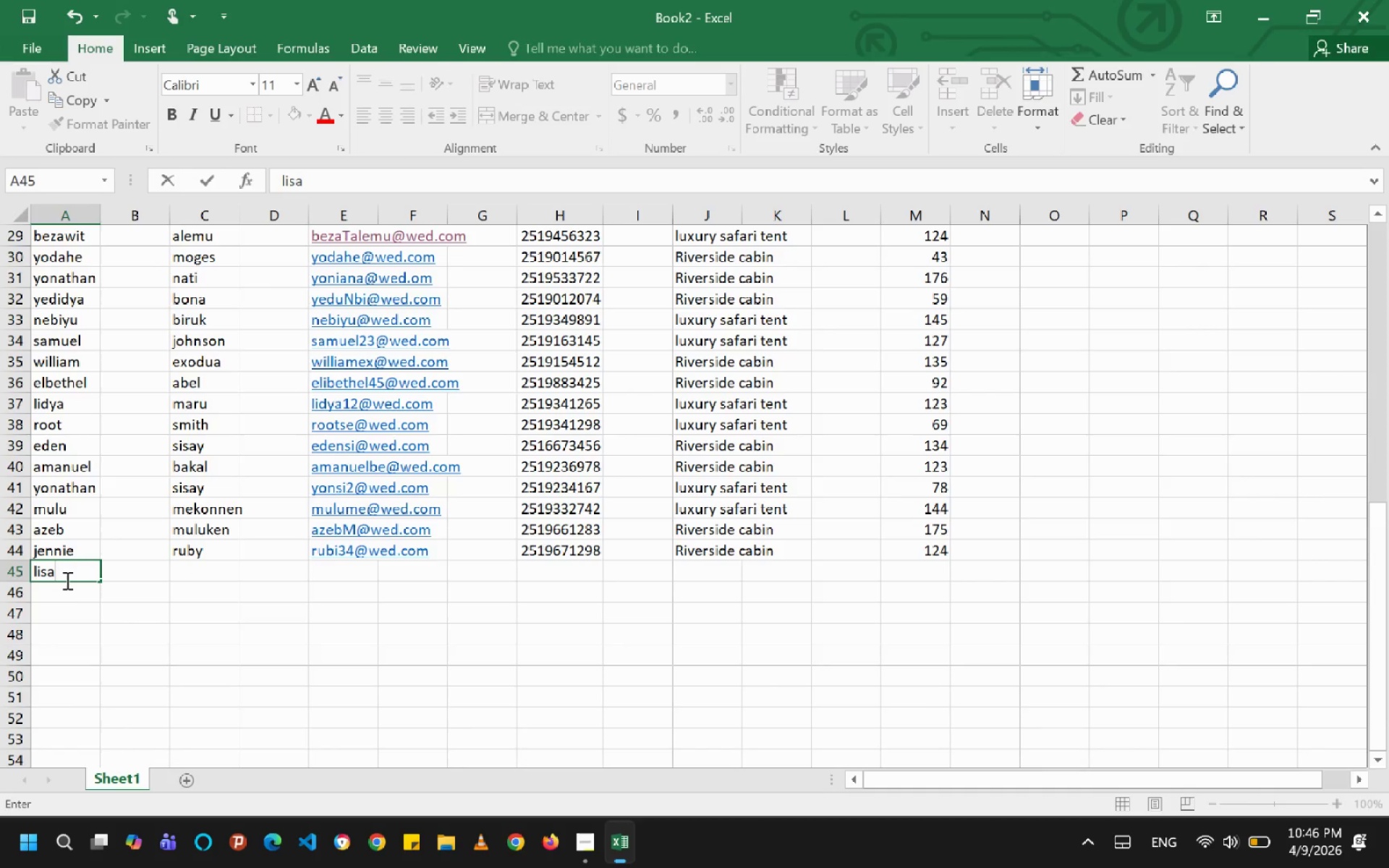 
type(isa)
 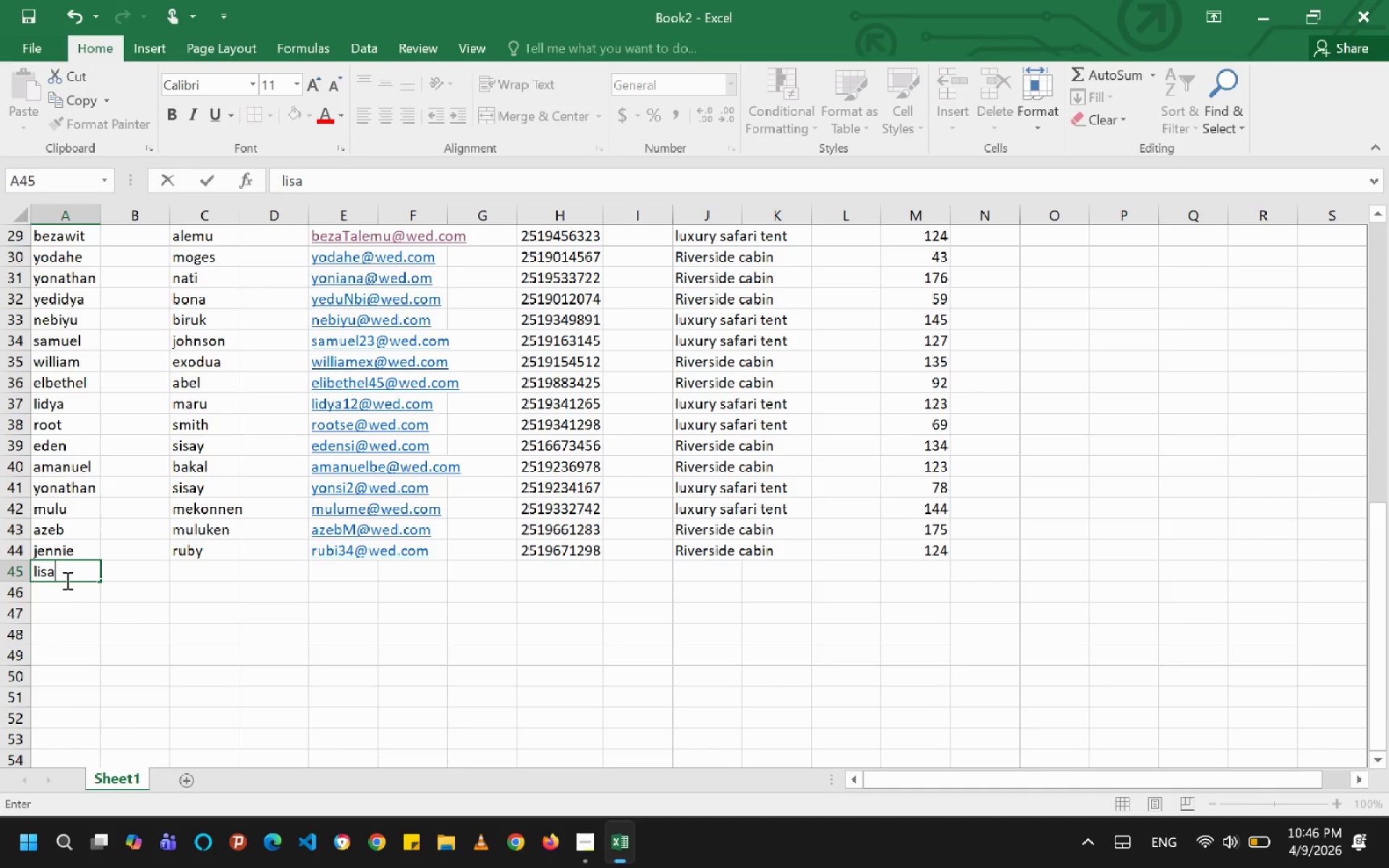 
key(ArrowRight)
 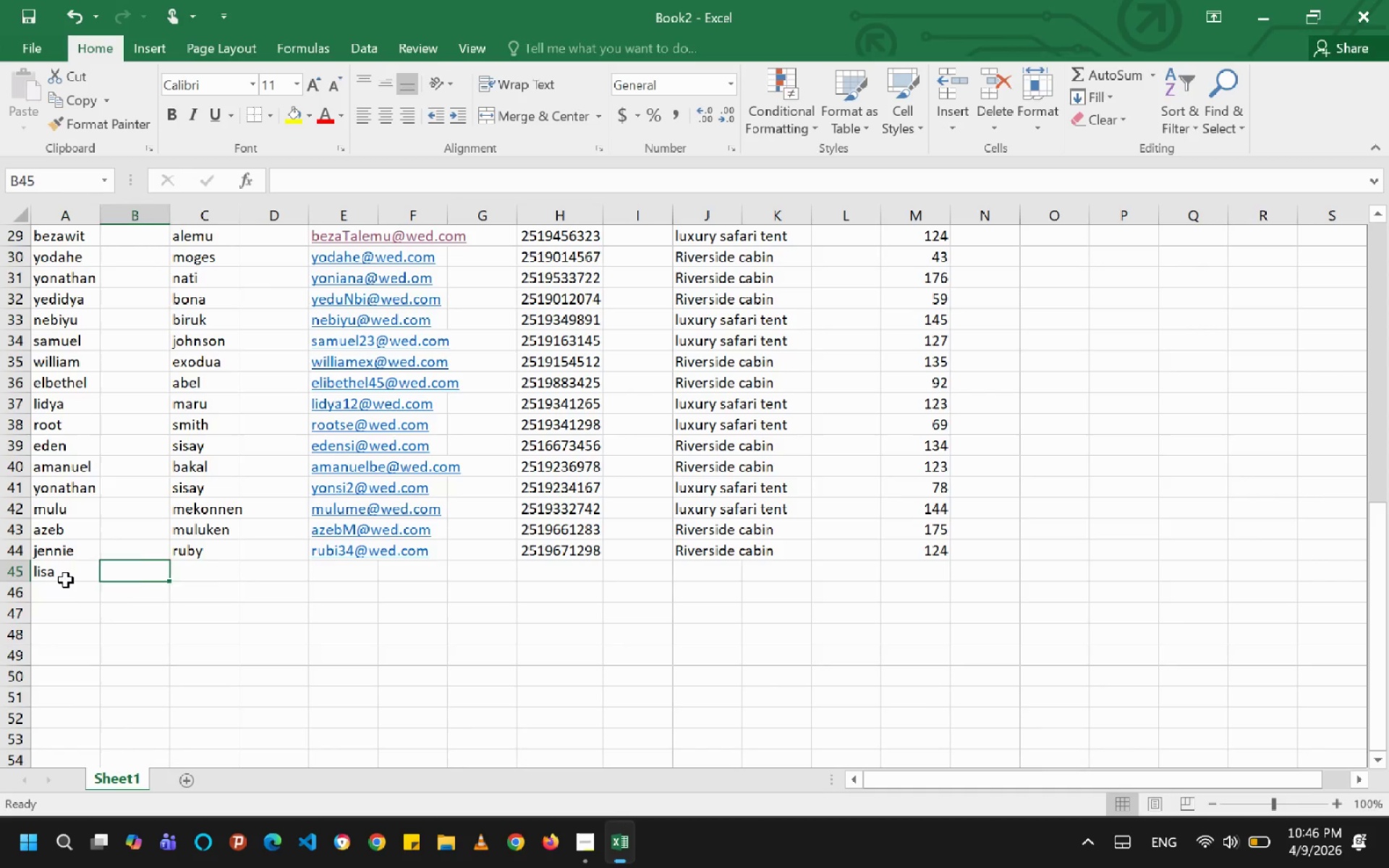 
key(ArrowRight)
 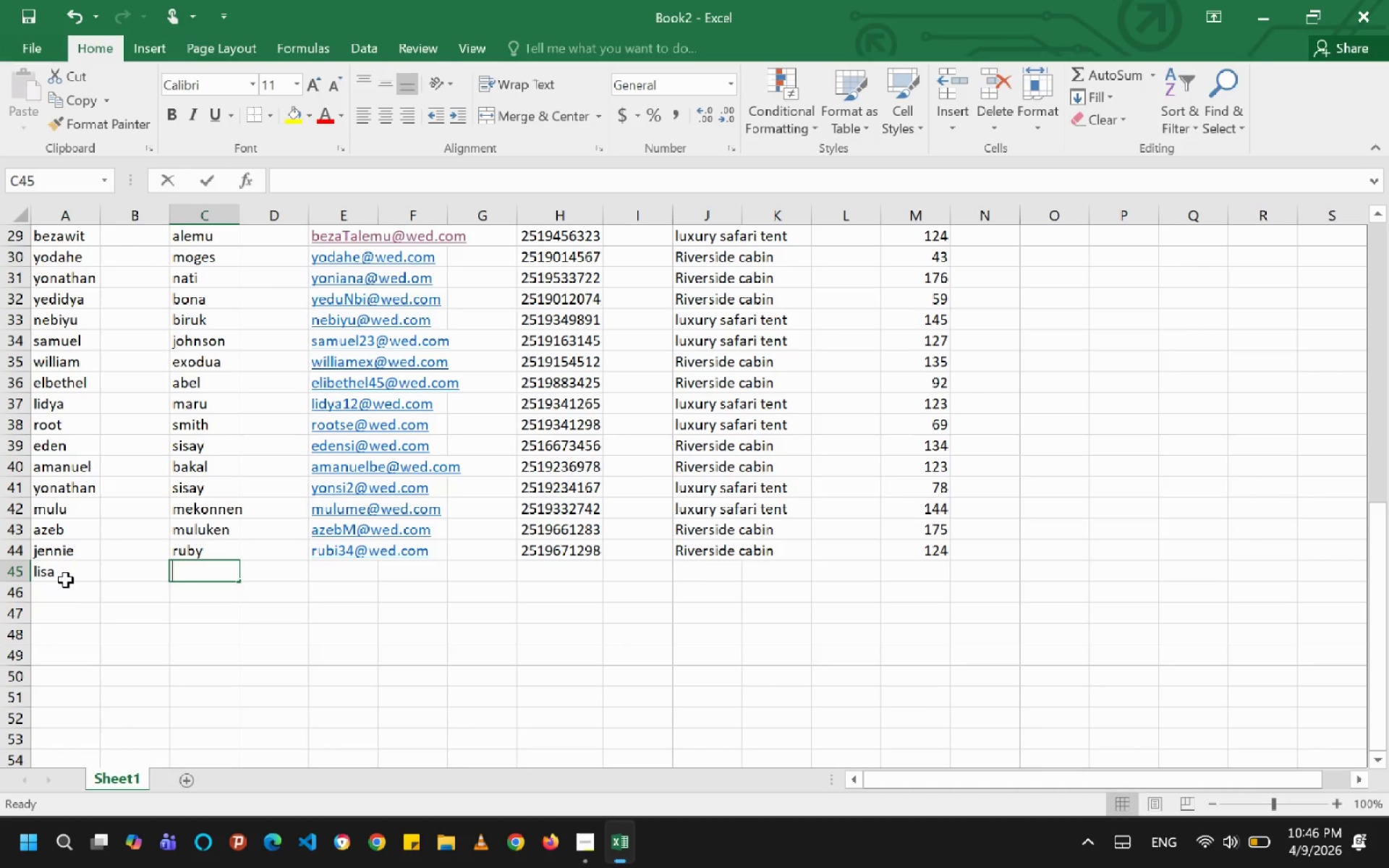 
type(mao)
key(Backspace)
key(Backspace)
key(Backspace)
key(Backspace)
type(park)
 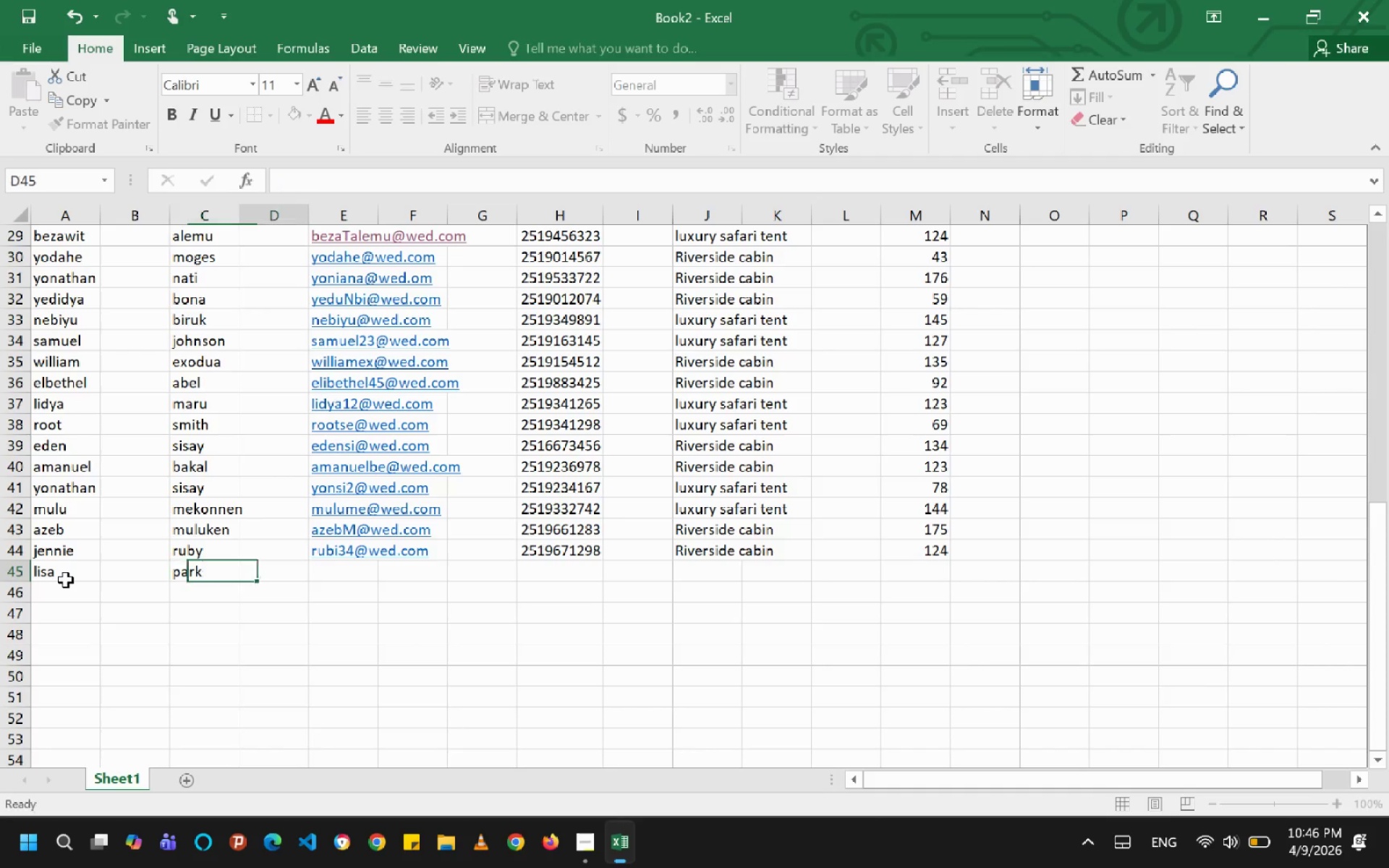 
hold_key(key=N, duration=0.31)
 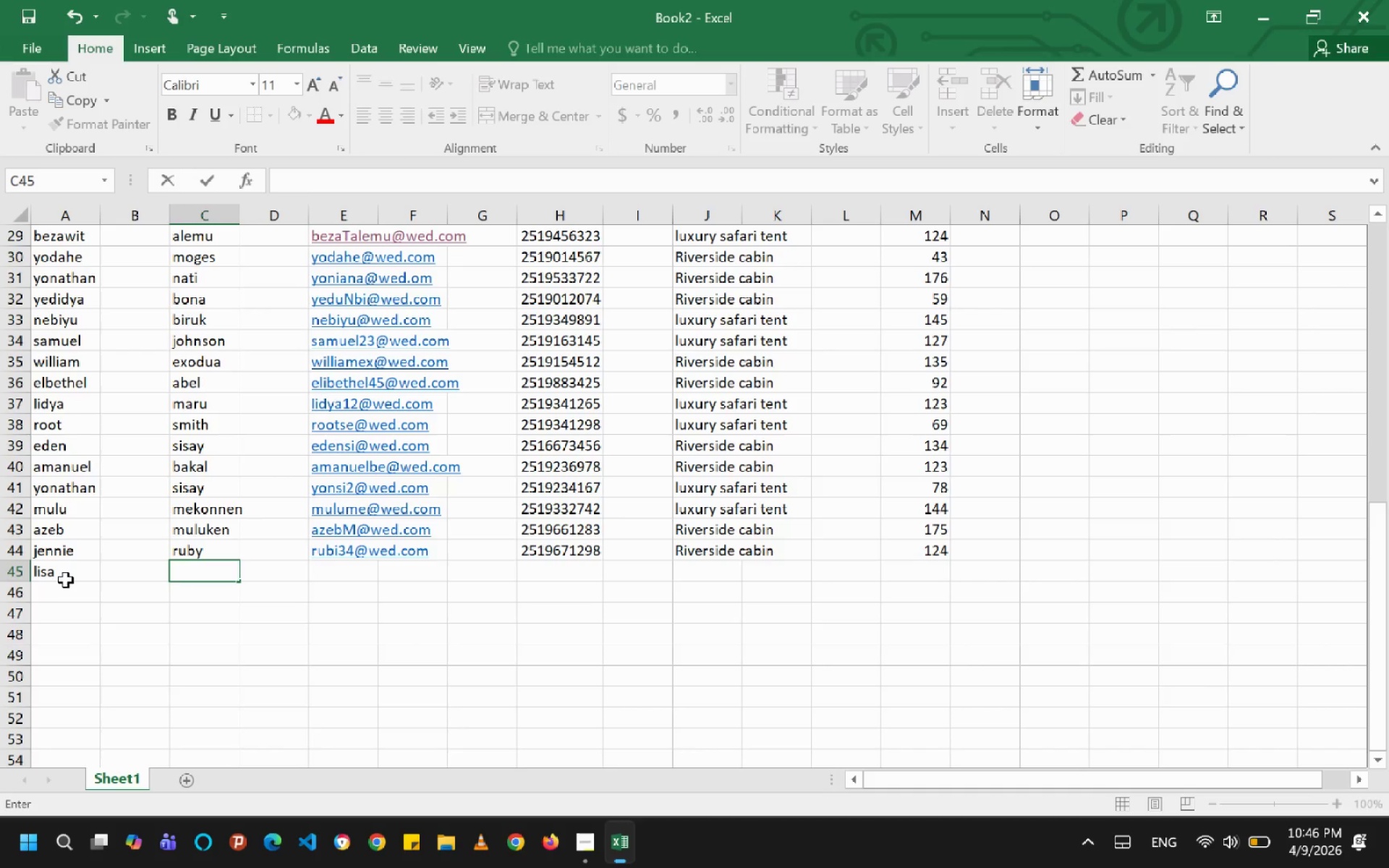 
key(ArrowRight)
 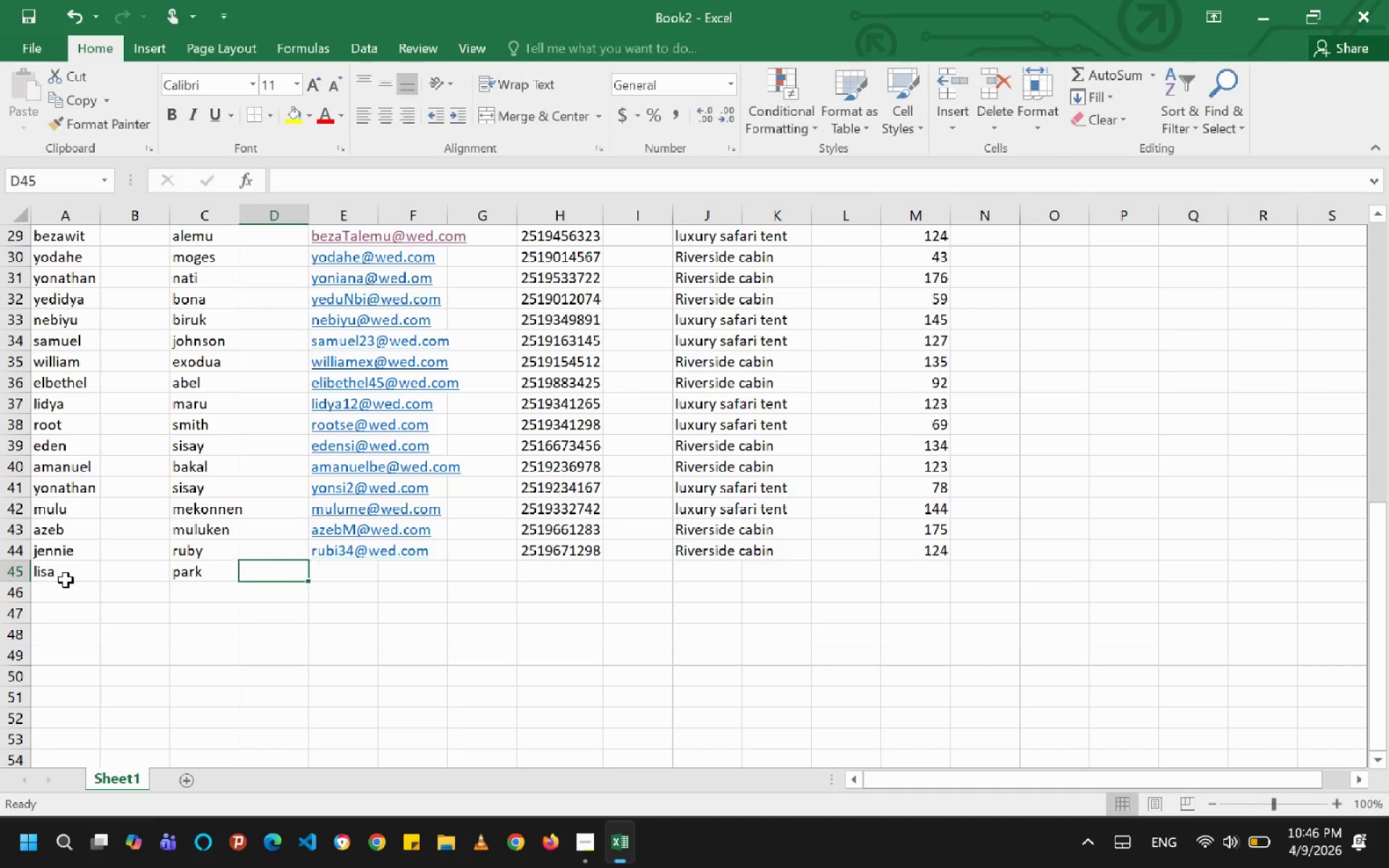 
key(ArrowRight)
 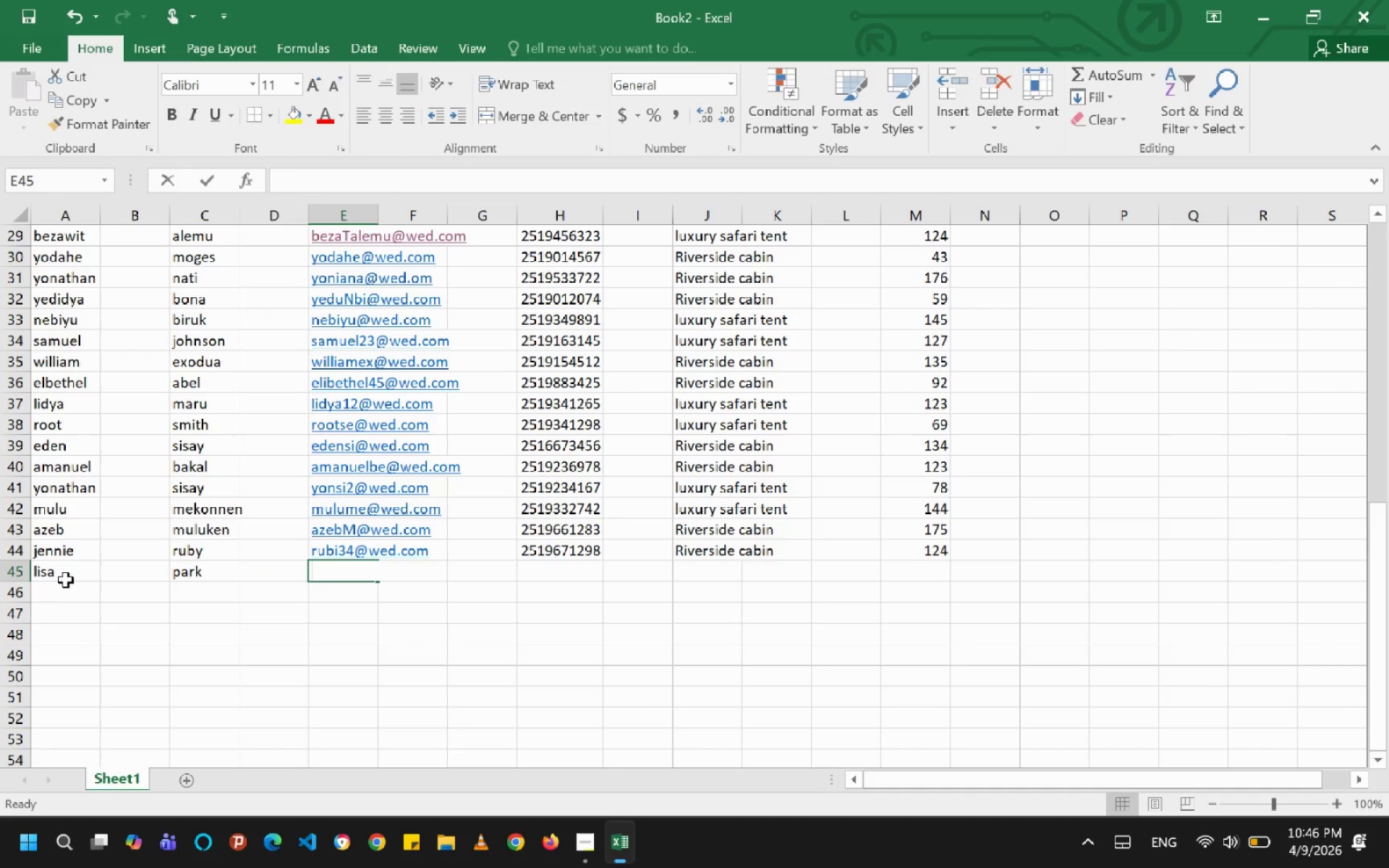 
type(lisapa2)
key(Backspace)
type(@WED.COM)
 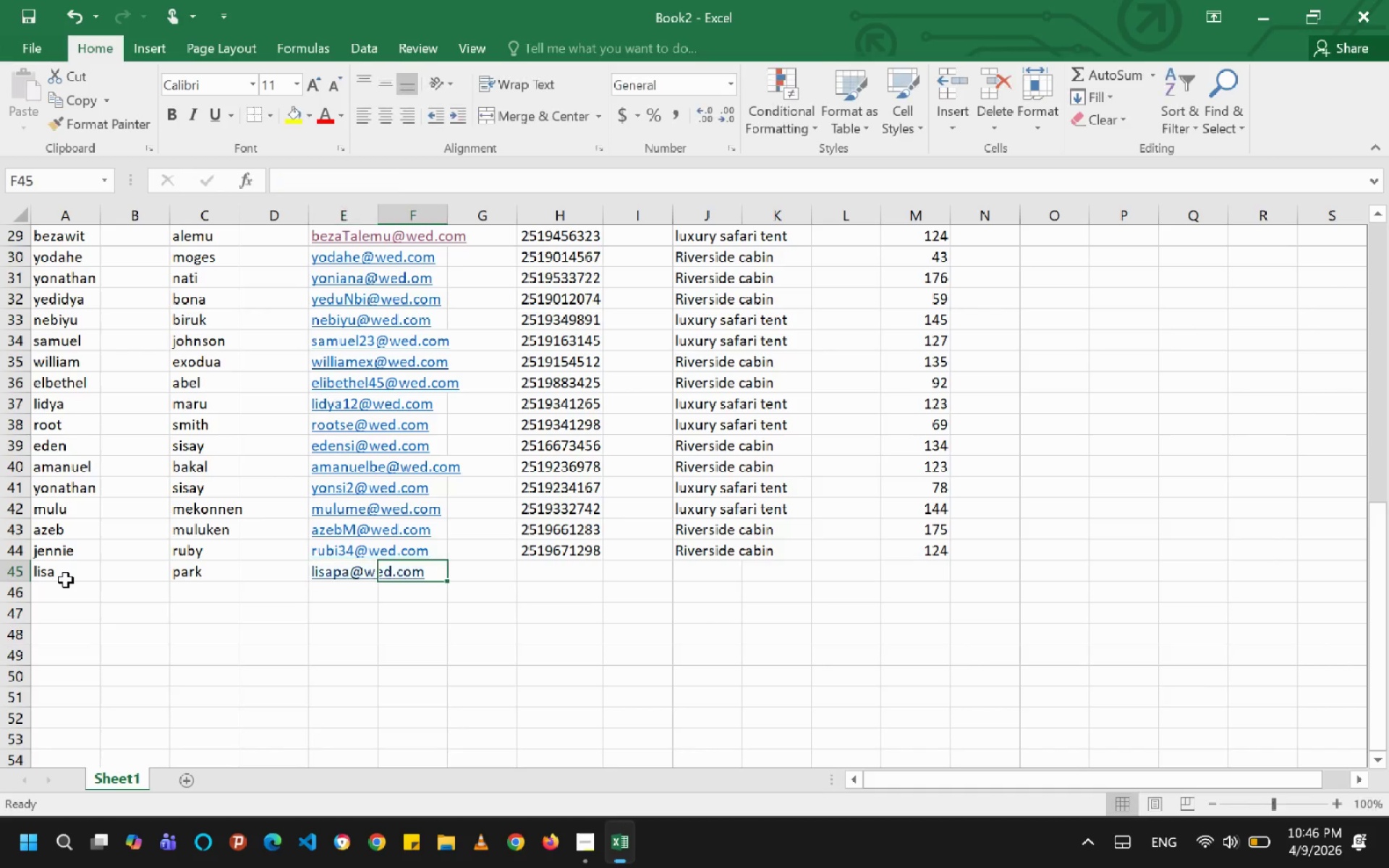 
hold_key(key=CapsLock, duration=0.58)
 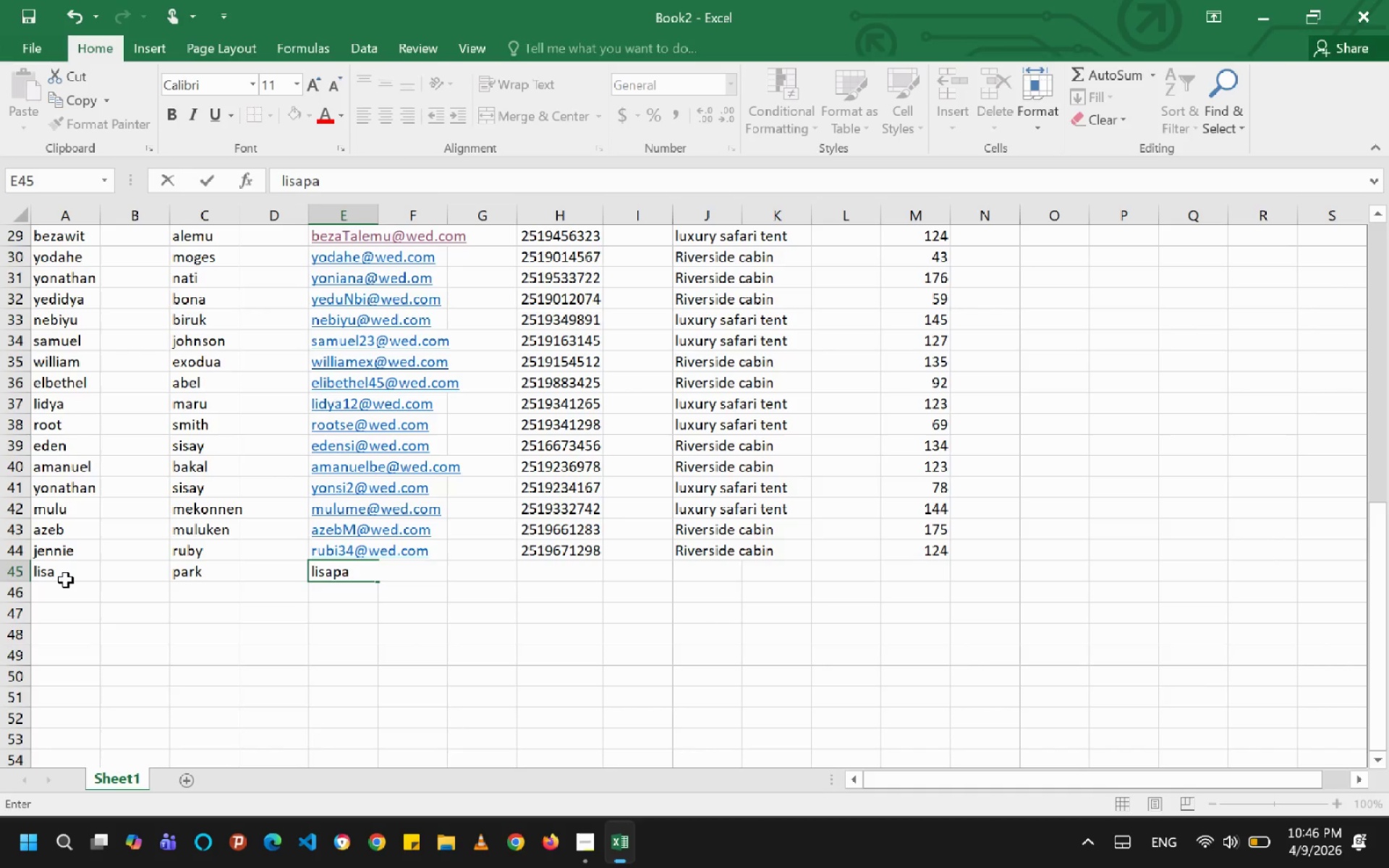 
key(ArrowRight)
 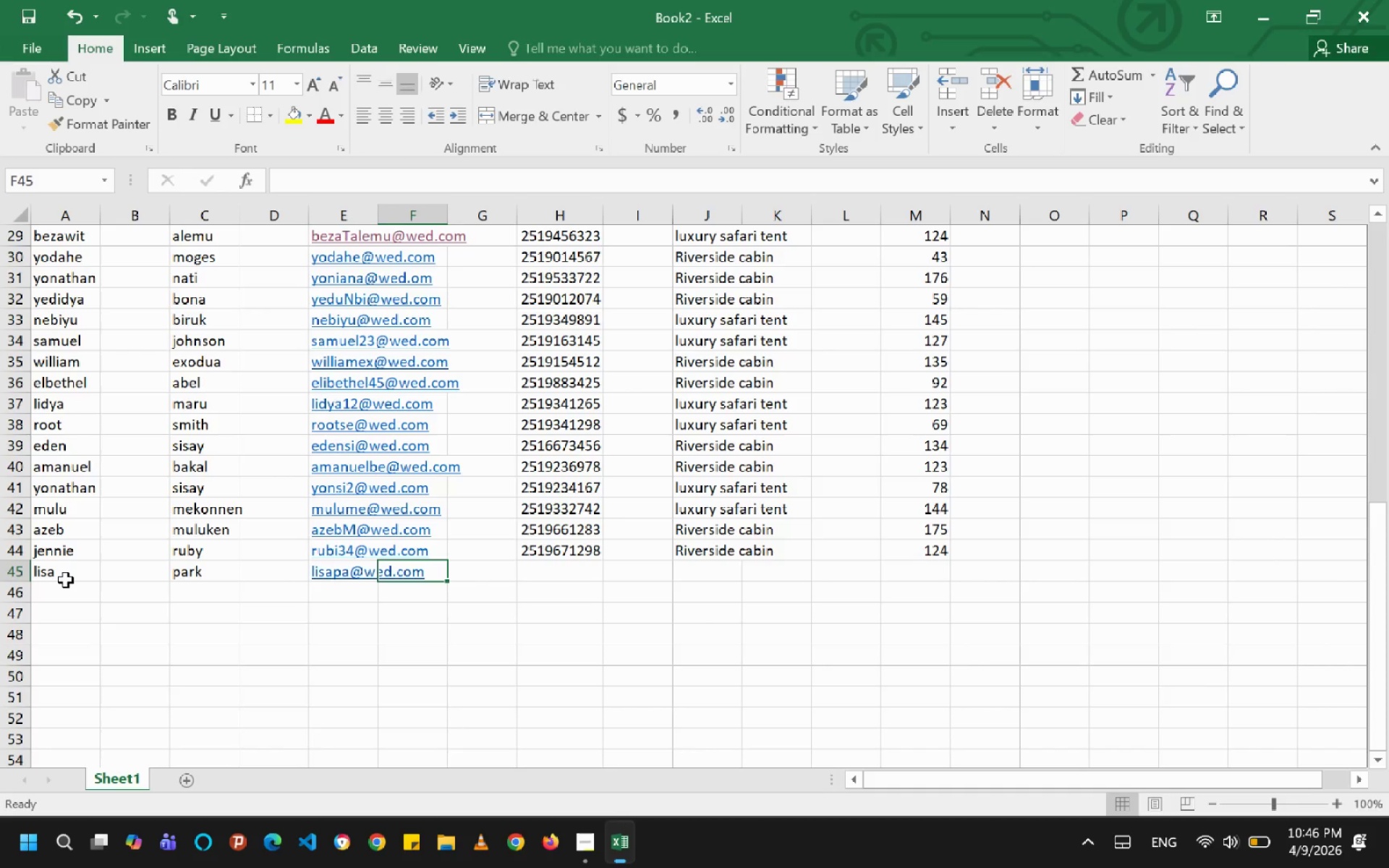 
key(ArrowRight)
 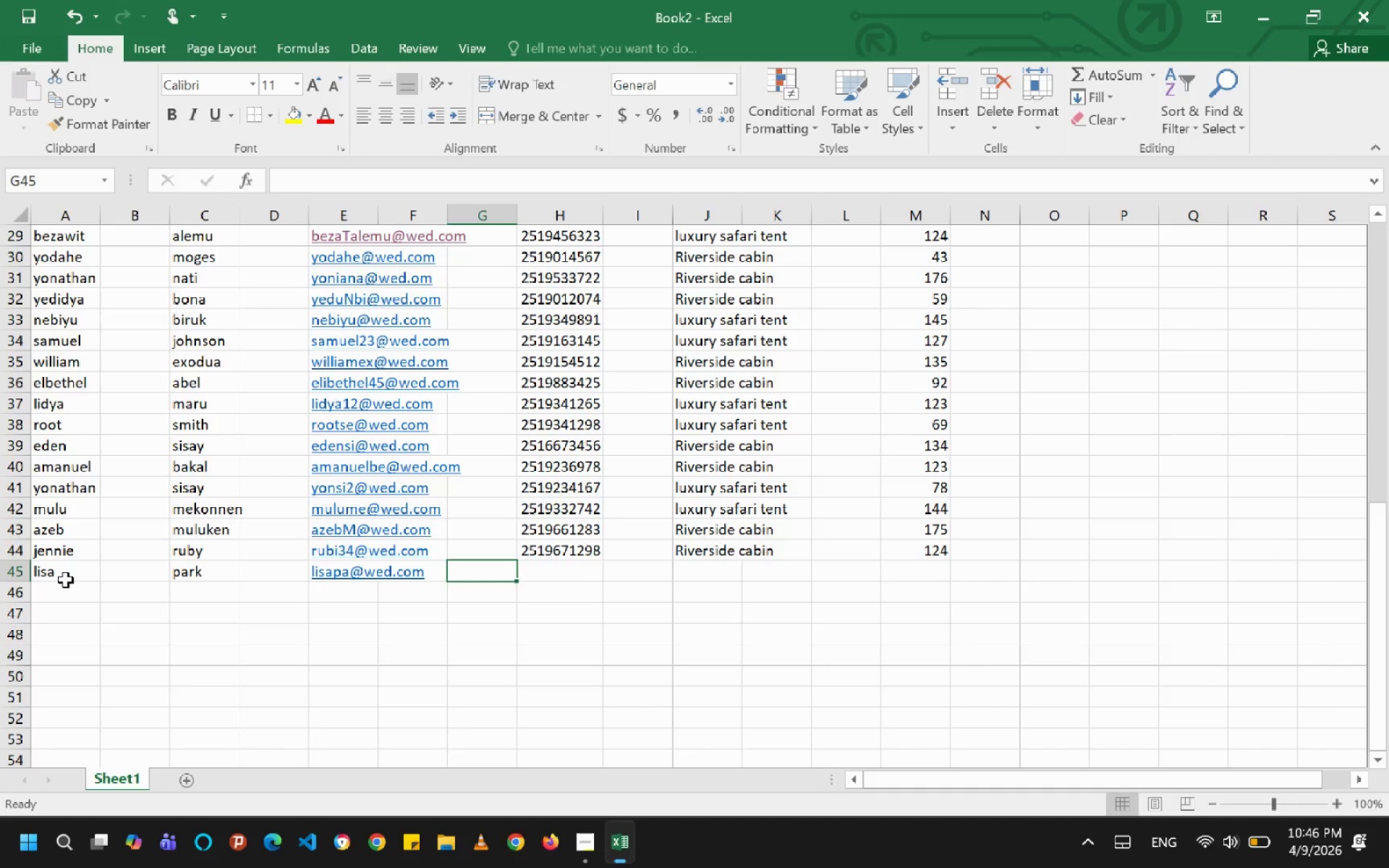 
key(ArrowRight)
 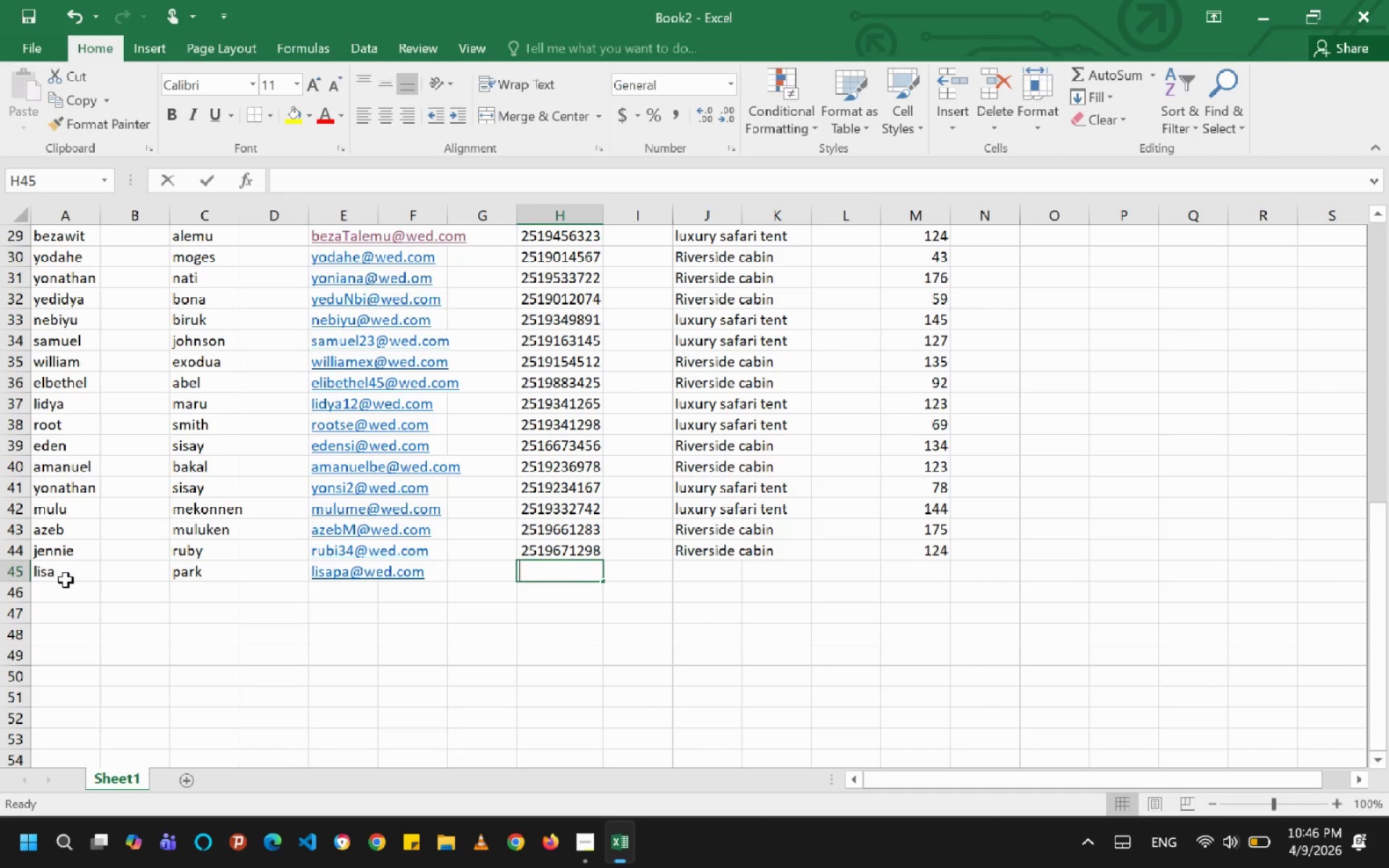 
type(251945126)
 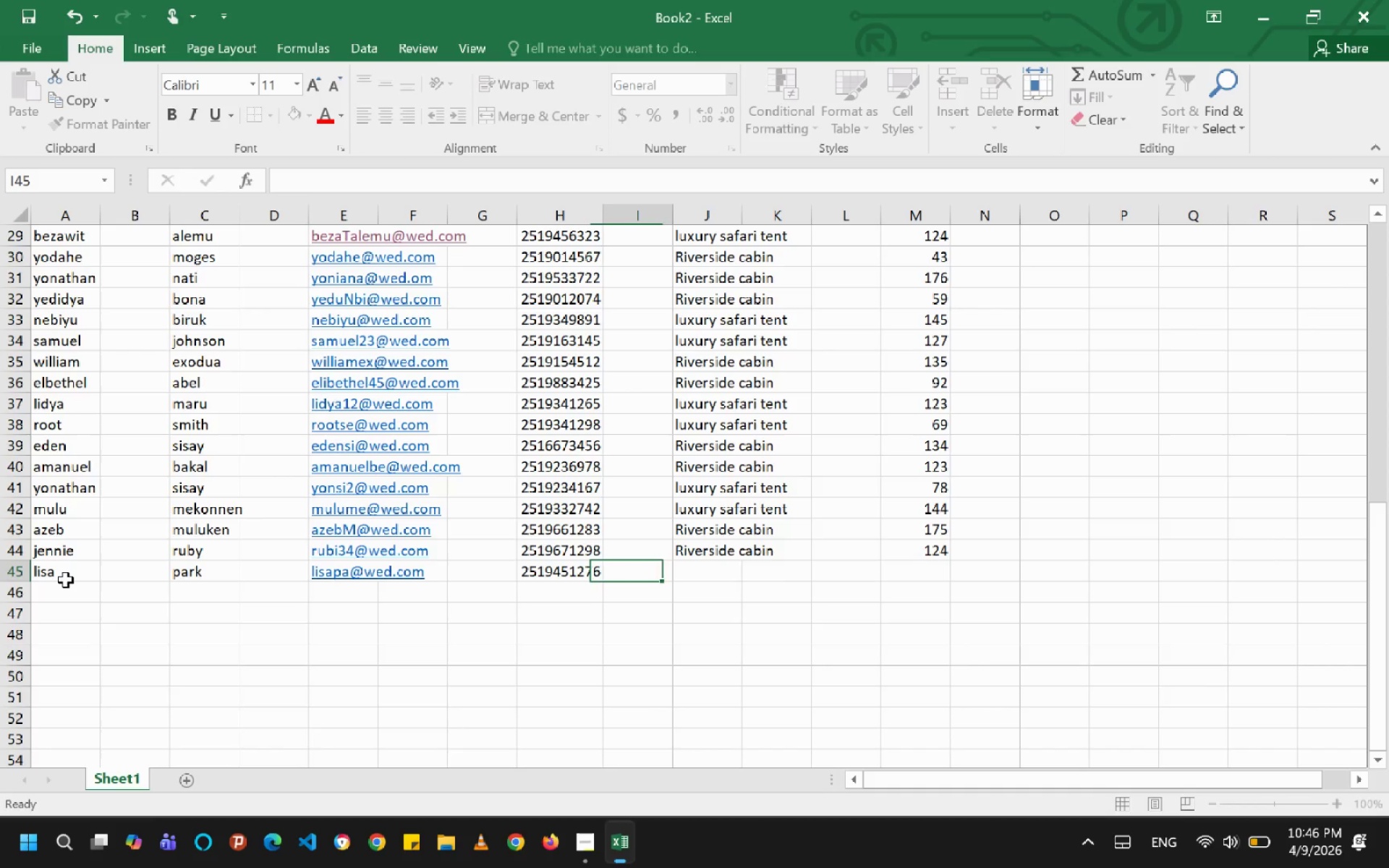 
hold_key(key=7, duration=0.31)
 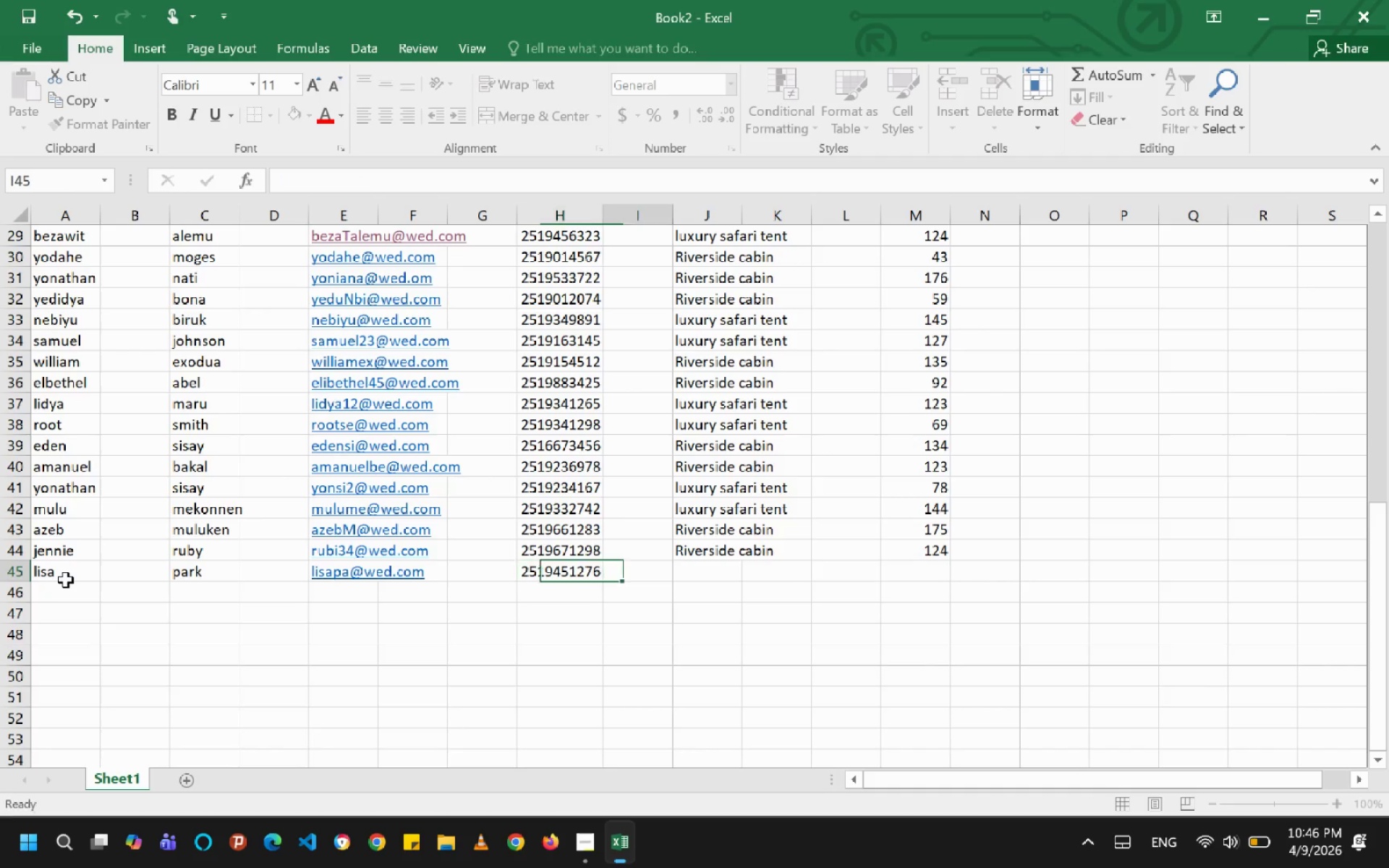 
key(ArrowRight)
 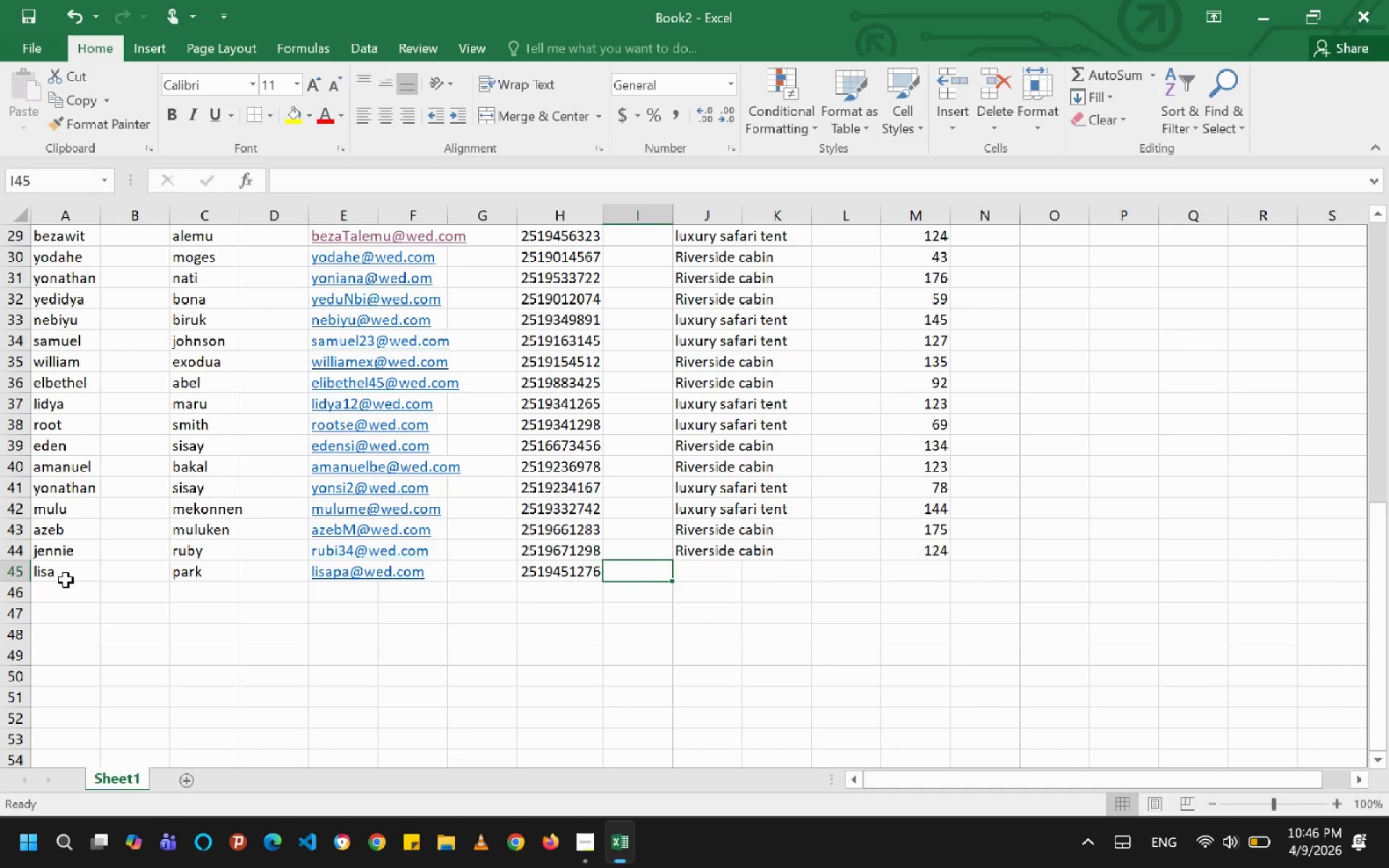 
key(ArrowRight)
 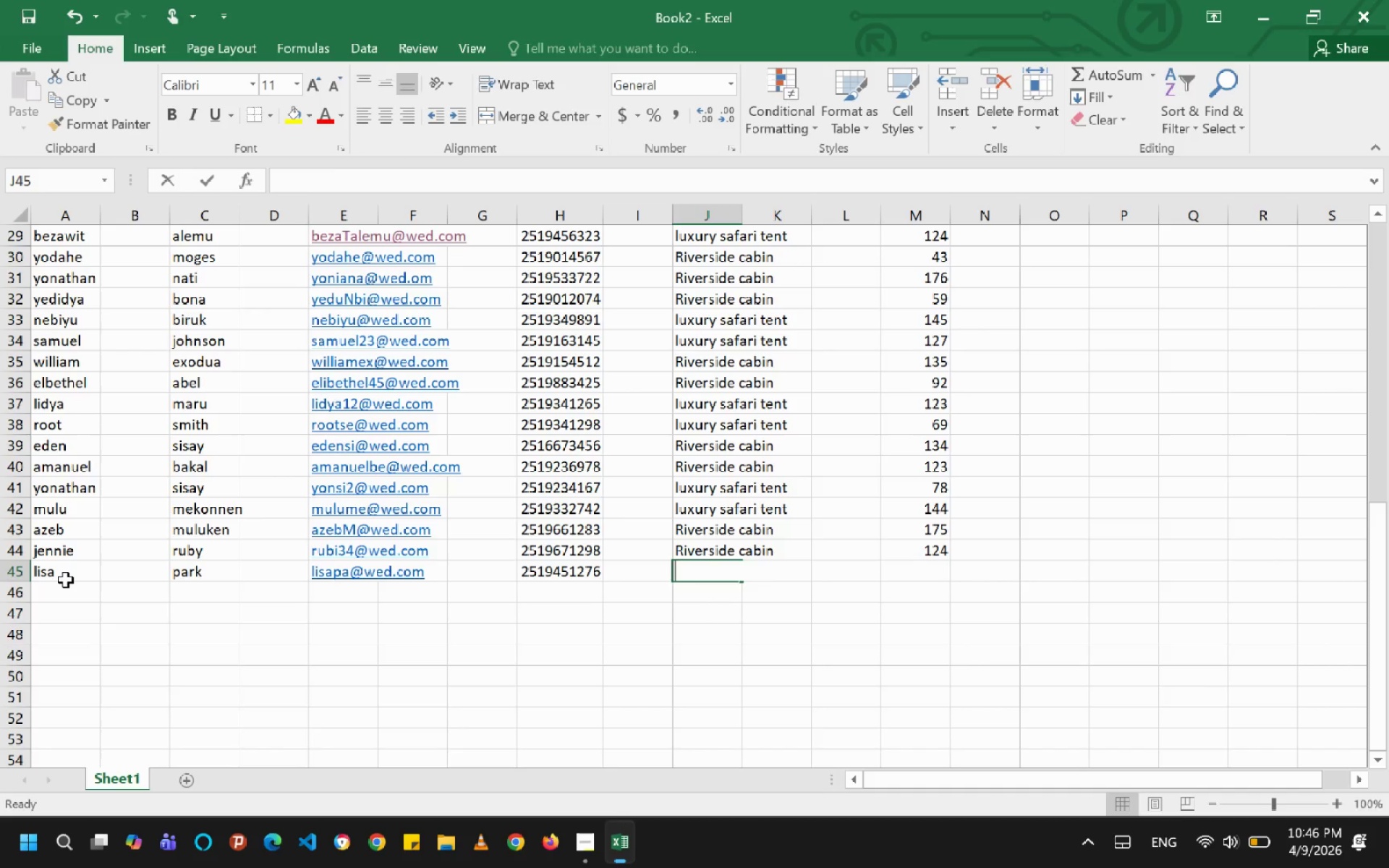 
type(ri)
 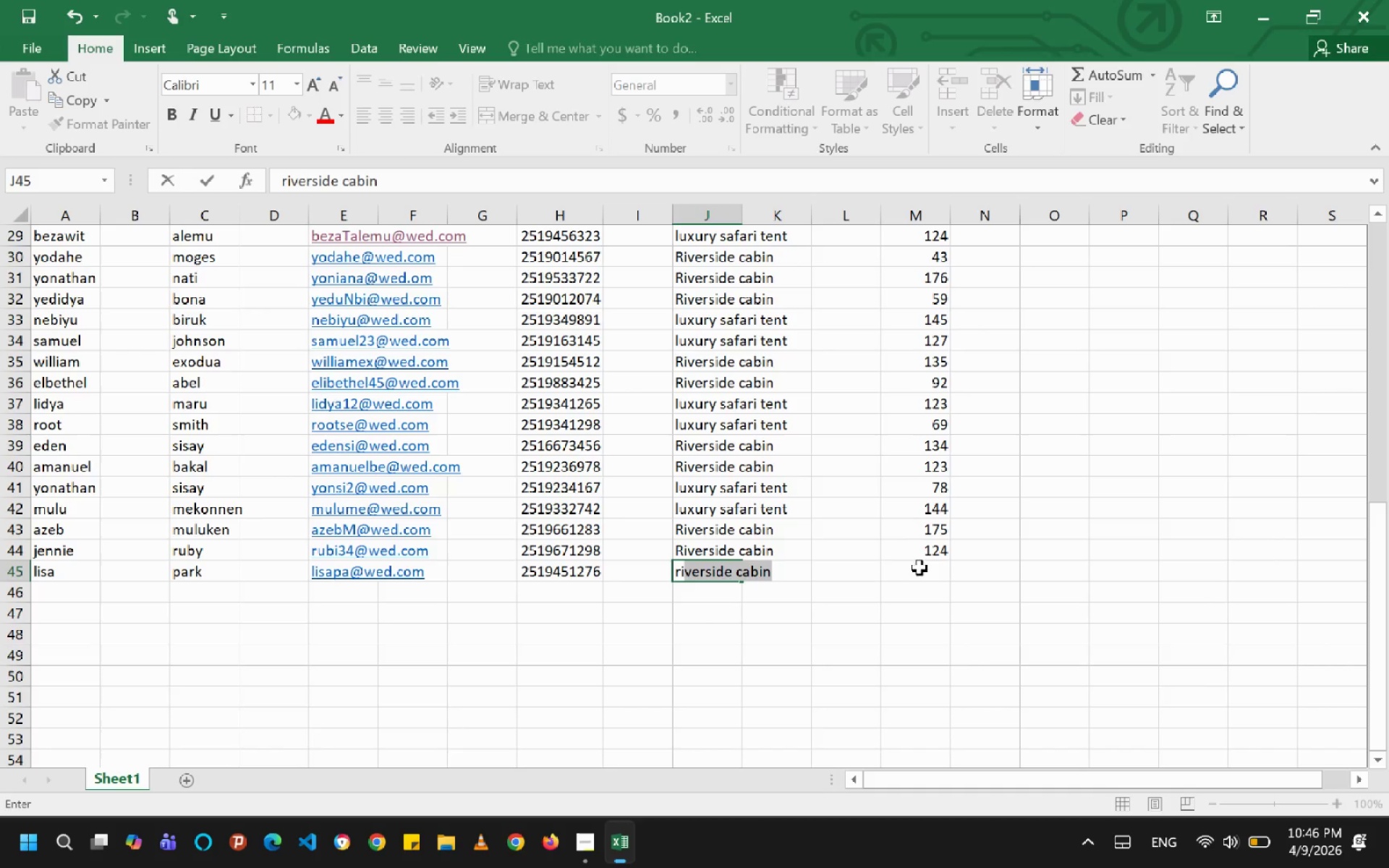 
left_click([922, 579])
 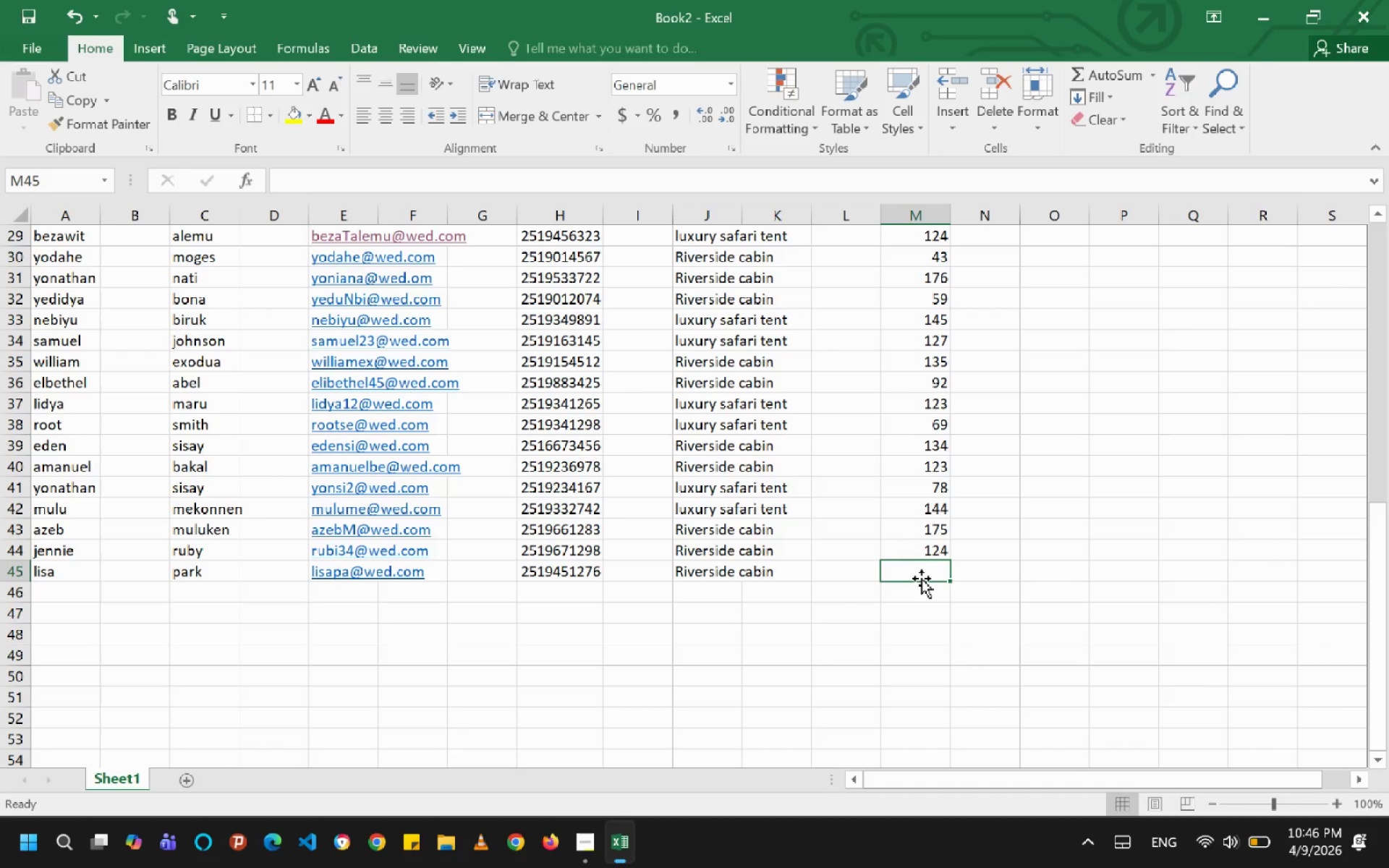 
type(97)
 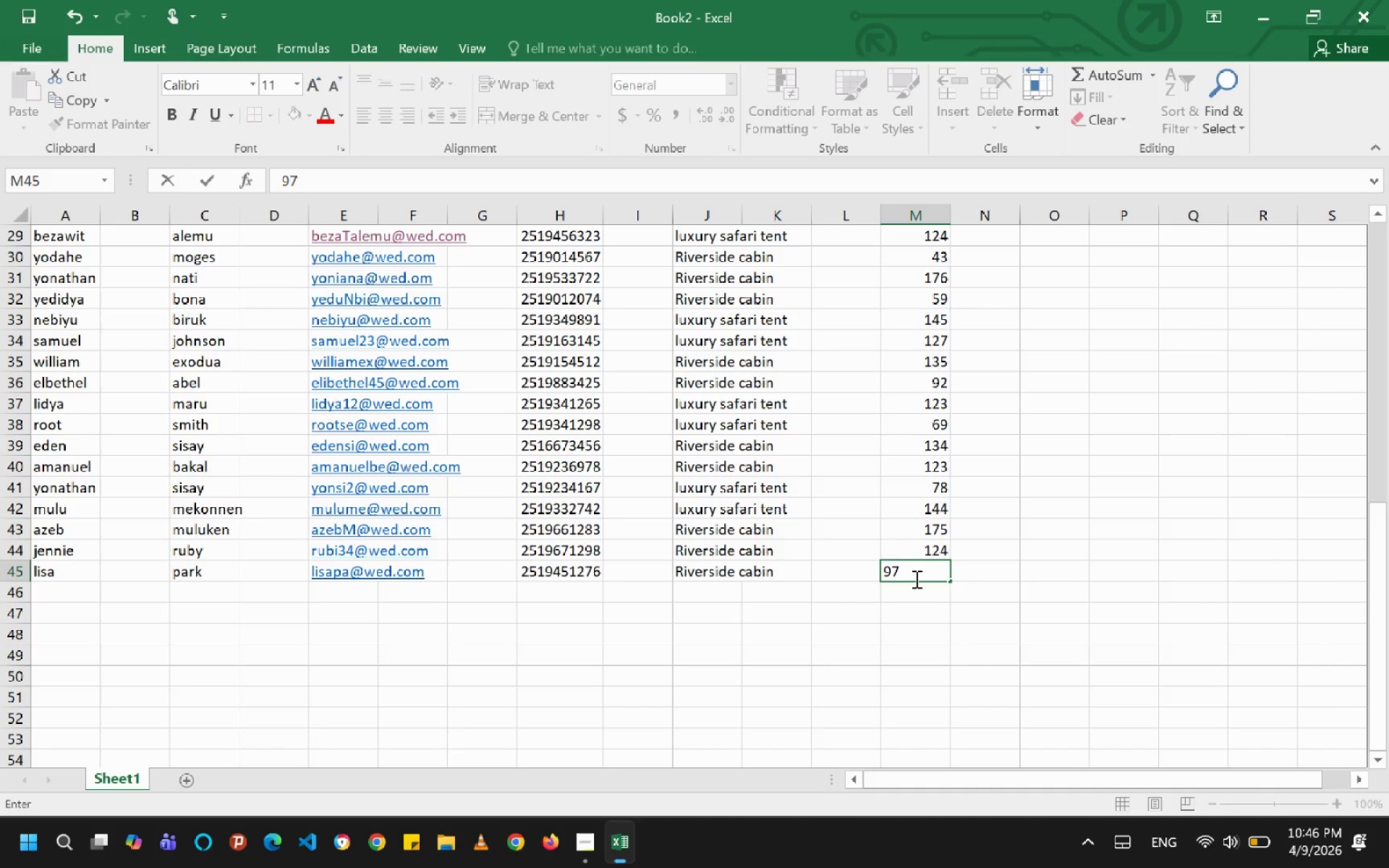 
scroll: coordinate [915, 579], scroll_direction: up, amount: 6.0
 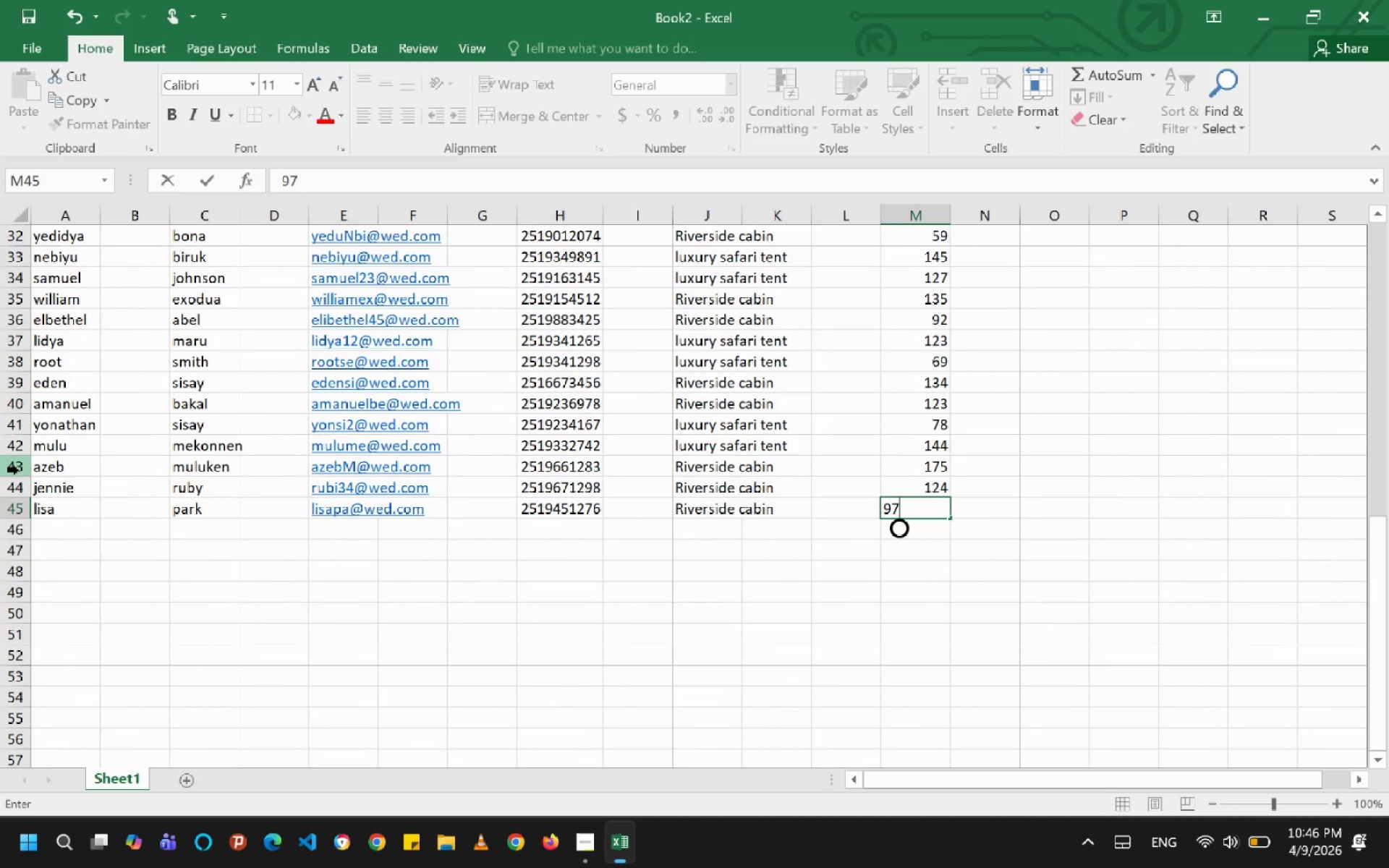 
left_click([90, 532])
 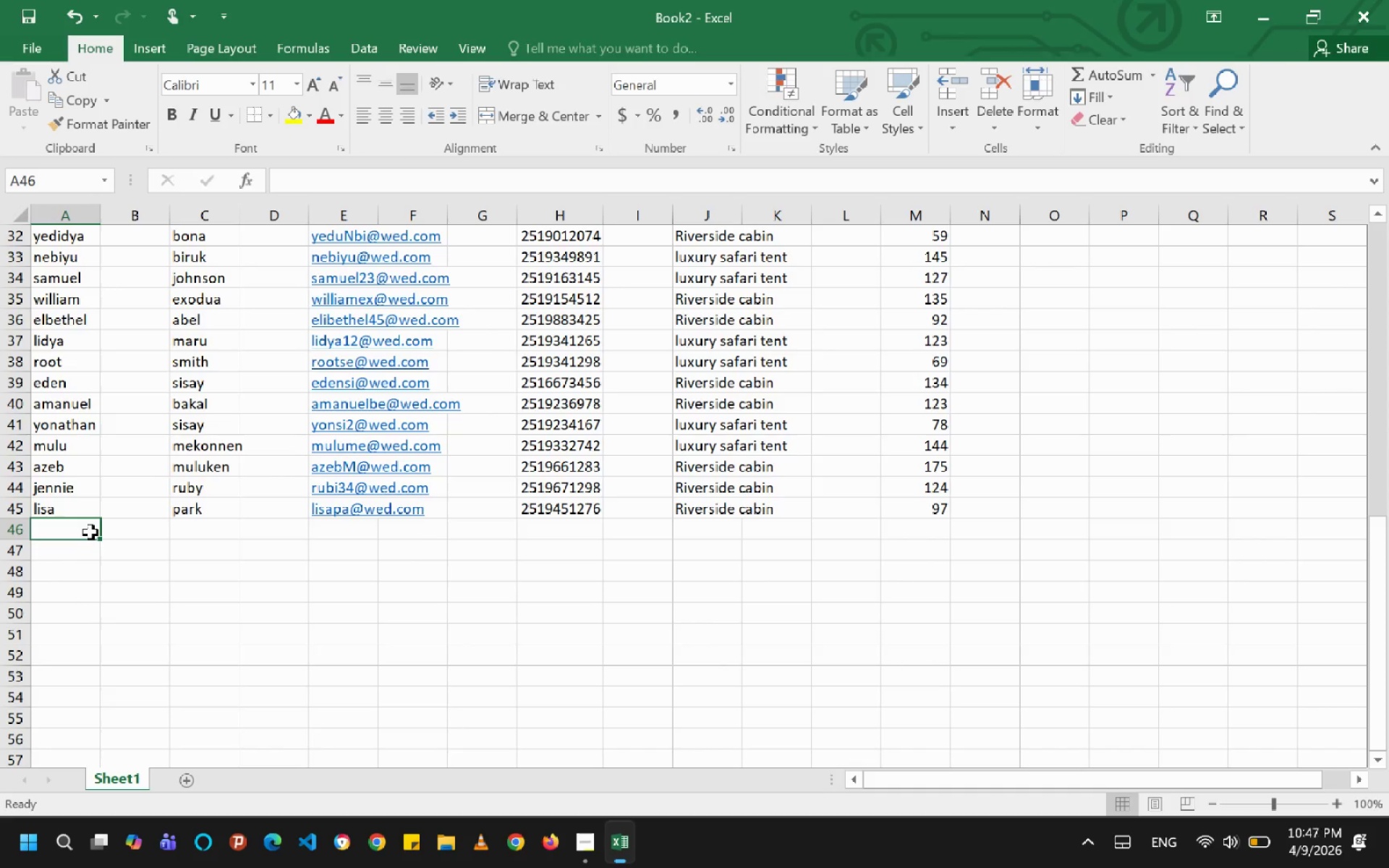 
type(ross)
key(Backspace)
type(ane)
 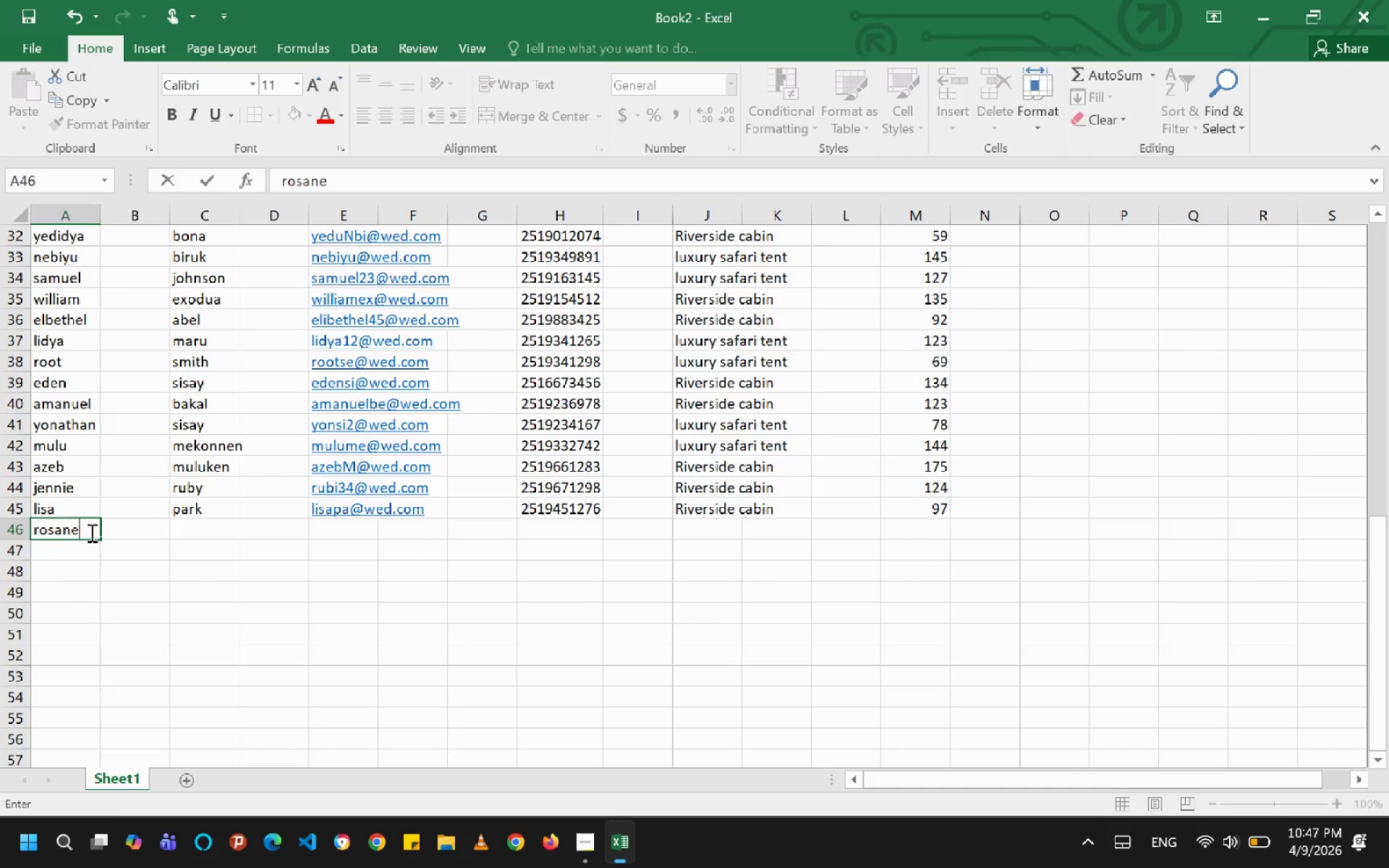 
key(ArrowRight)
 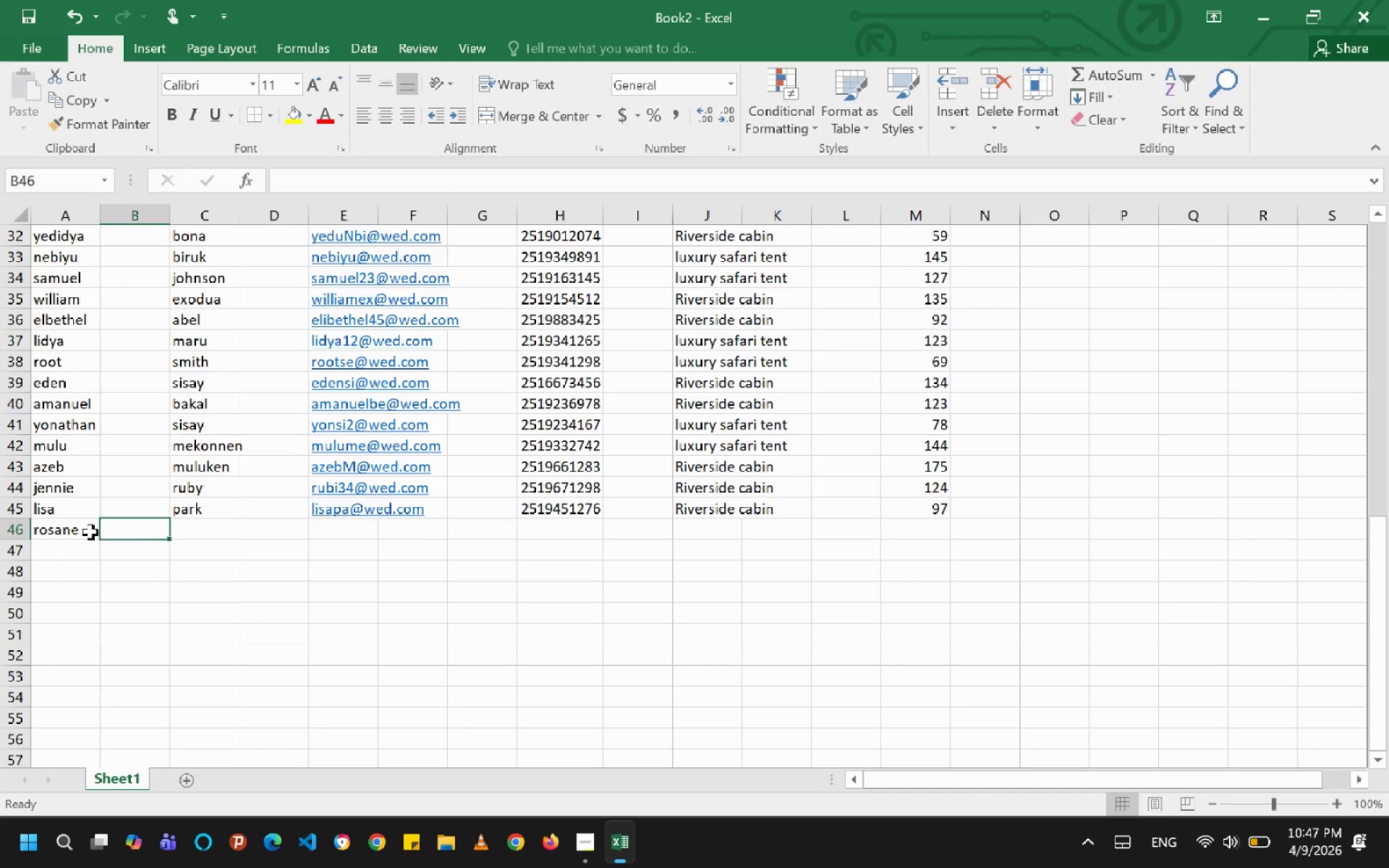 
key(ArrowRight)
 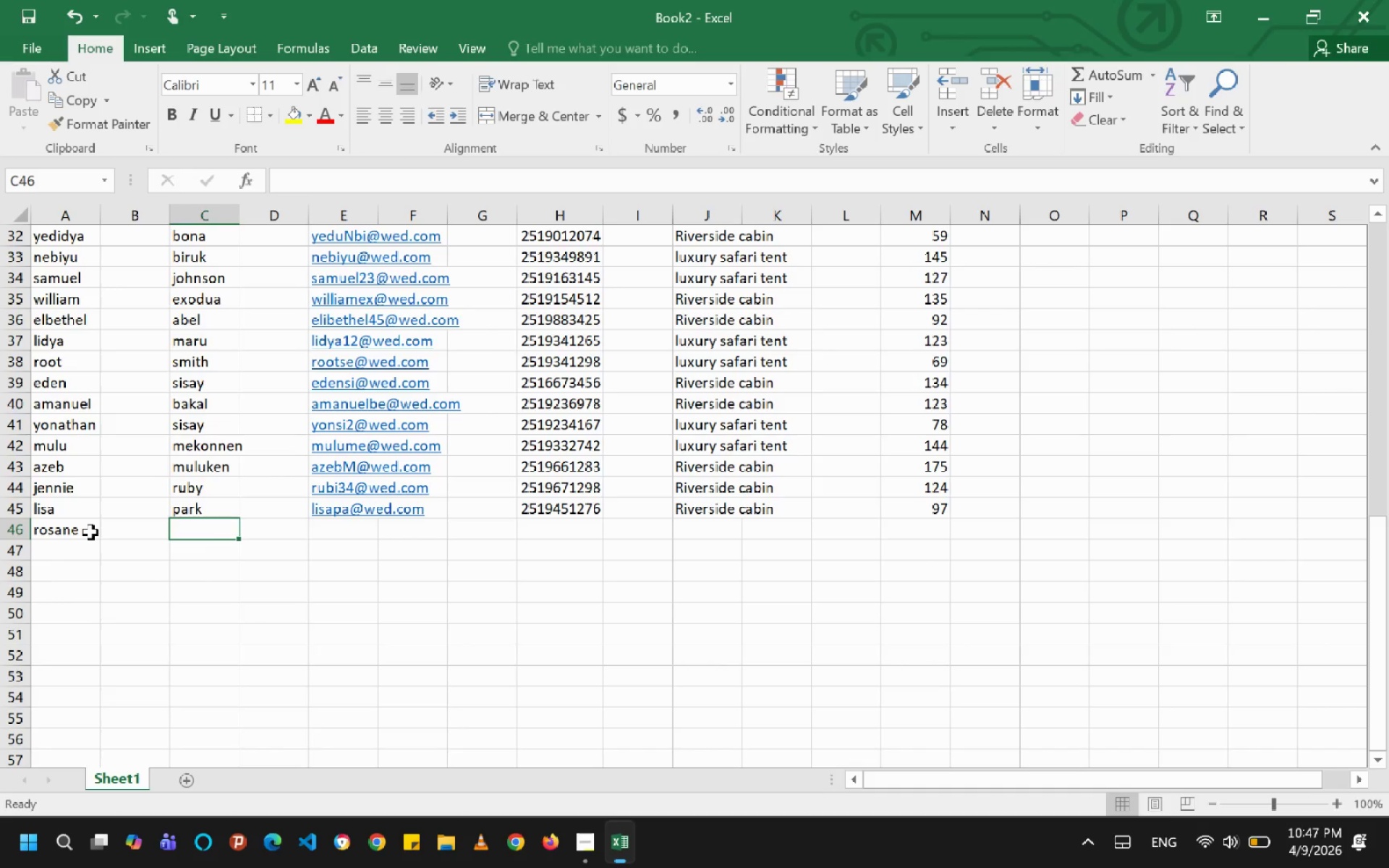 
type(julus)
 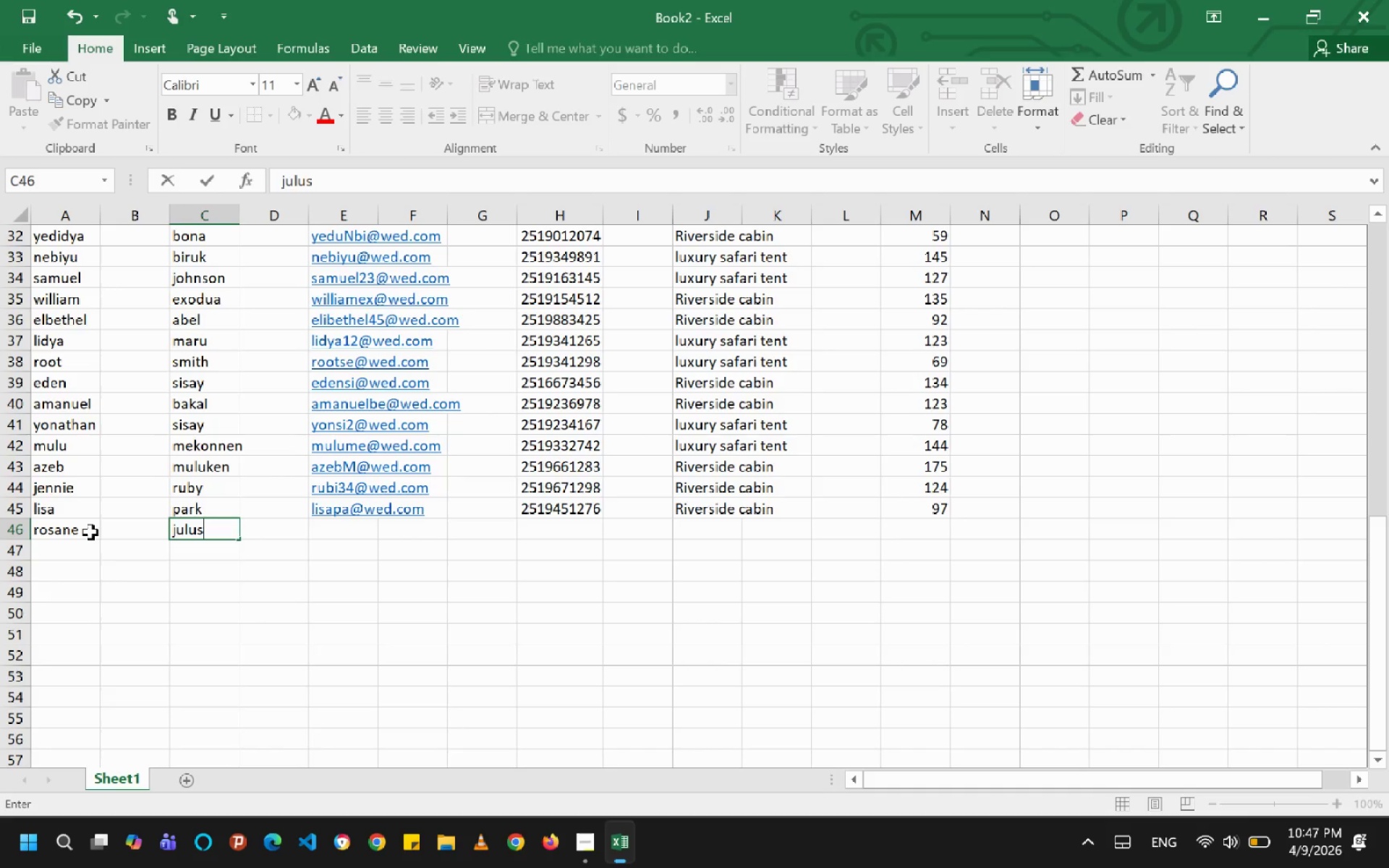 
key(ArrowRight)
 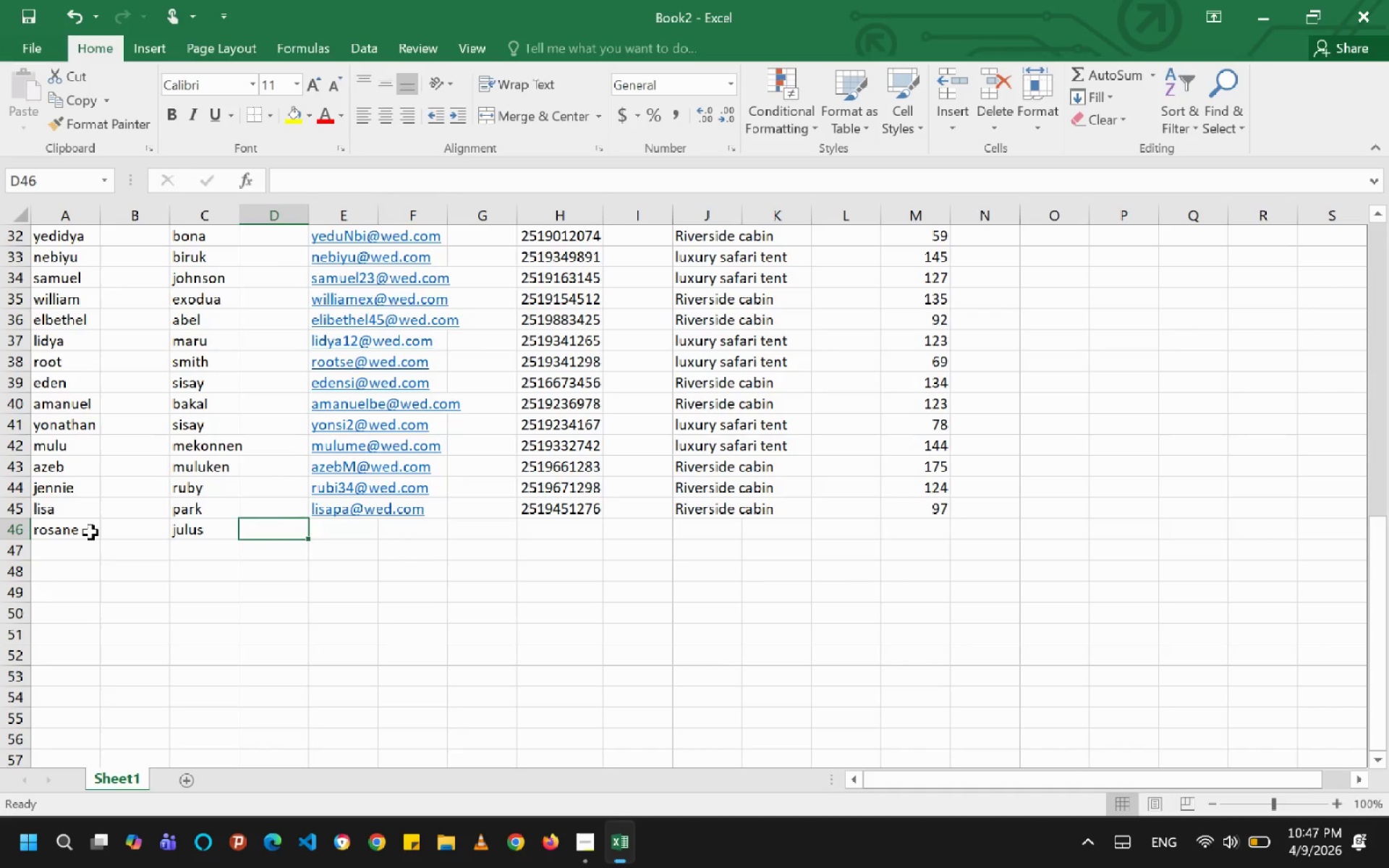 
key(ArrowRight)
 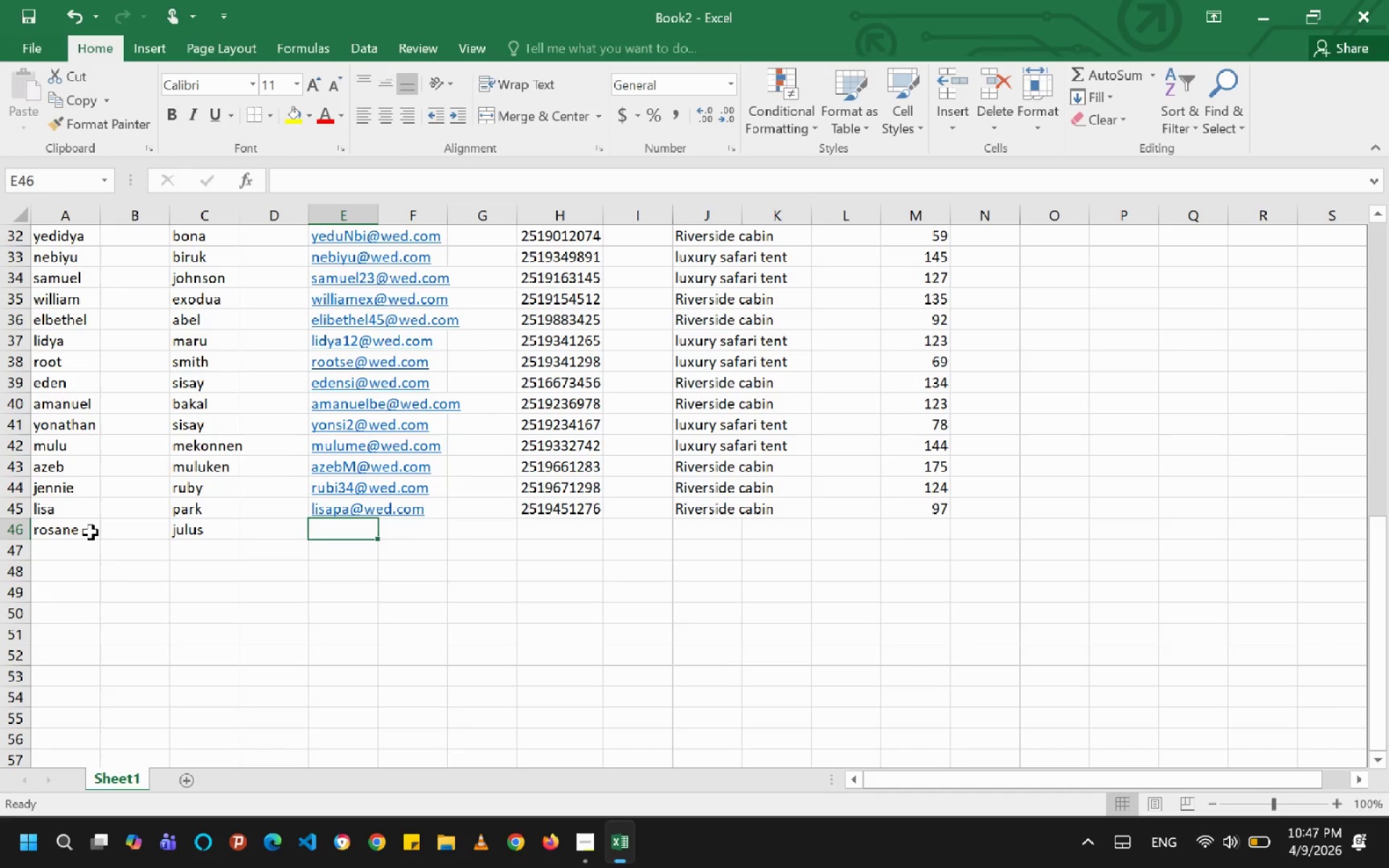 
type(rose34@WED.COM)
 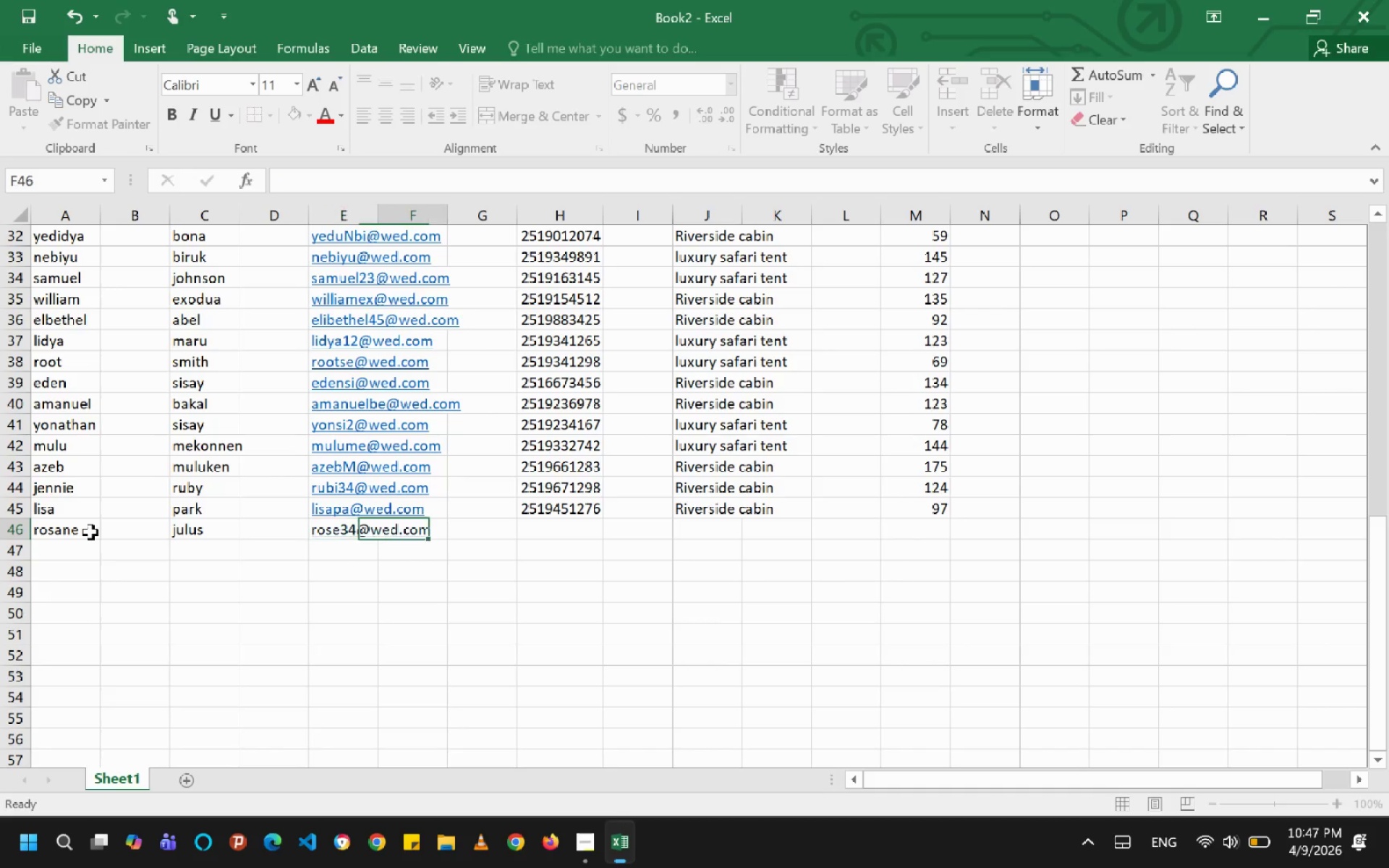 
hold_key(key=CapsLock, duration=0.52)
 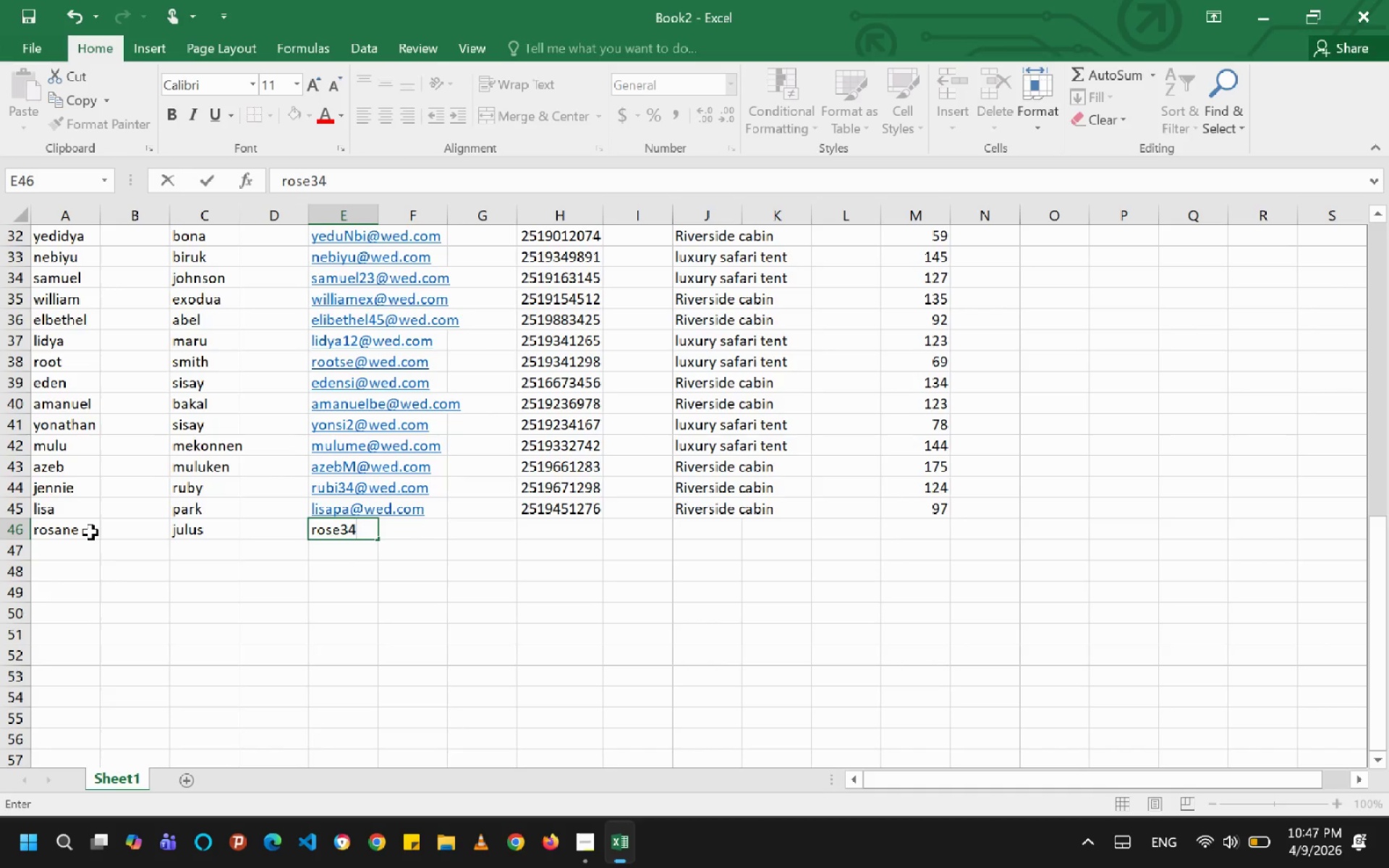 
key(ArrowRight)
 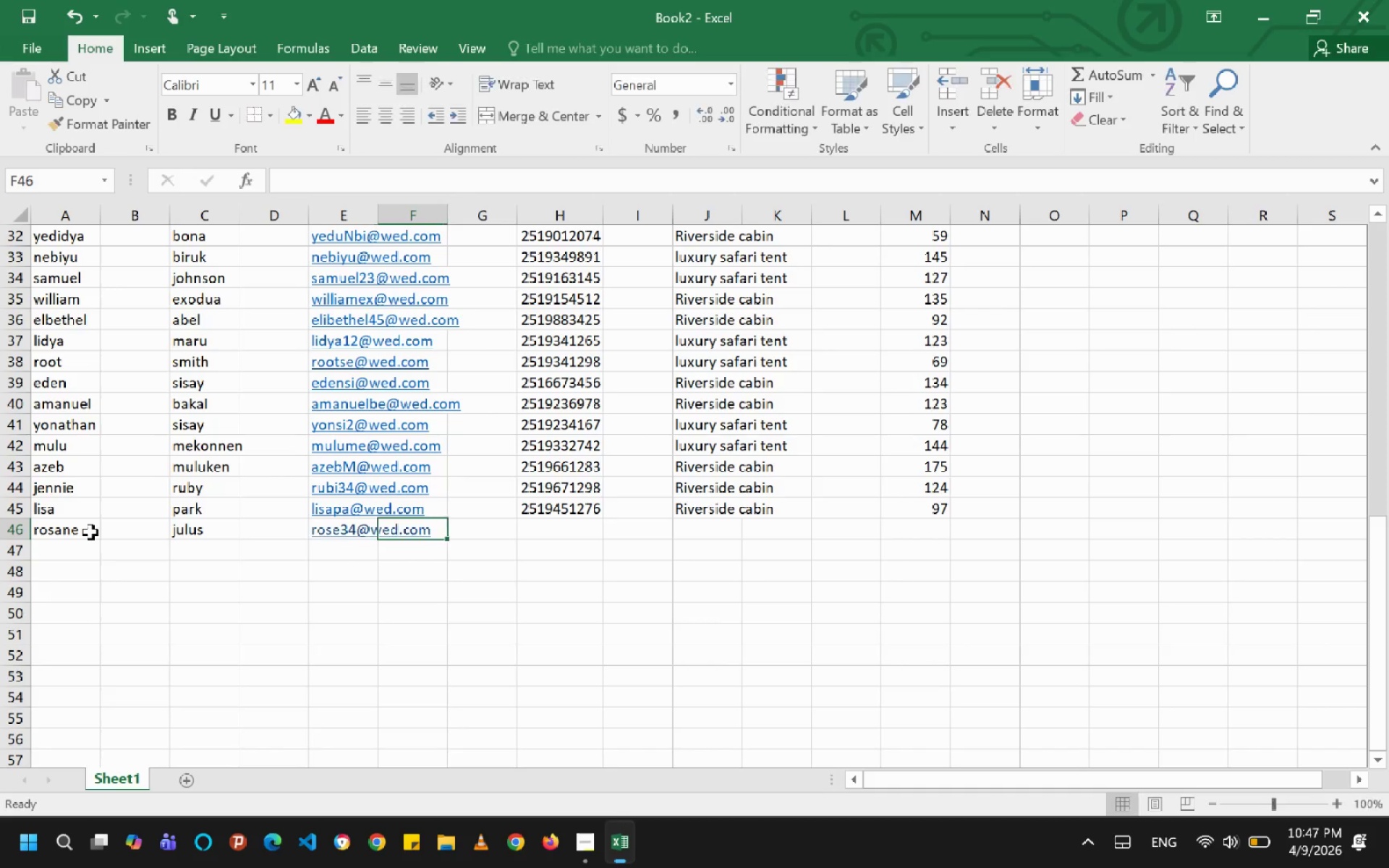 
key(ArrowRight)
 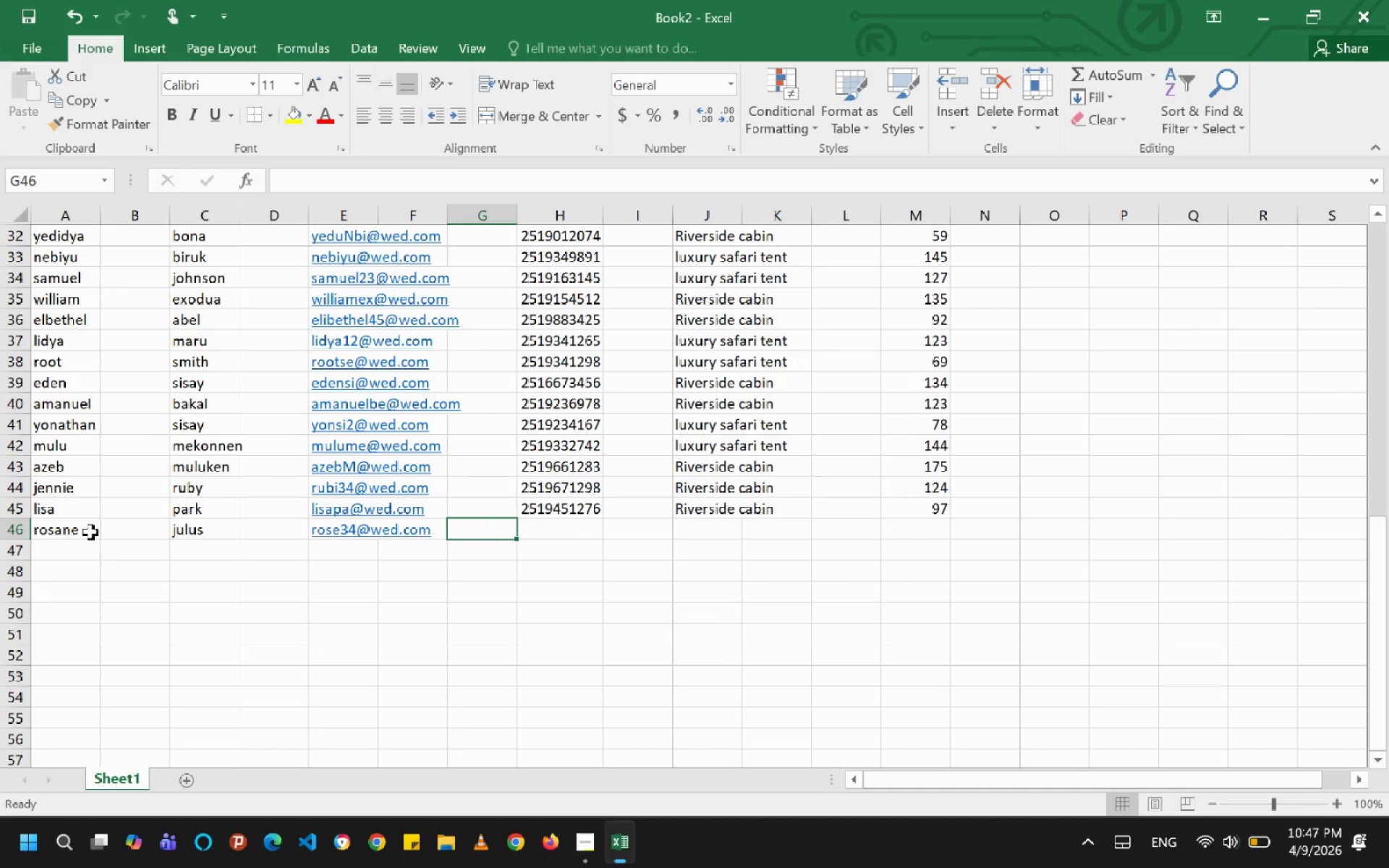 
key(ArrowRight)
 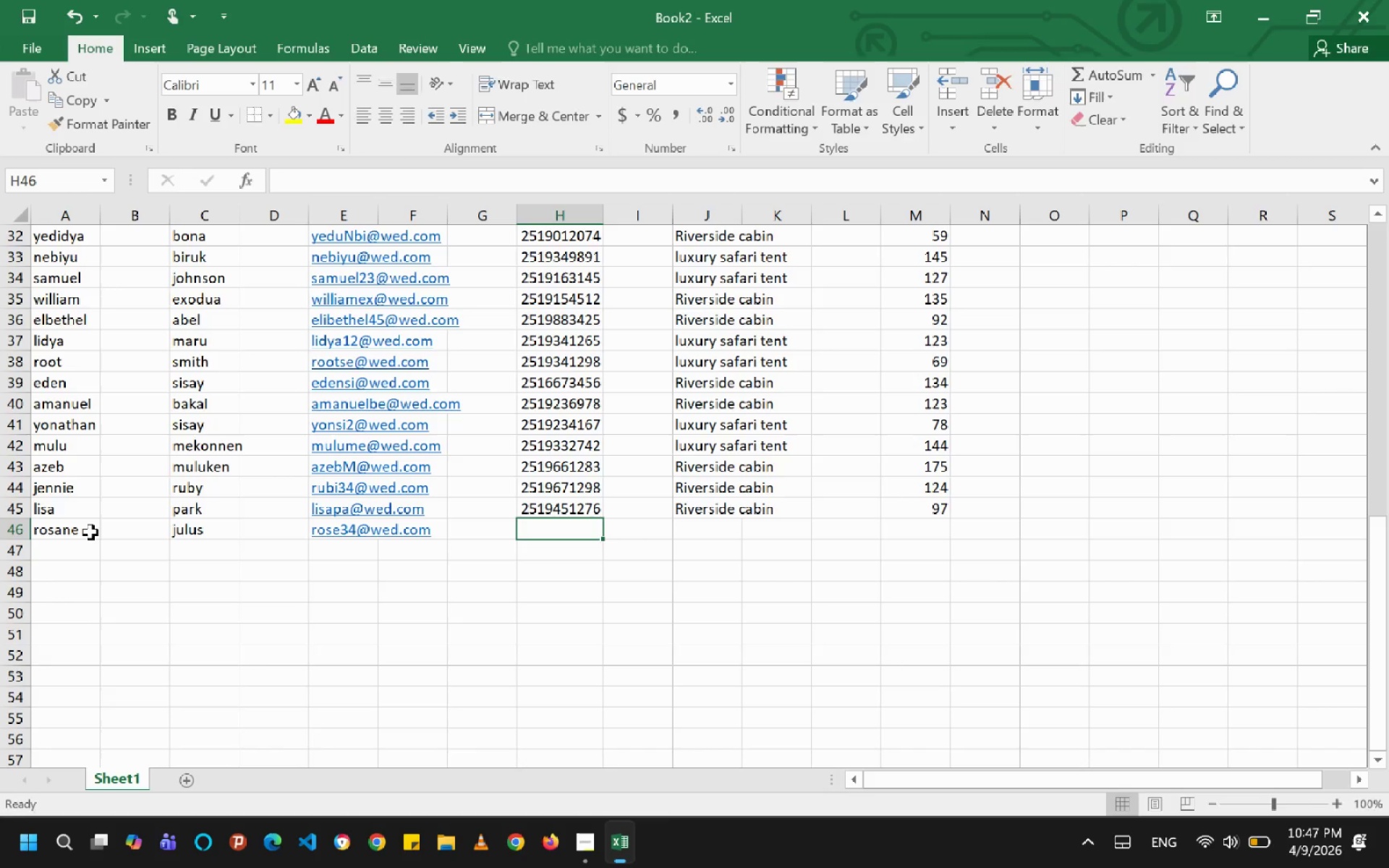 
type(2519374986)
 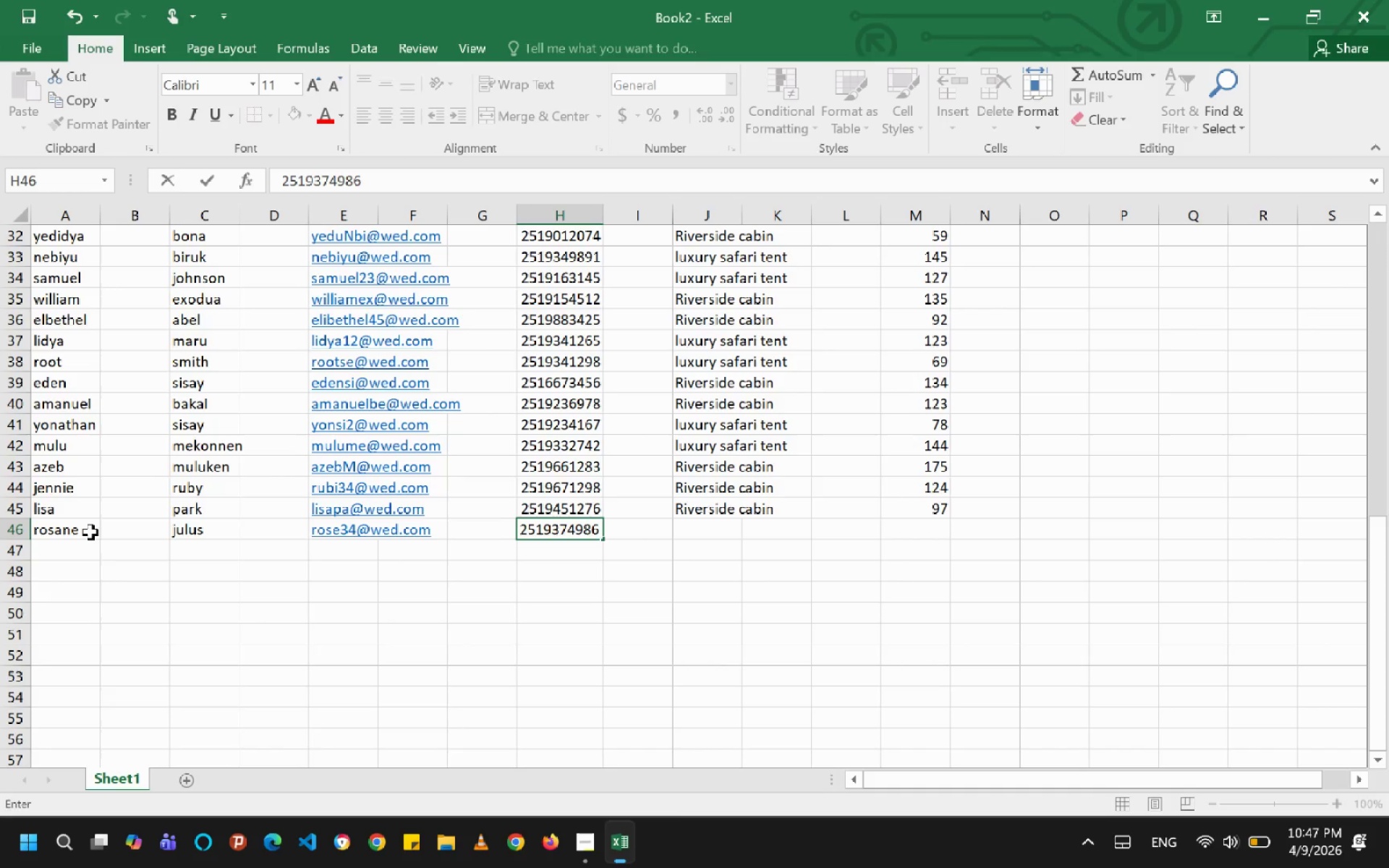 
key(ArrowRight)
 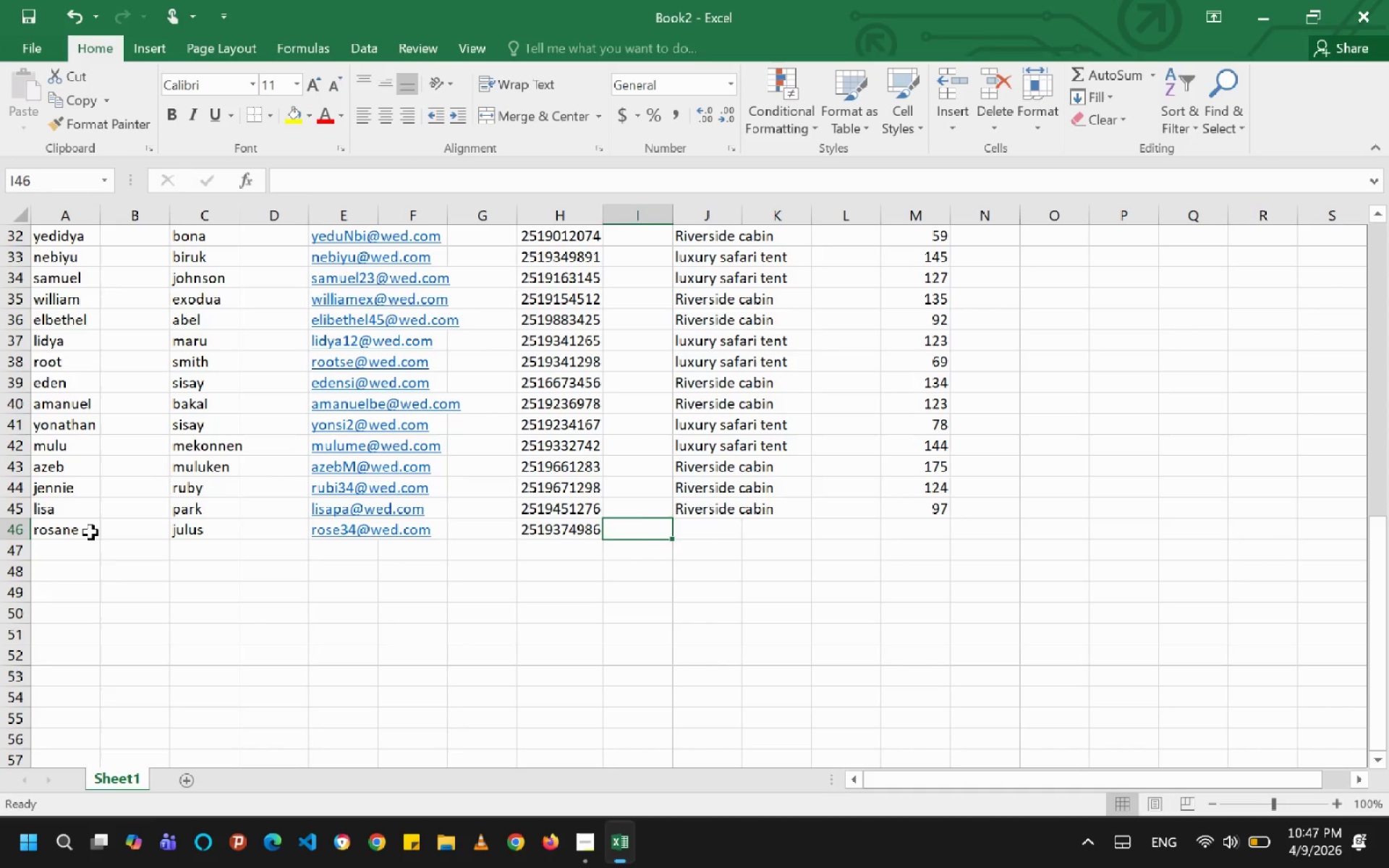 
key(ArrowRight)
 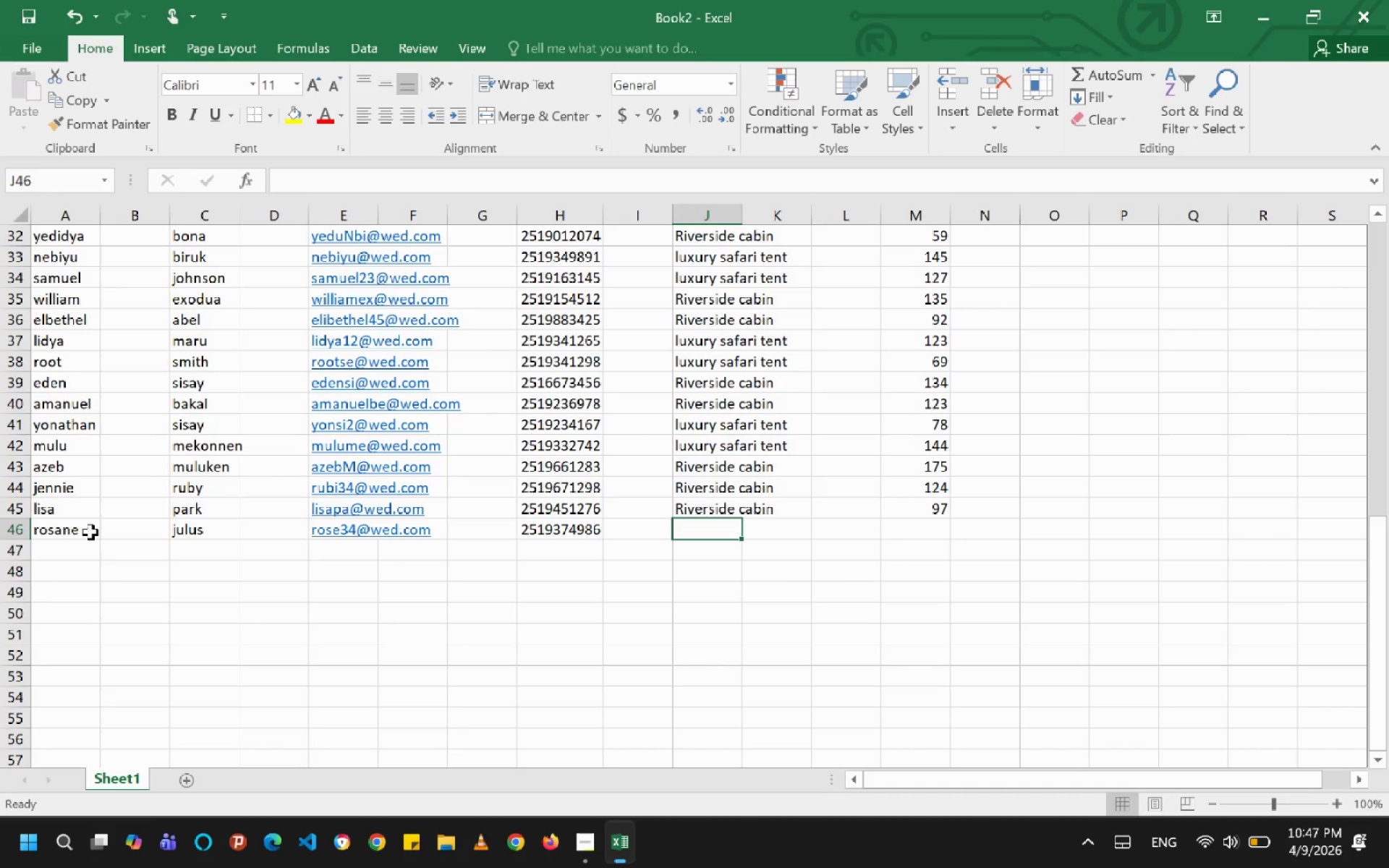 
key(L)
 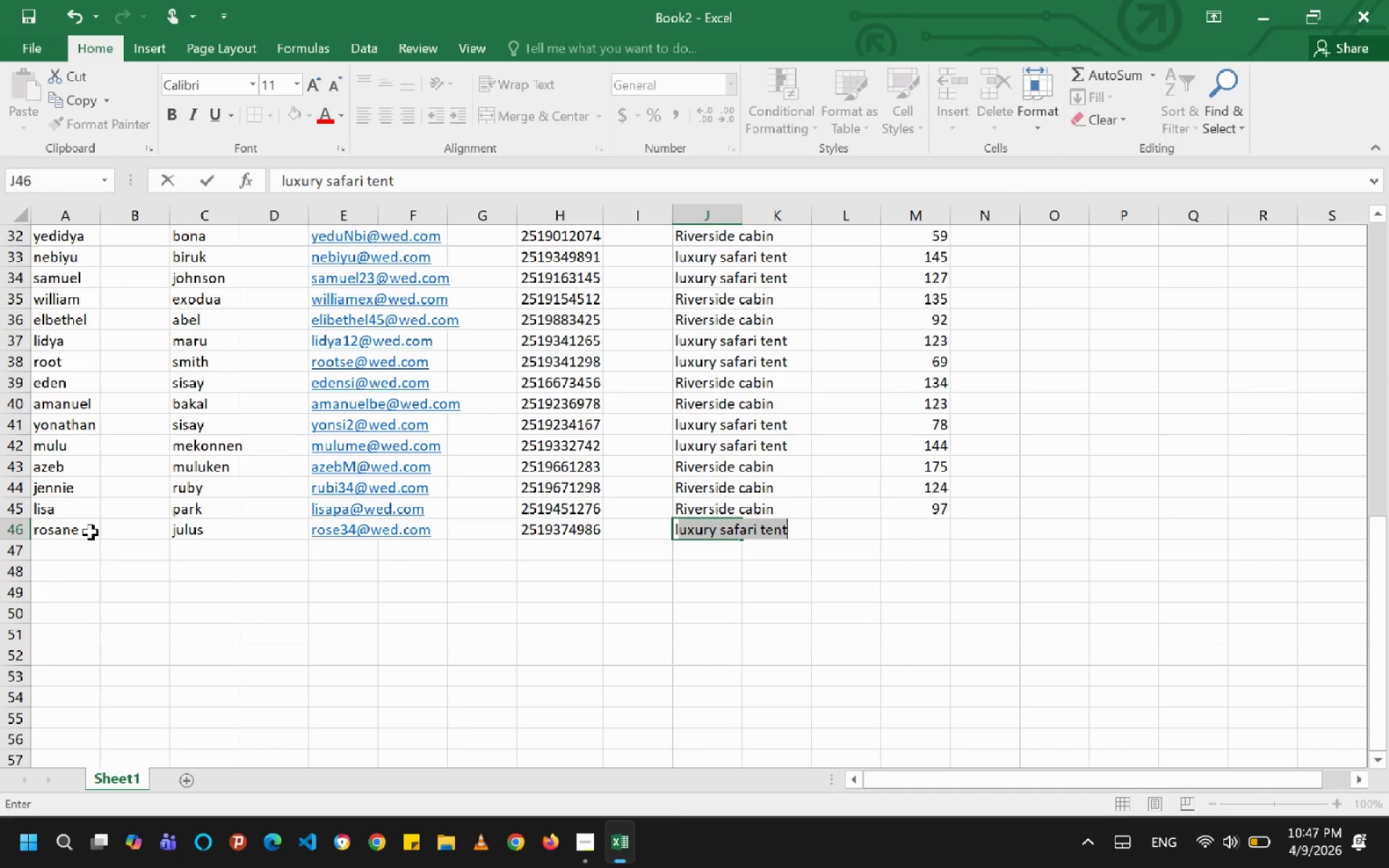 
key(ArrowRight)
 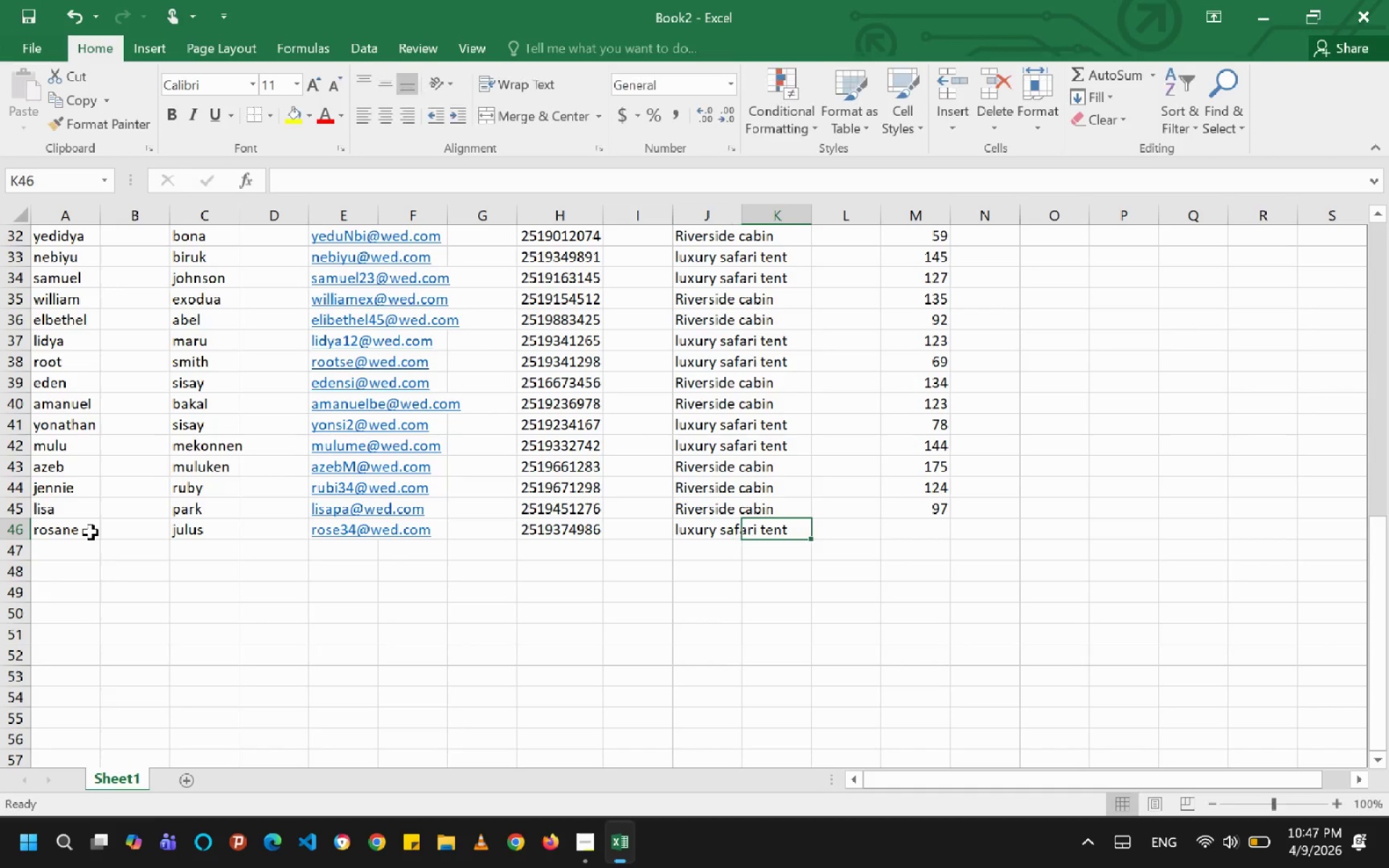 
key(ArrowRight)
 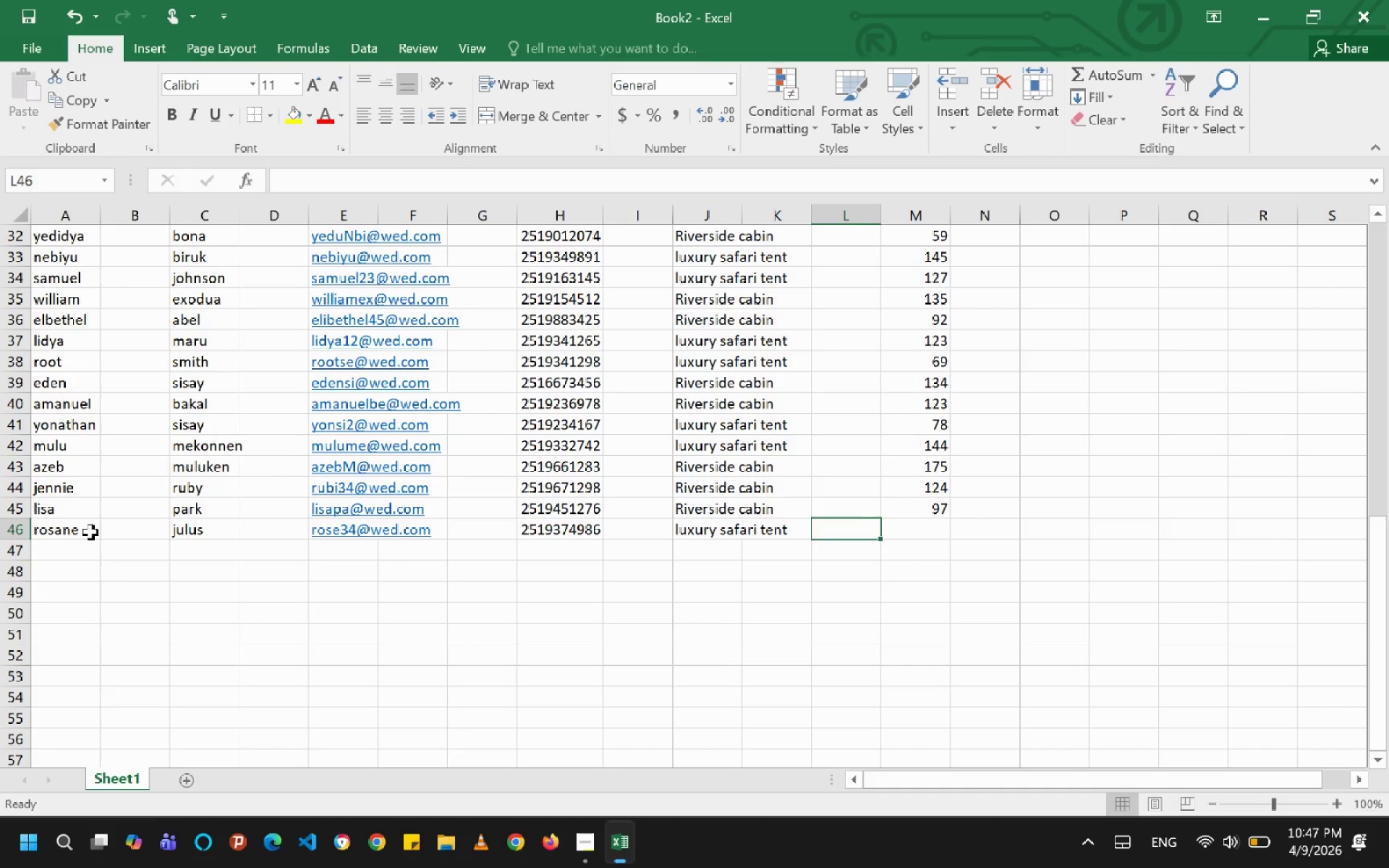 
key(ArrowRight)
 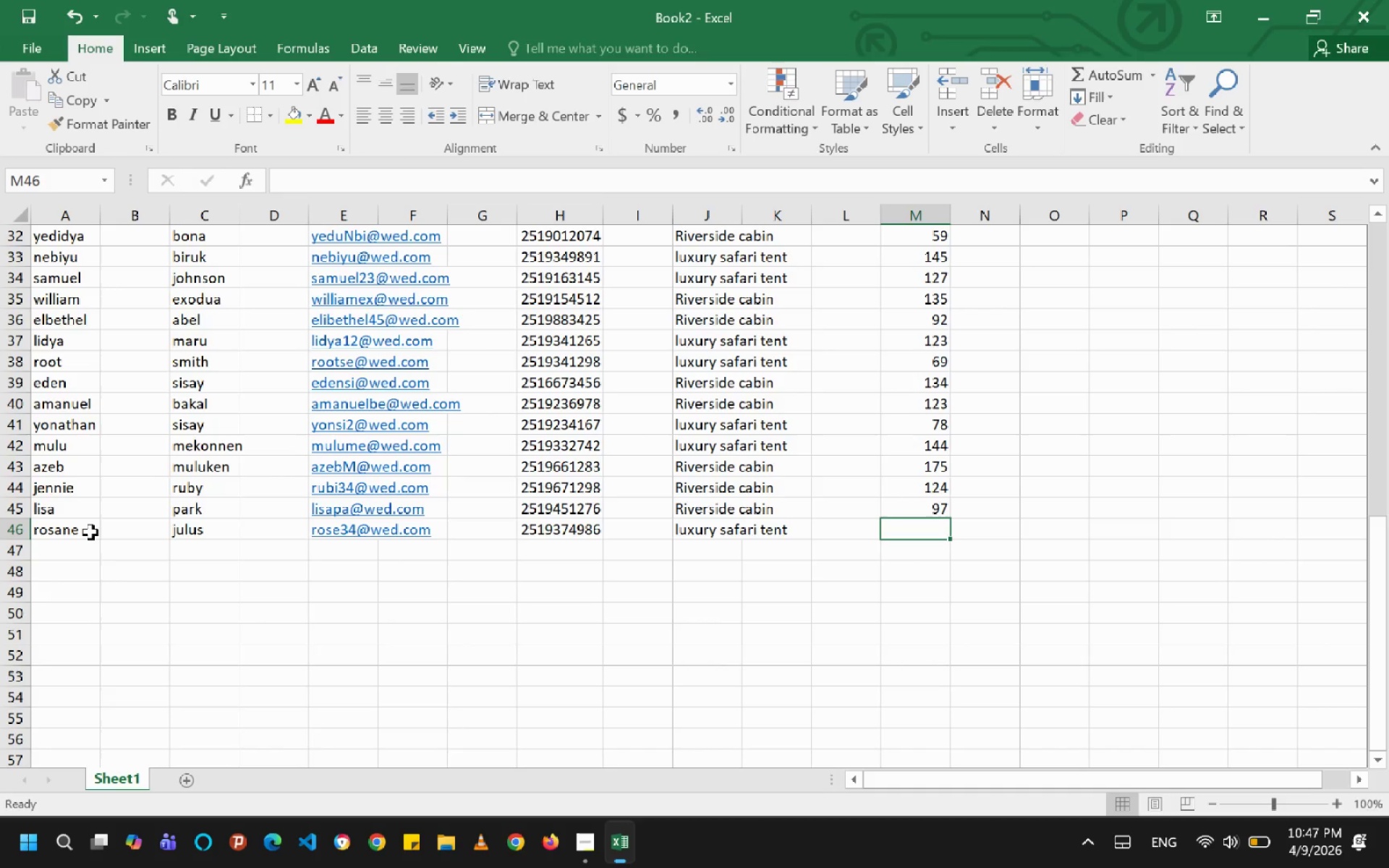 
type(118)
 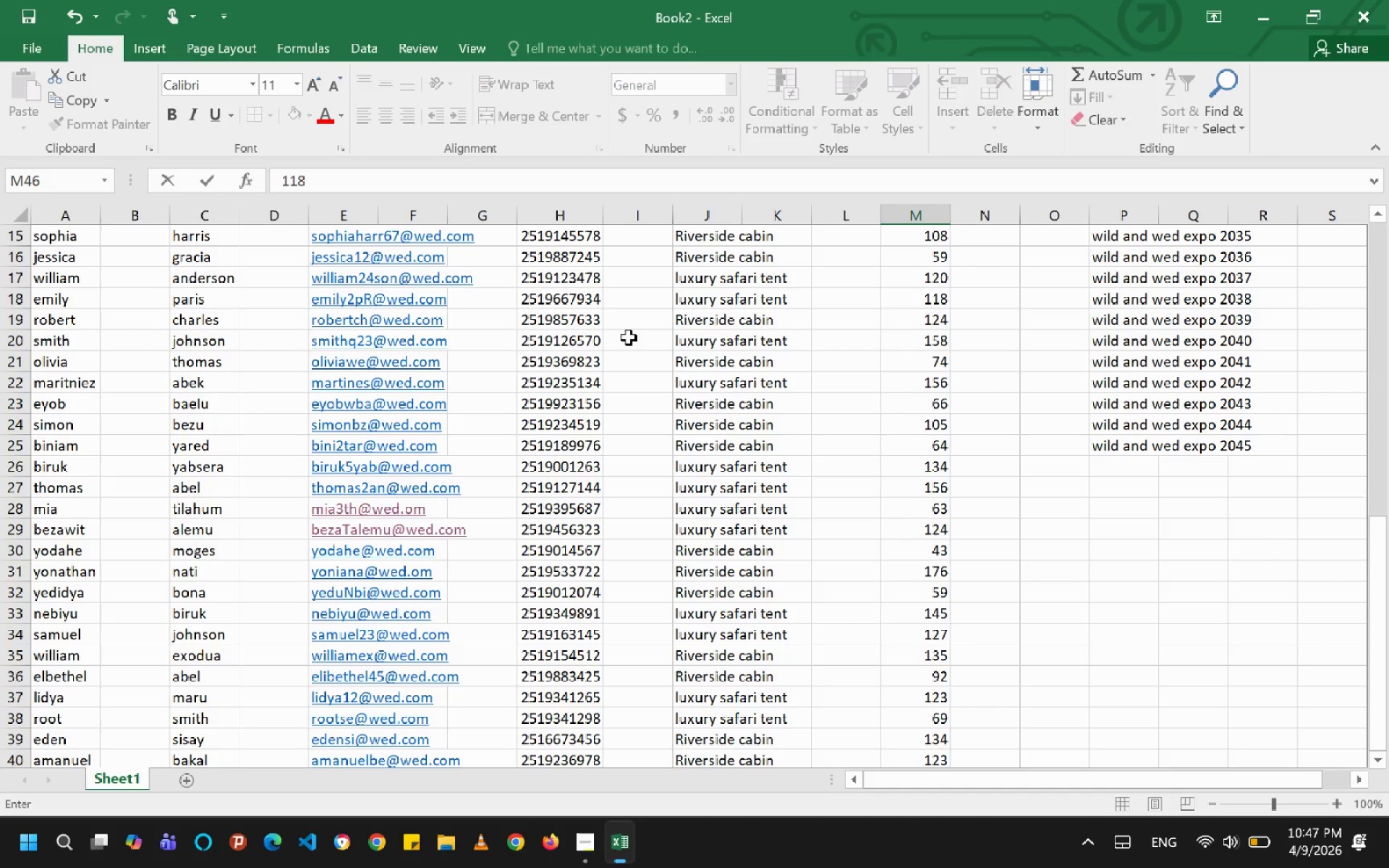 
scroll: coordinate [629, 338], scroll_direction: none, amount: 0.0
 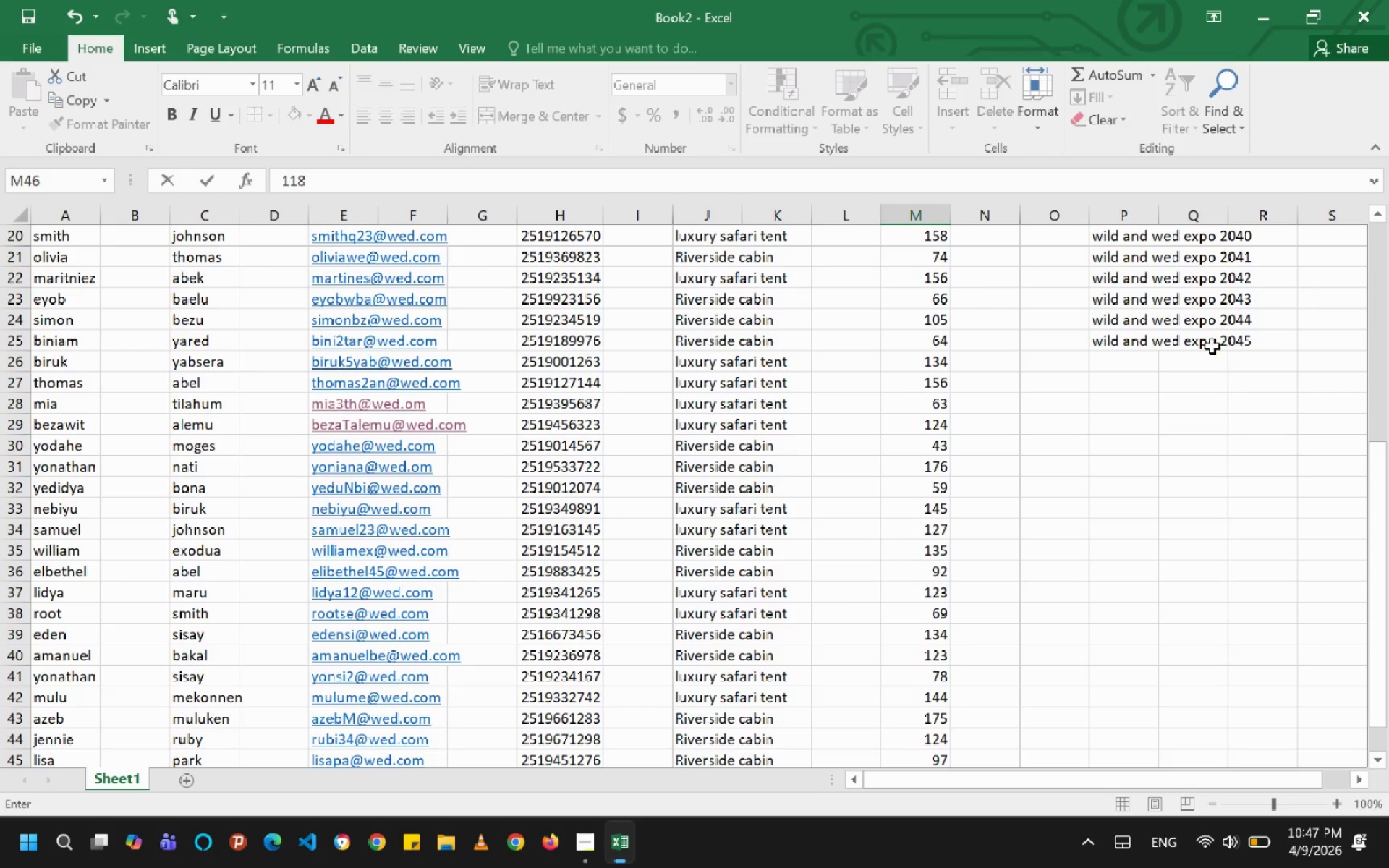 
left_click([1194, 345])
 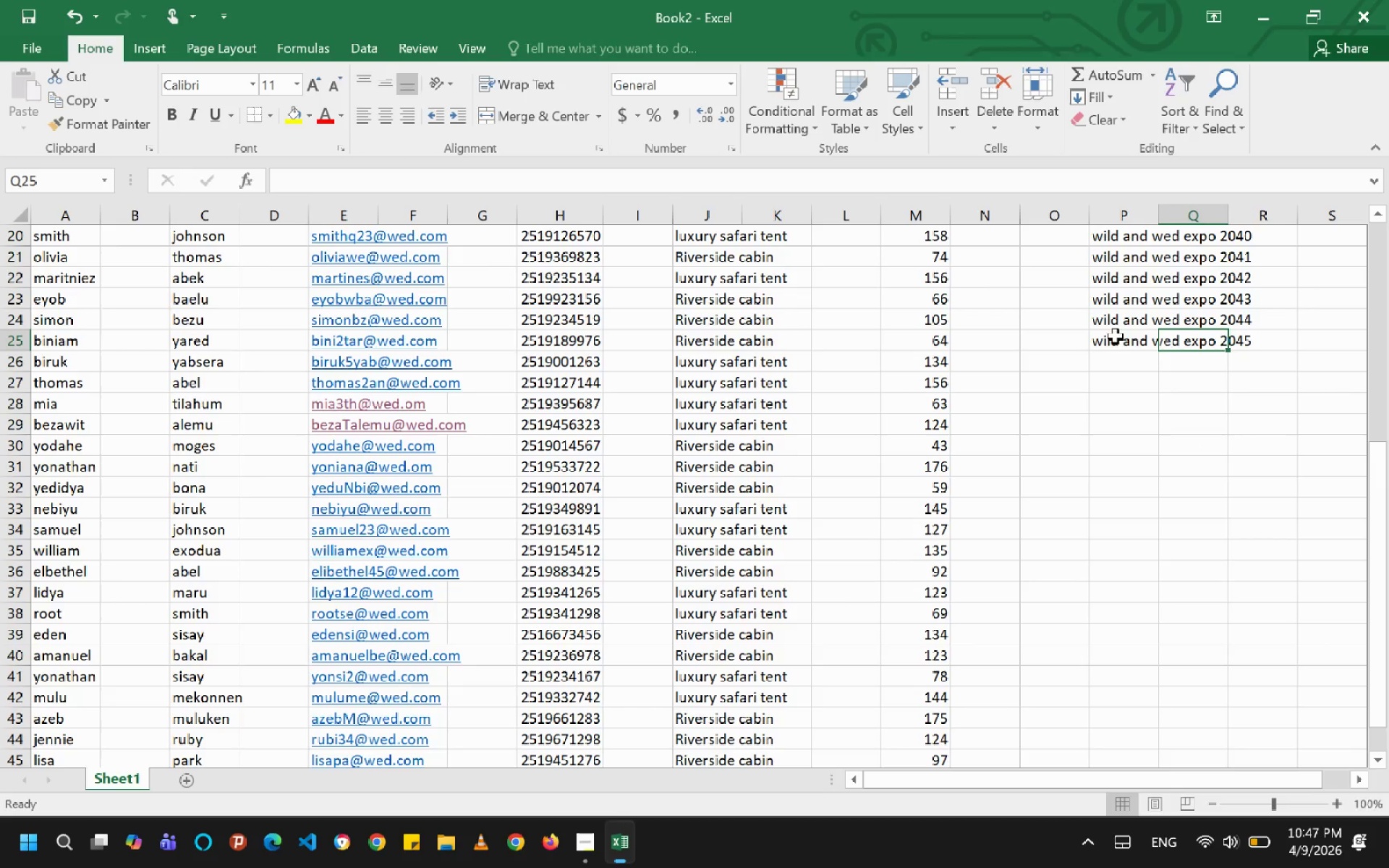 
left_click([1111, 336])
 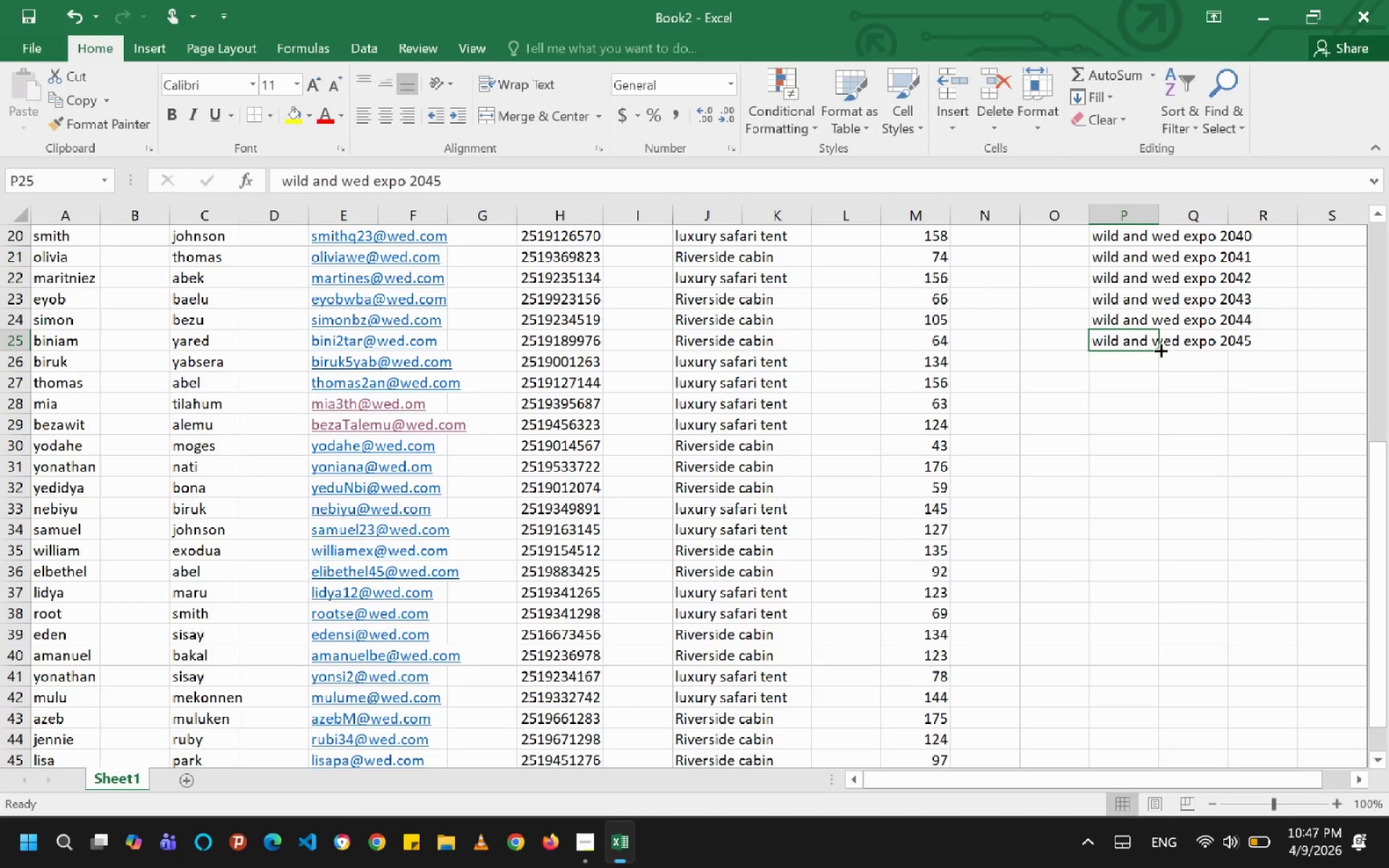 
left_click_drag(start_coordinate=[1160, 349], to_coordinate=[1143, 710])
 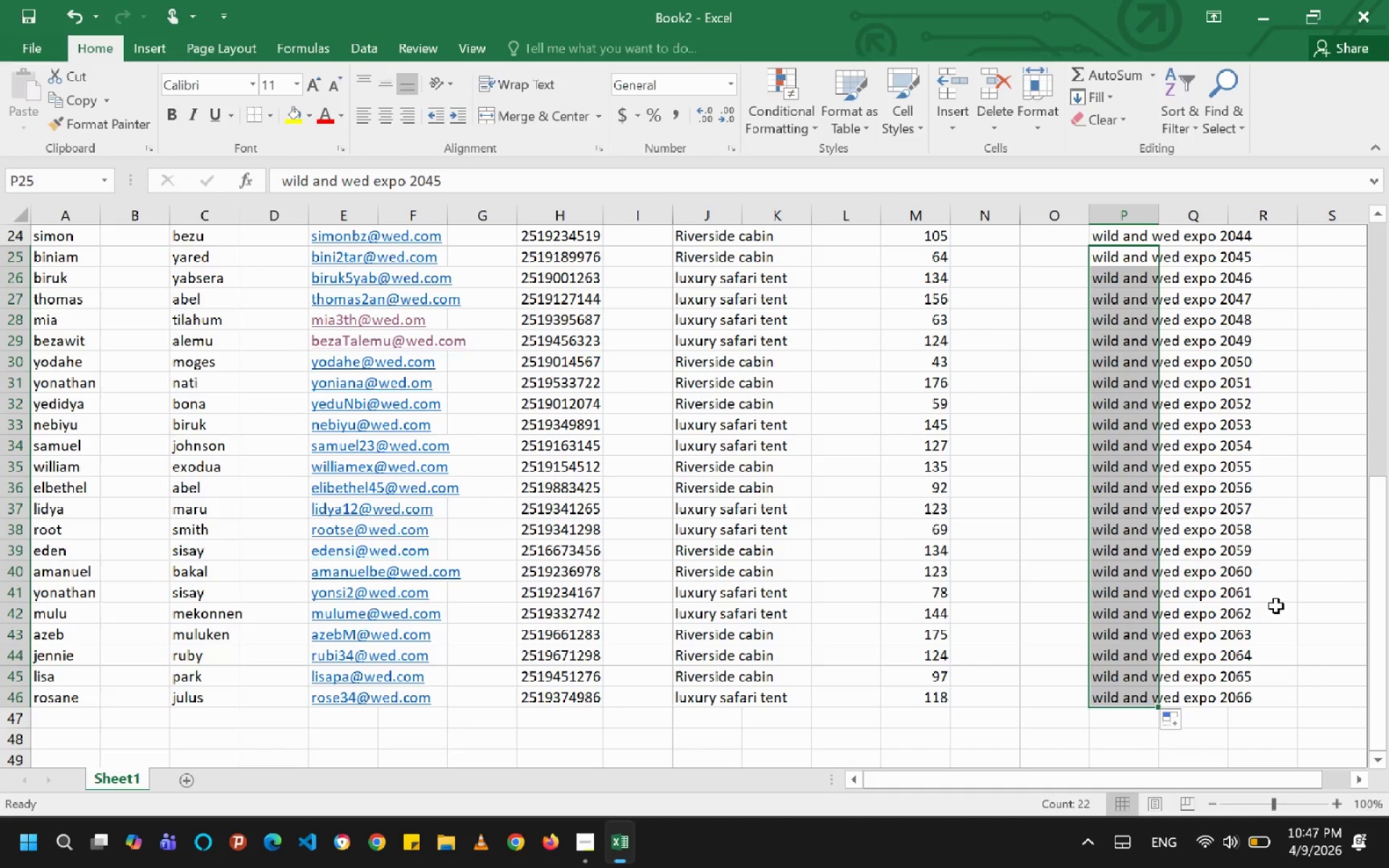 
left_click([1278, 602])
 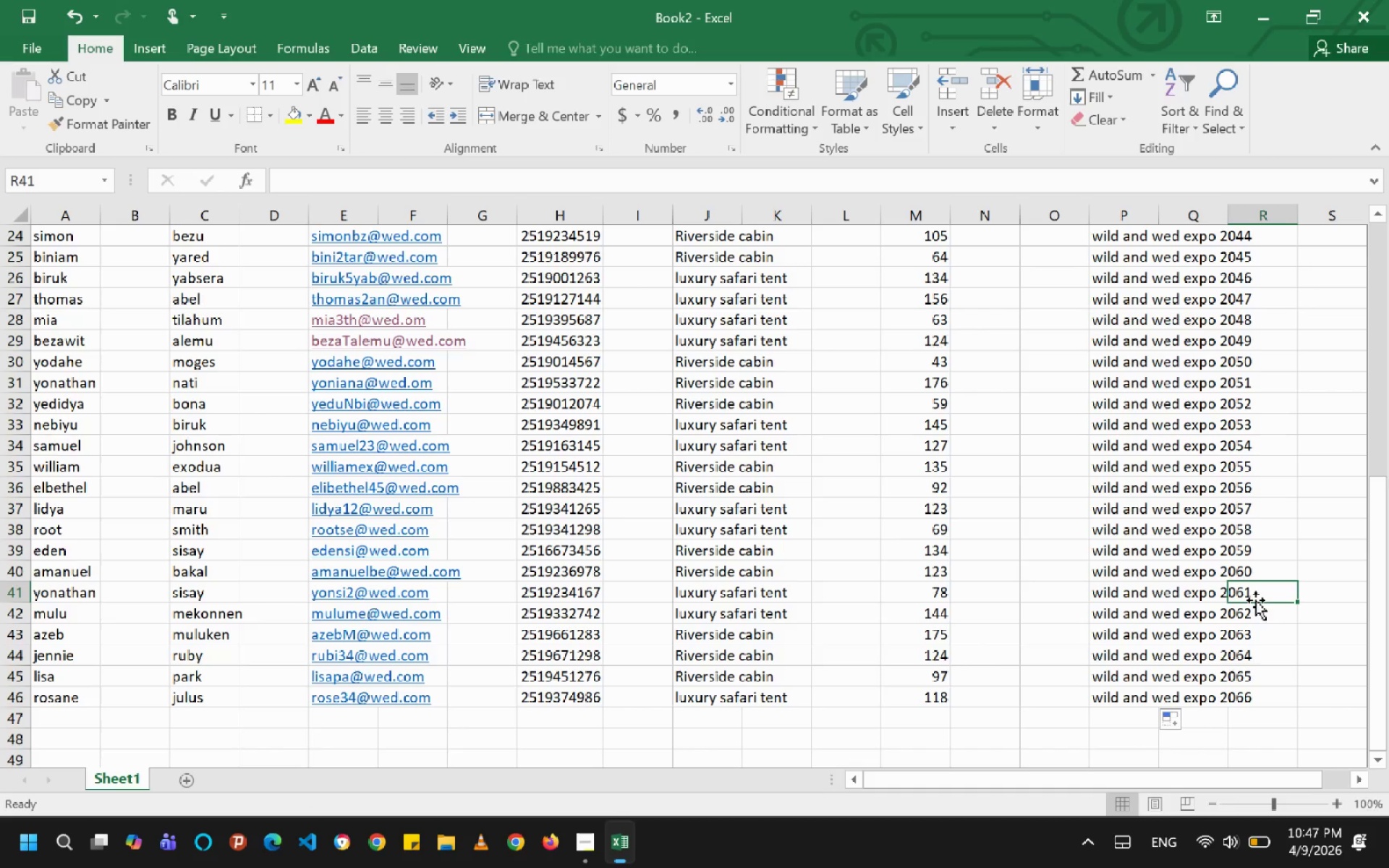 
left_click([1255, 600])
 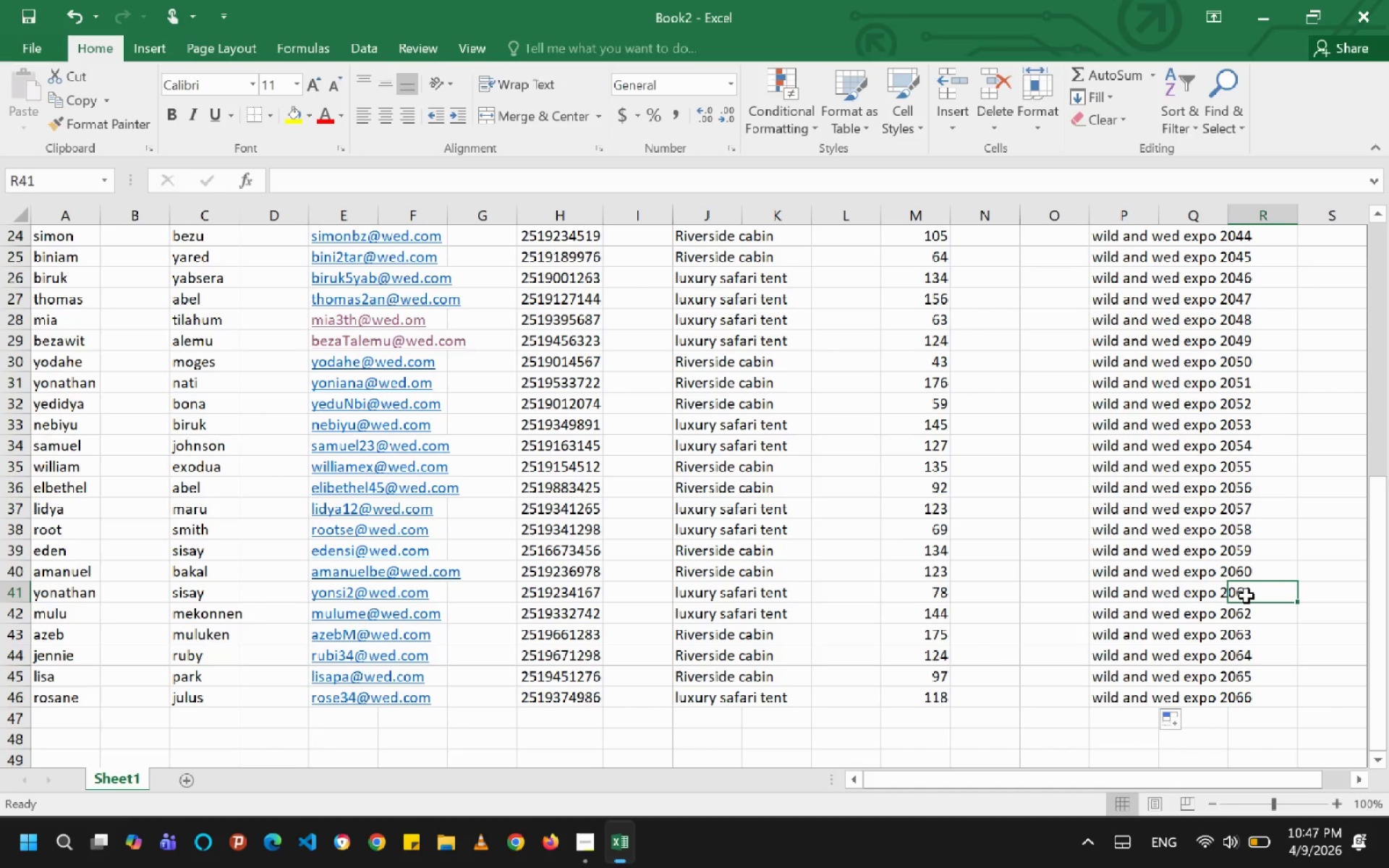 
double_click([1246, 596])
 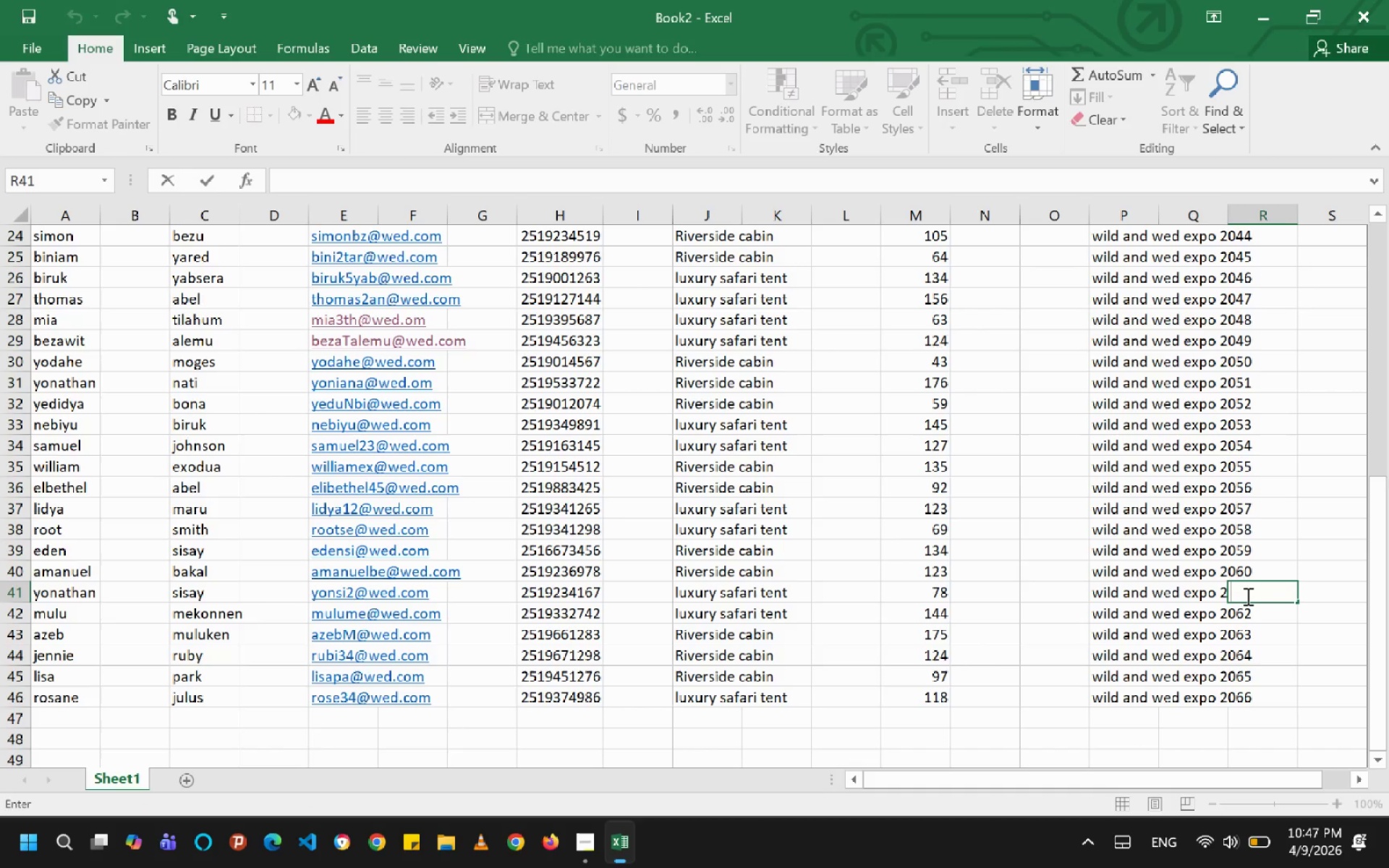 
type(023)
 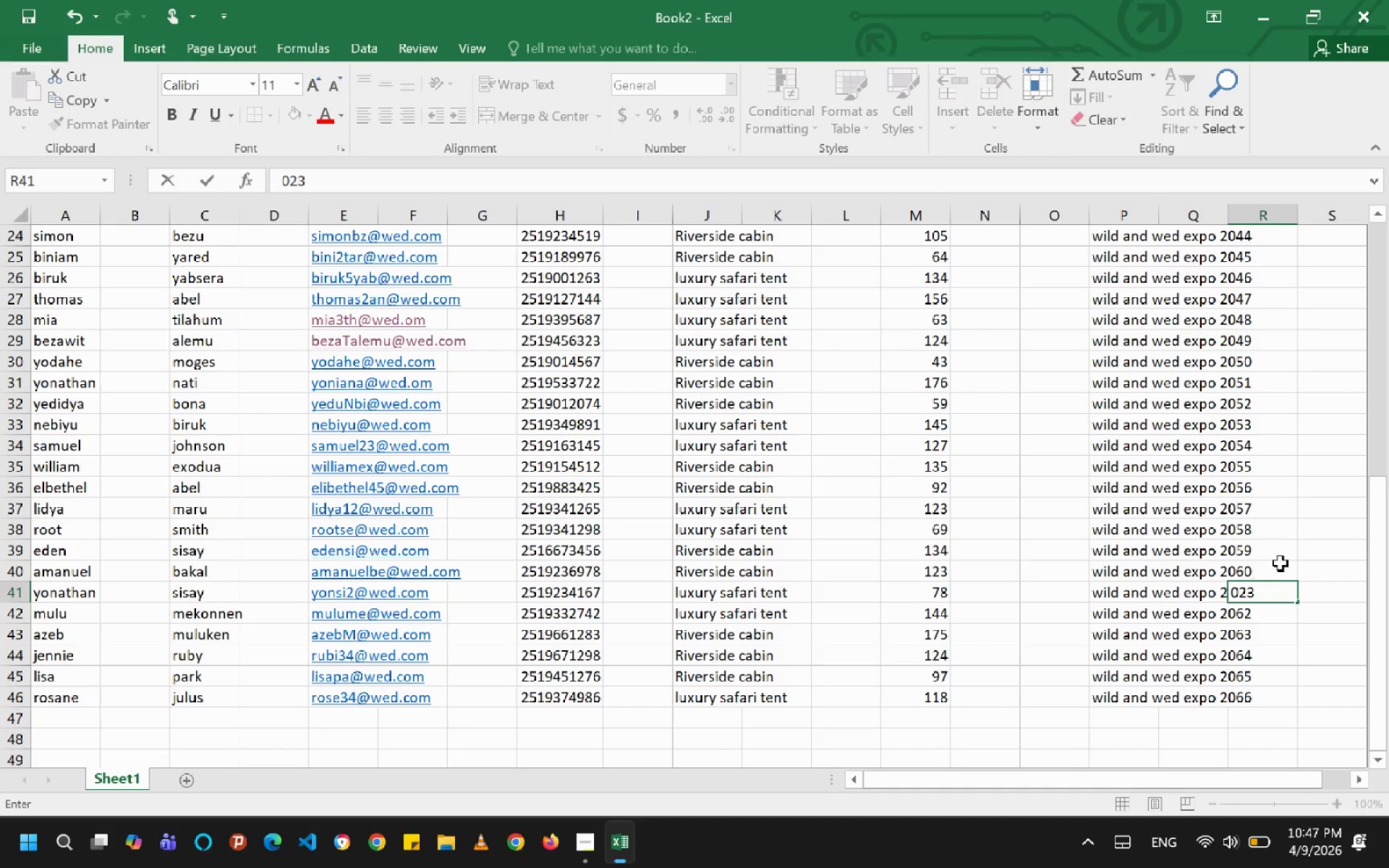 
left_click([1283, 562])
 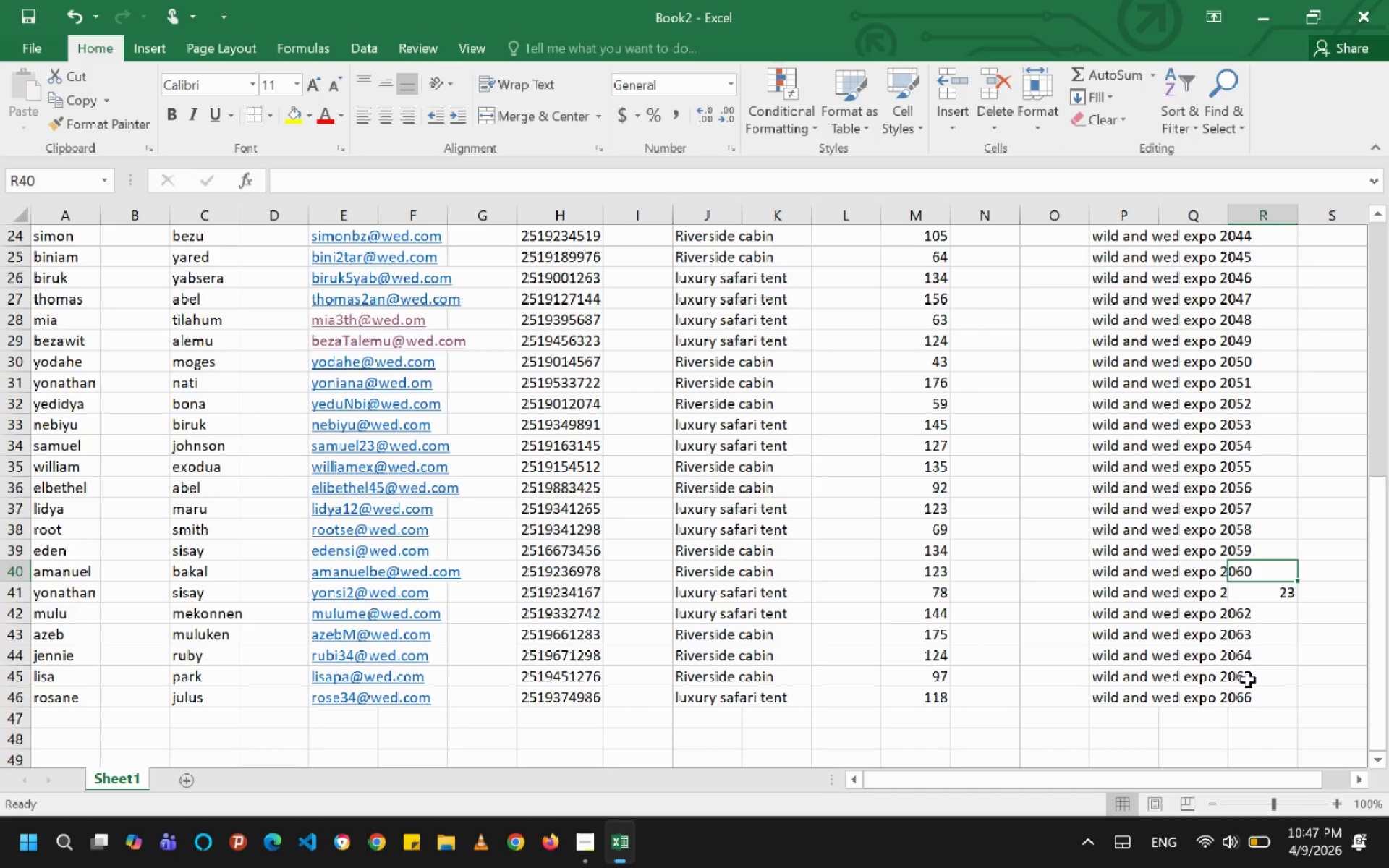 
left_click([1248, 679])
 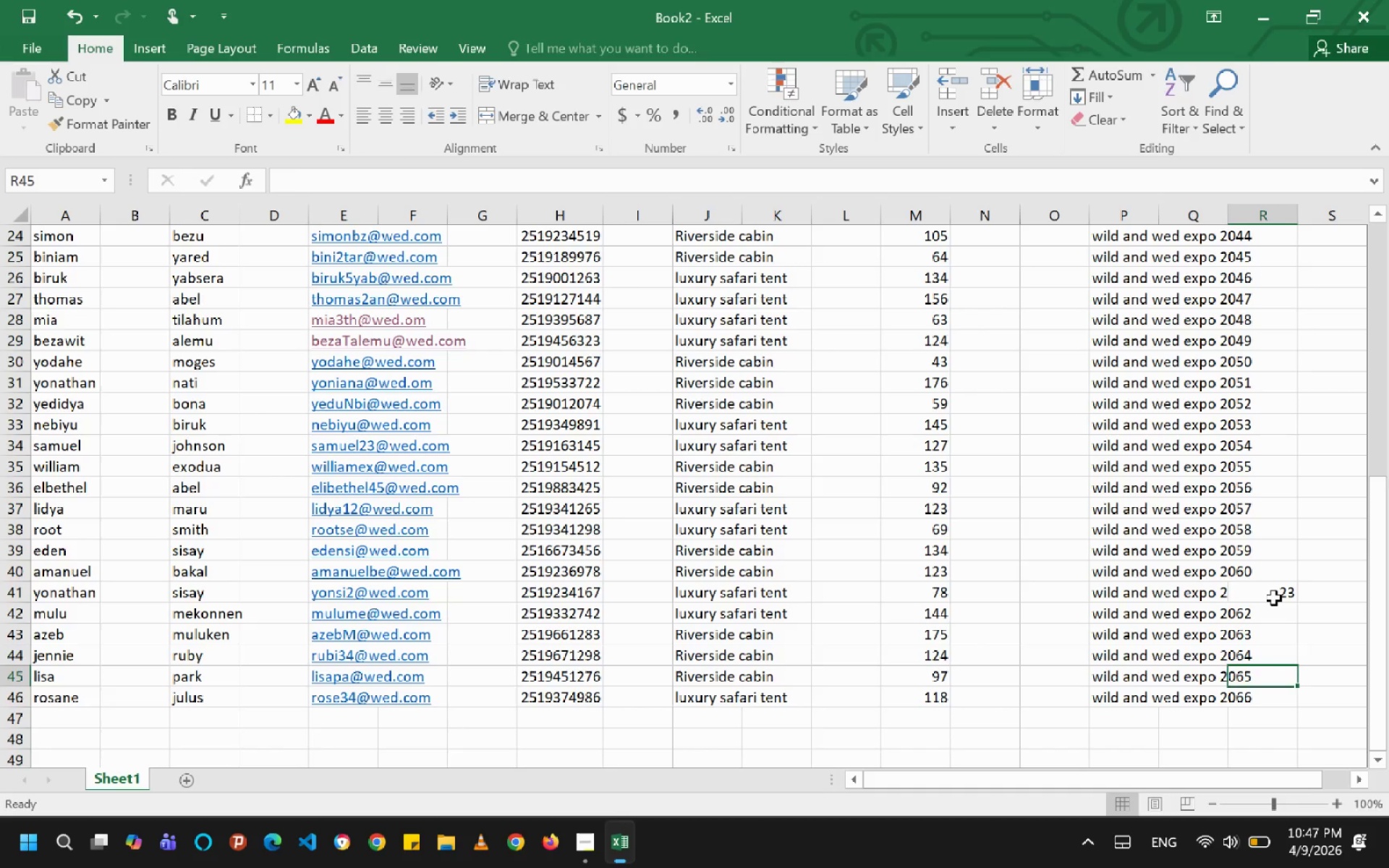 
left_click([1274, 598])
 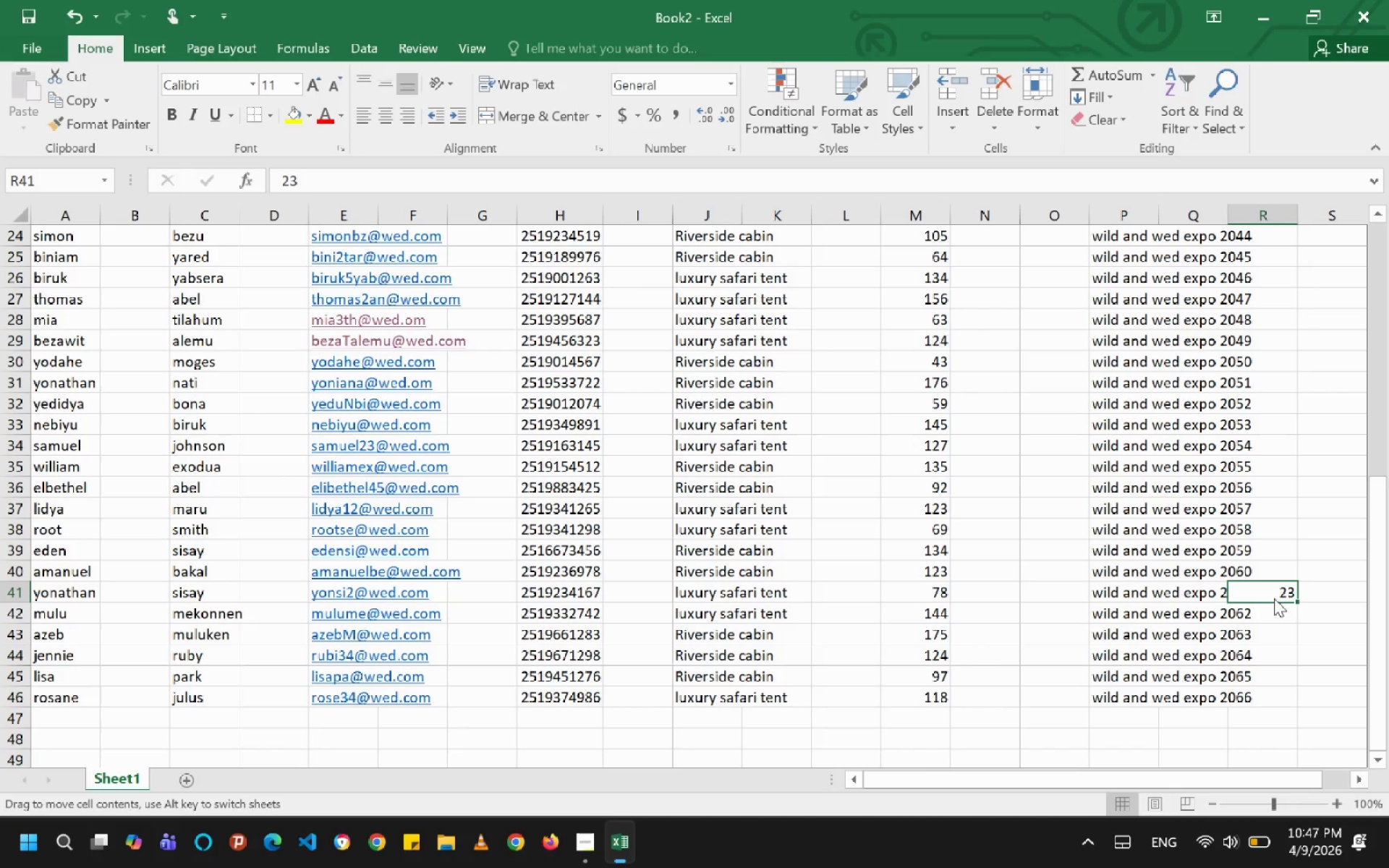 
double_click([1274, 598])
 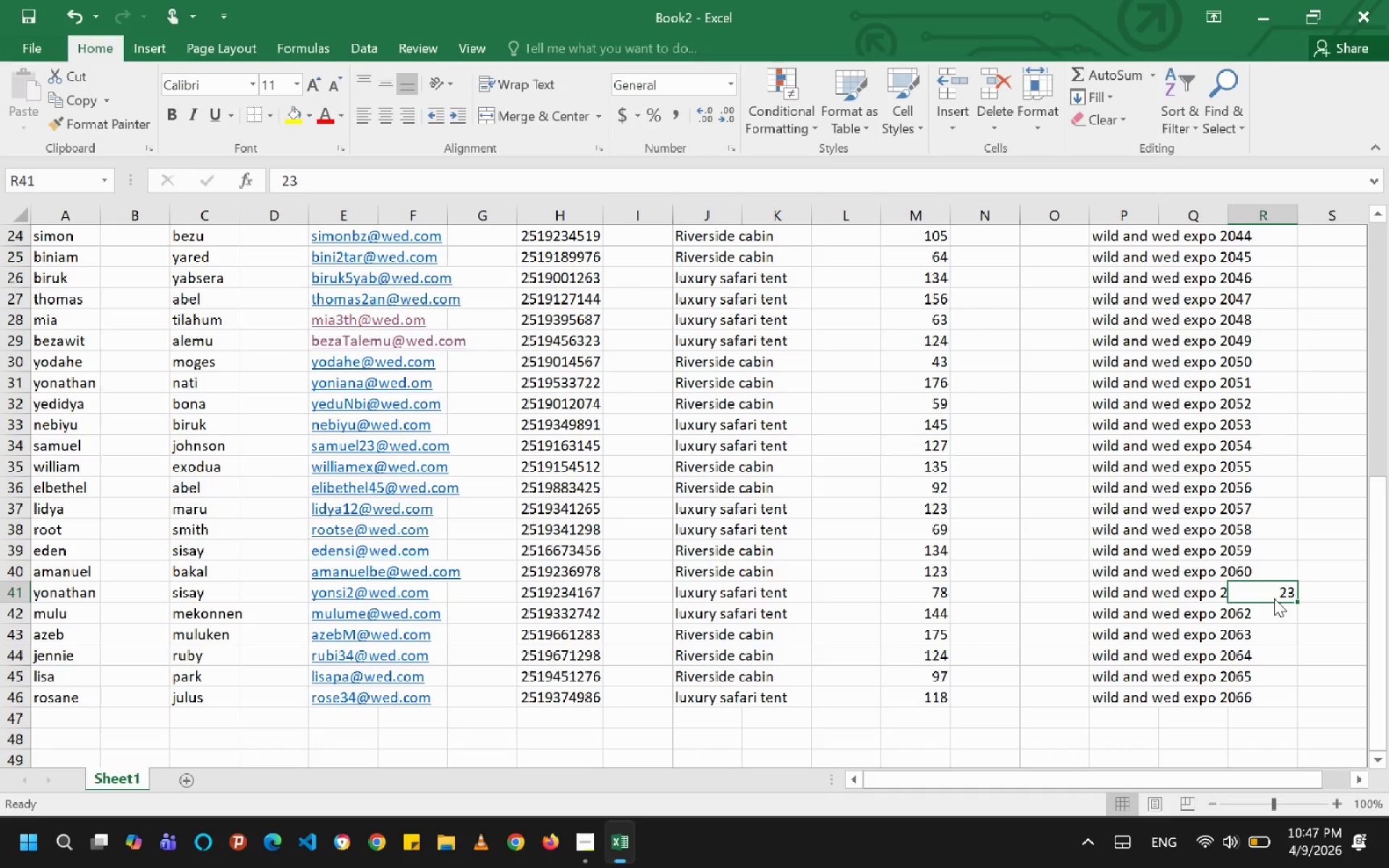 
triple_click([1274, 598])
 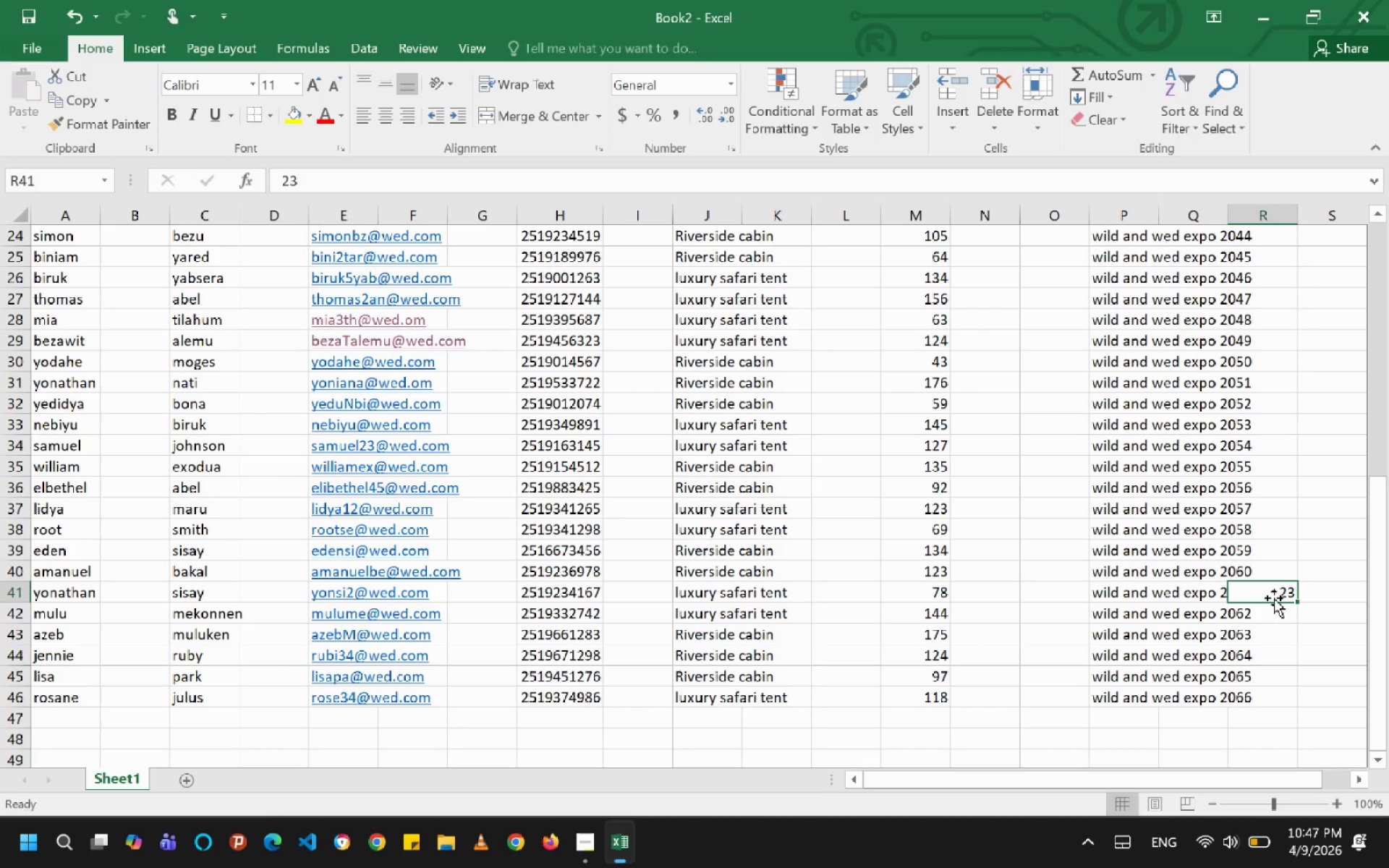 
triple_click([1274, 598])
 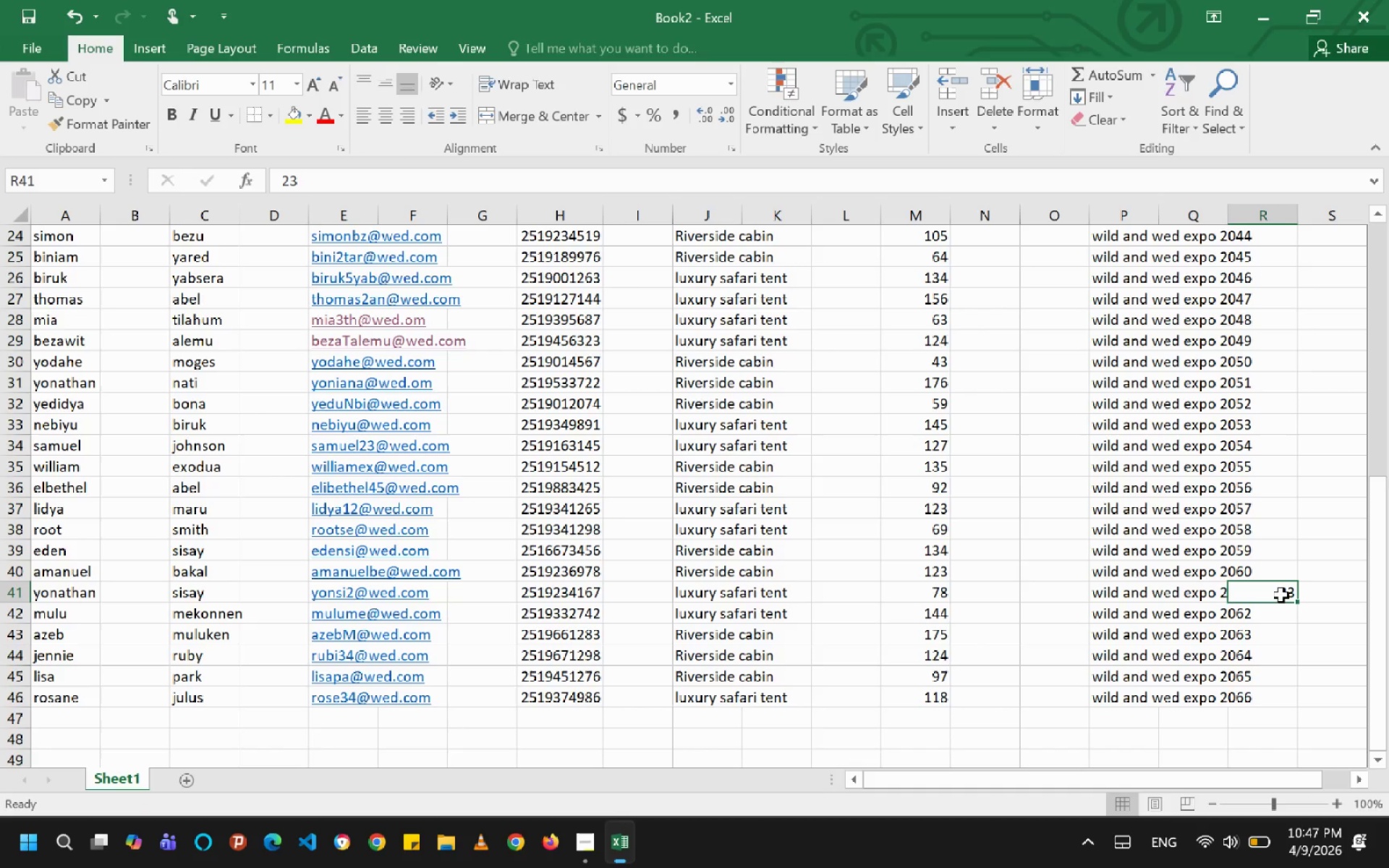 
key(Backspace)
 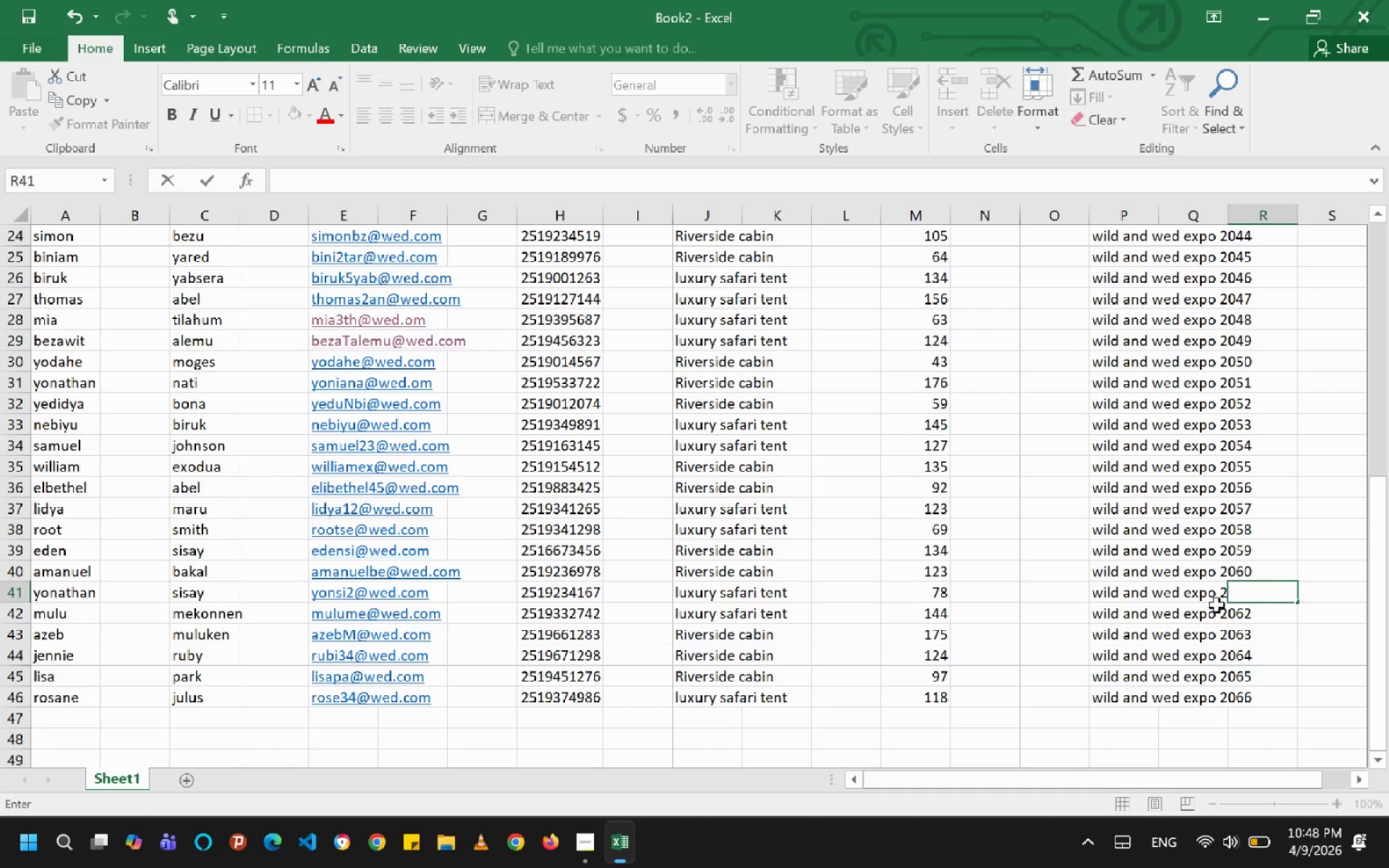 
left_click([1215, 598])
 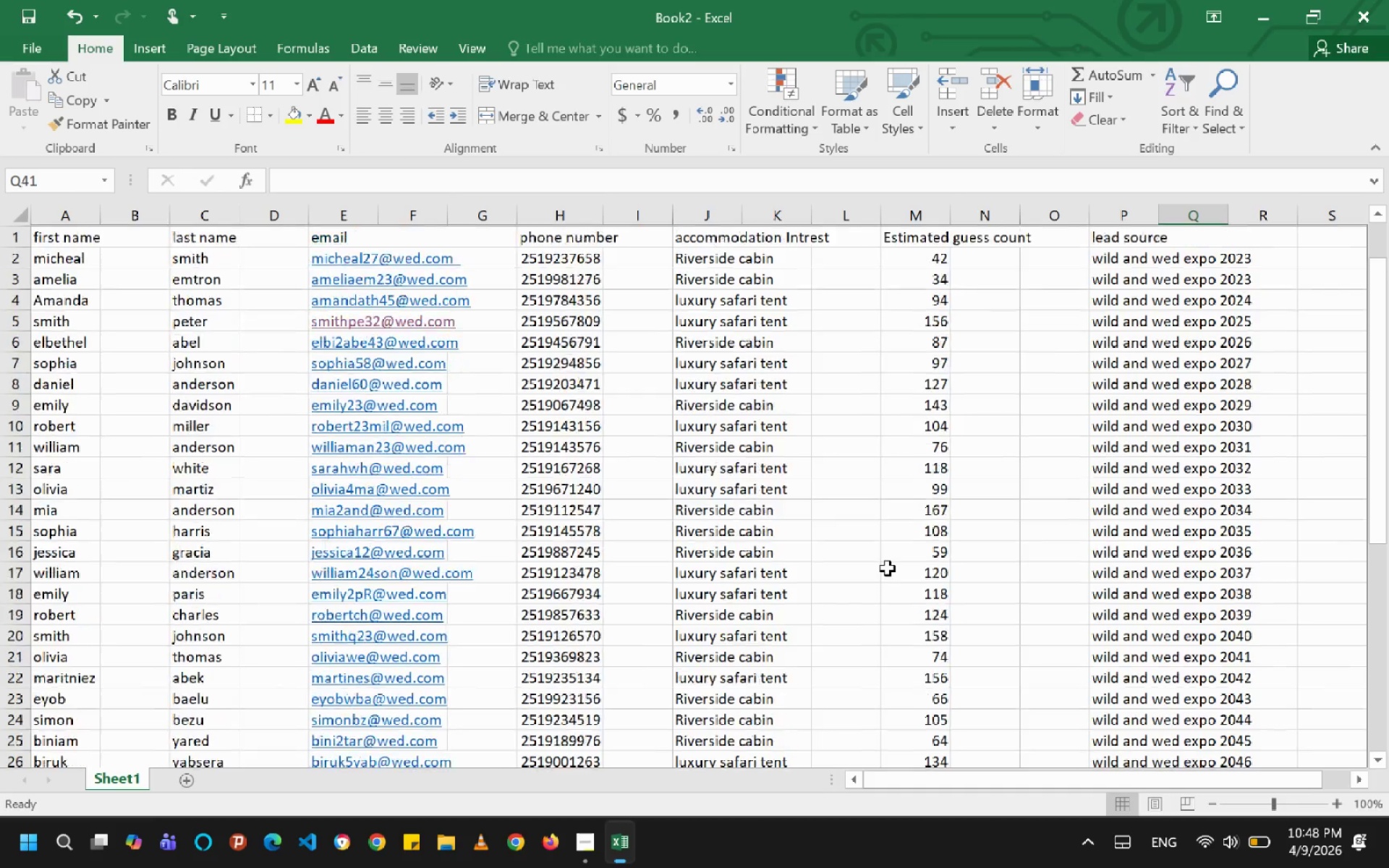 
scroll: coordinate [888, 569], scroll_direction: none, amount: 0.0
 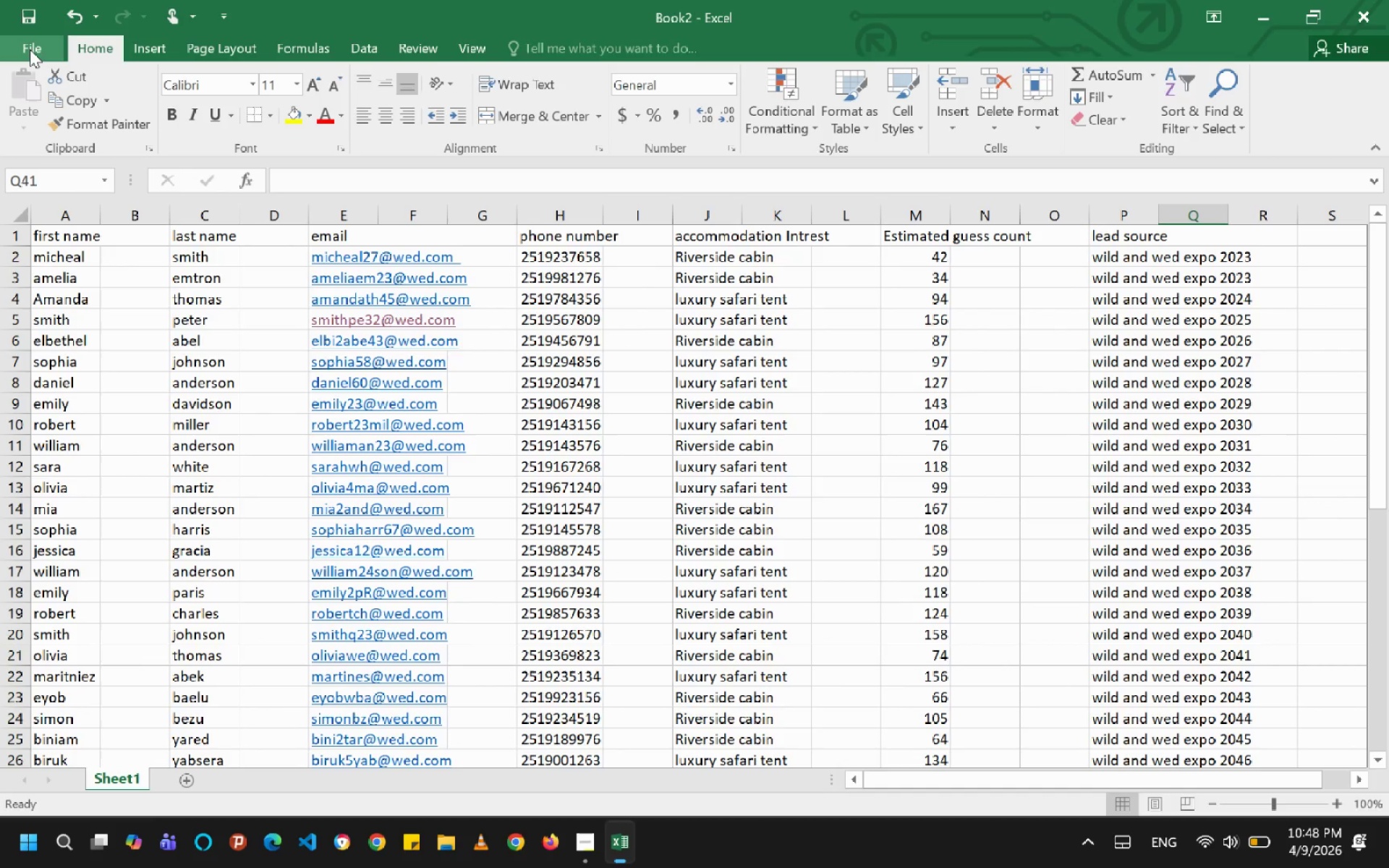 
left_click([30, 48])
 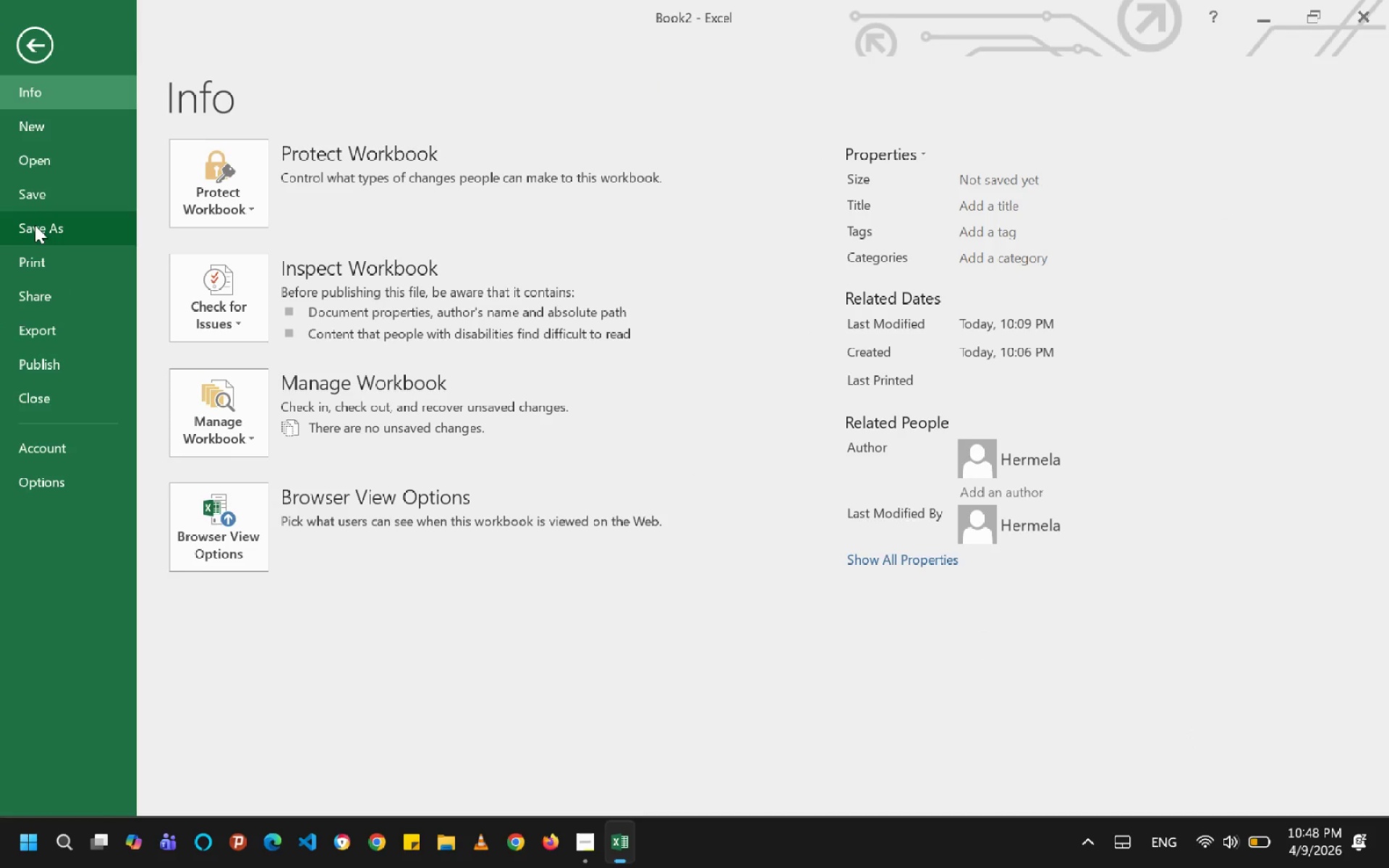 
left_click([35, 225])
 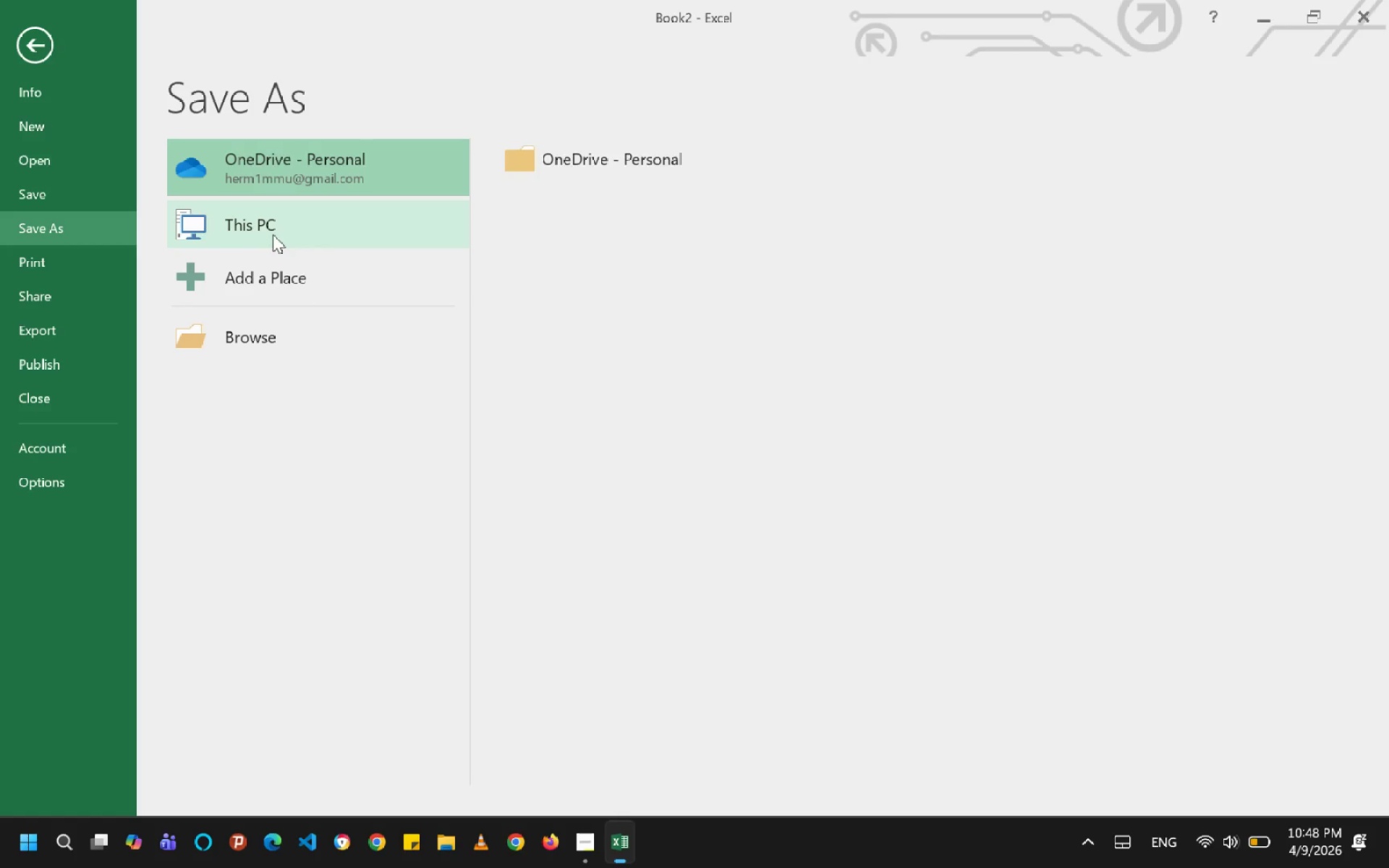 
left_click([273, 234])
 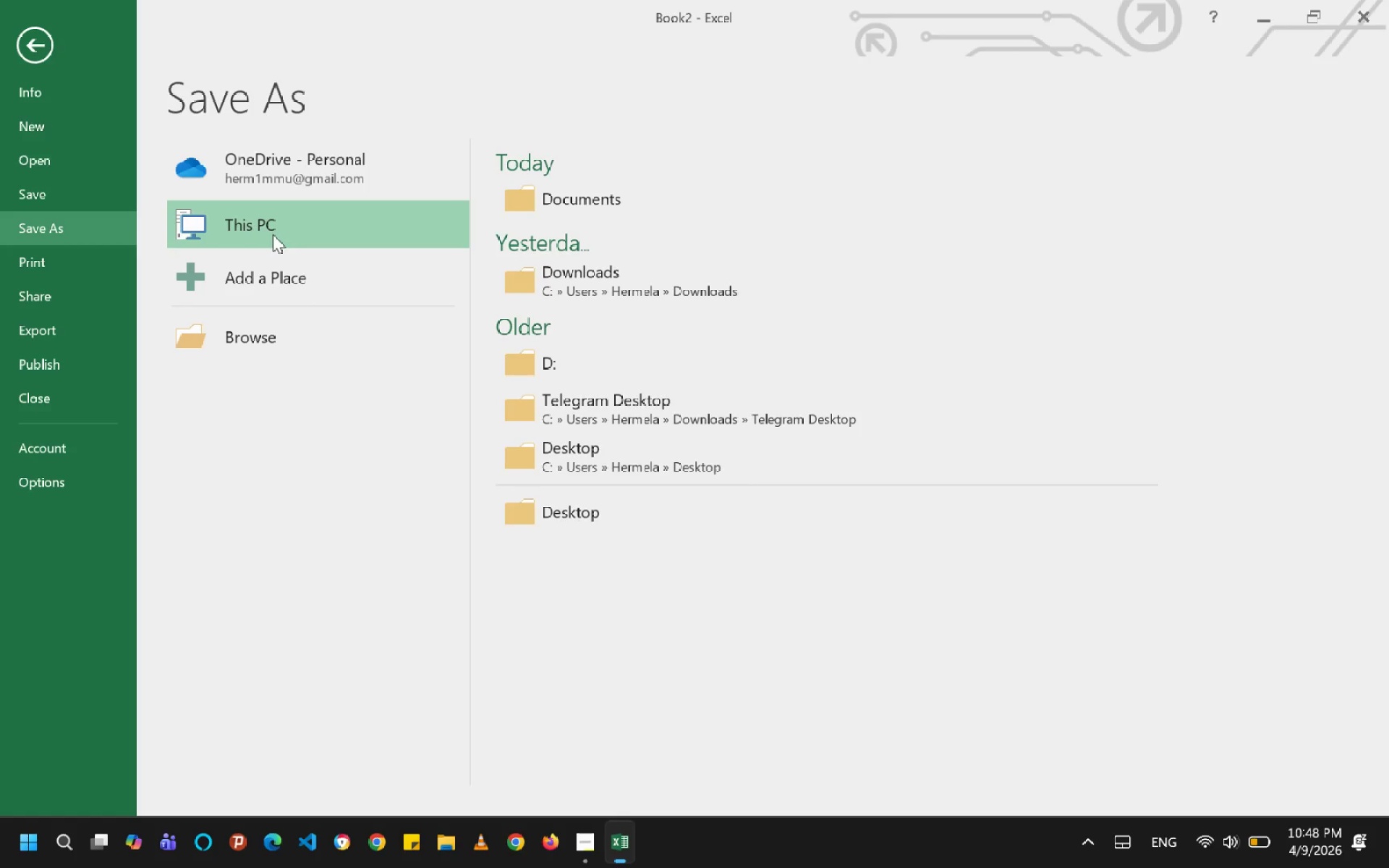 
double_click([273, 234])
 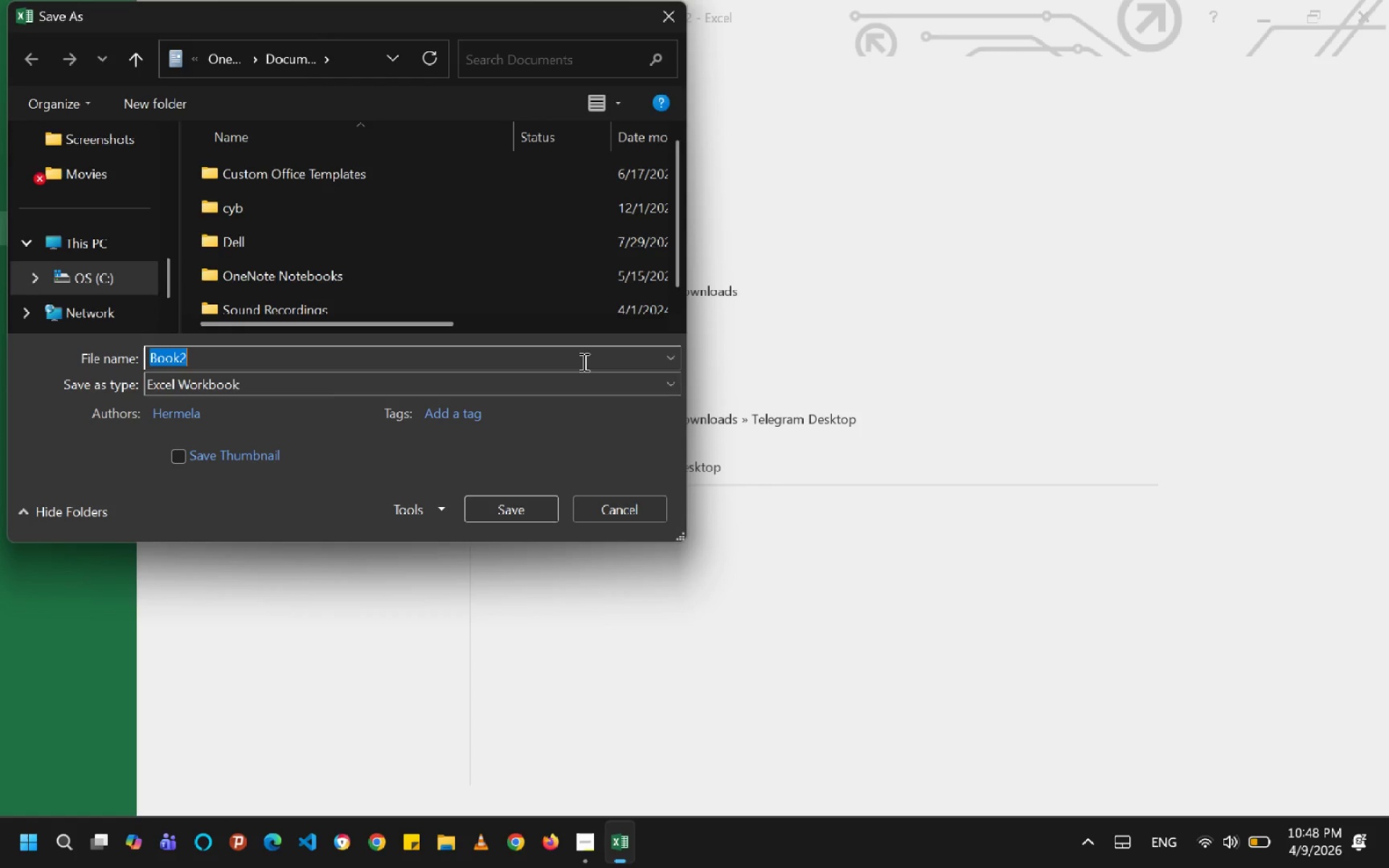 
wait(7.64)
 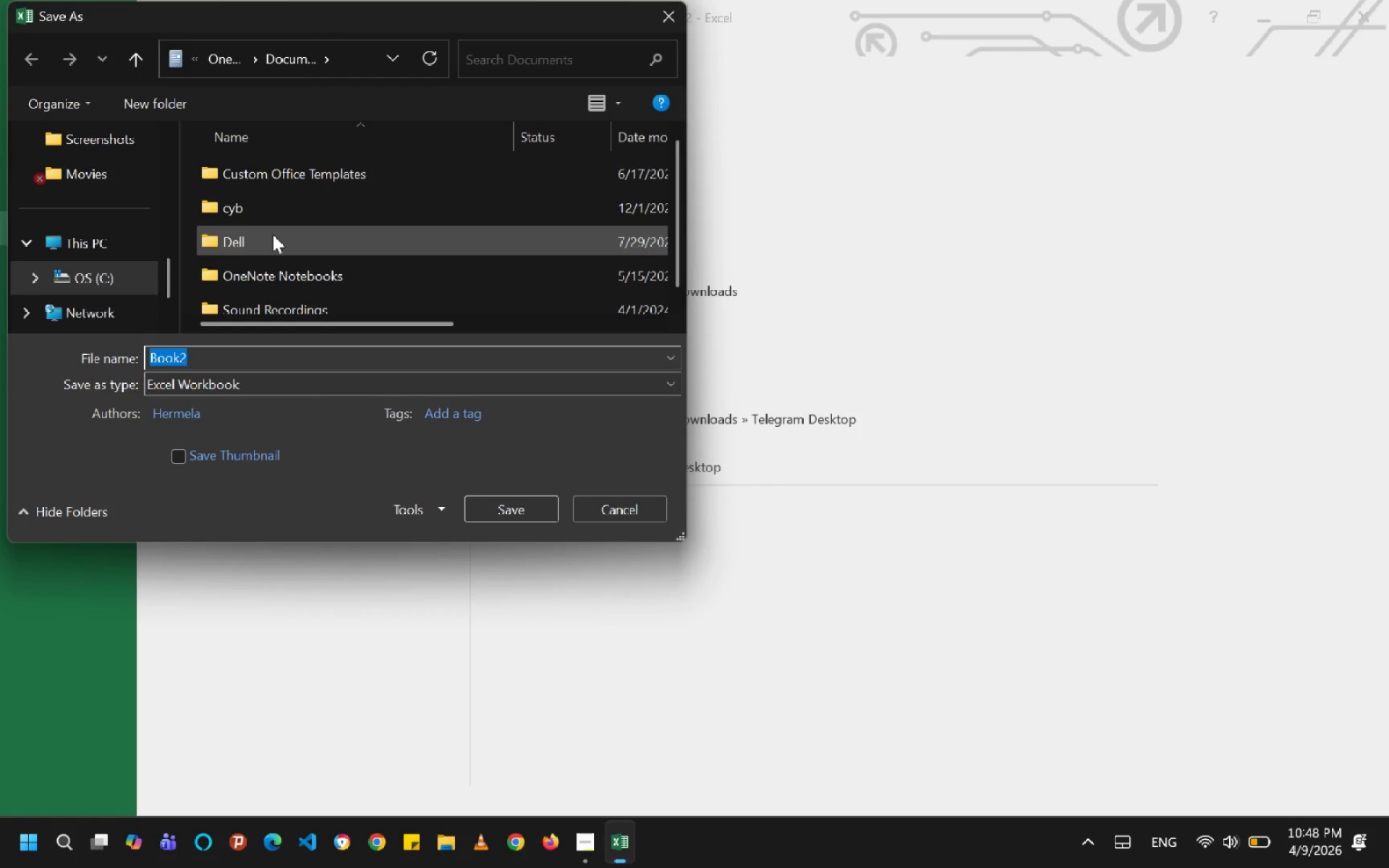 
key(Backspace)
type(roder)
 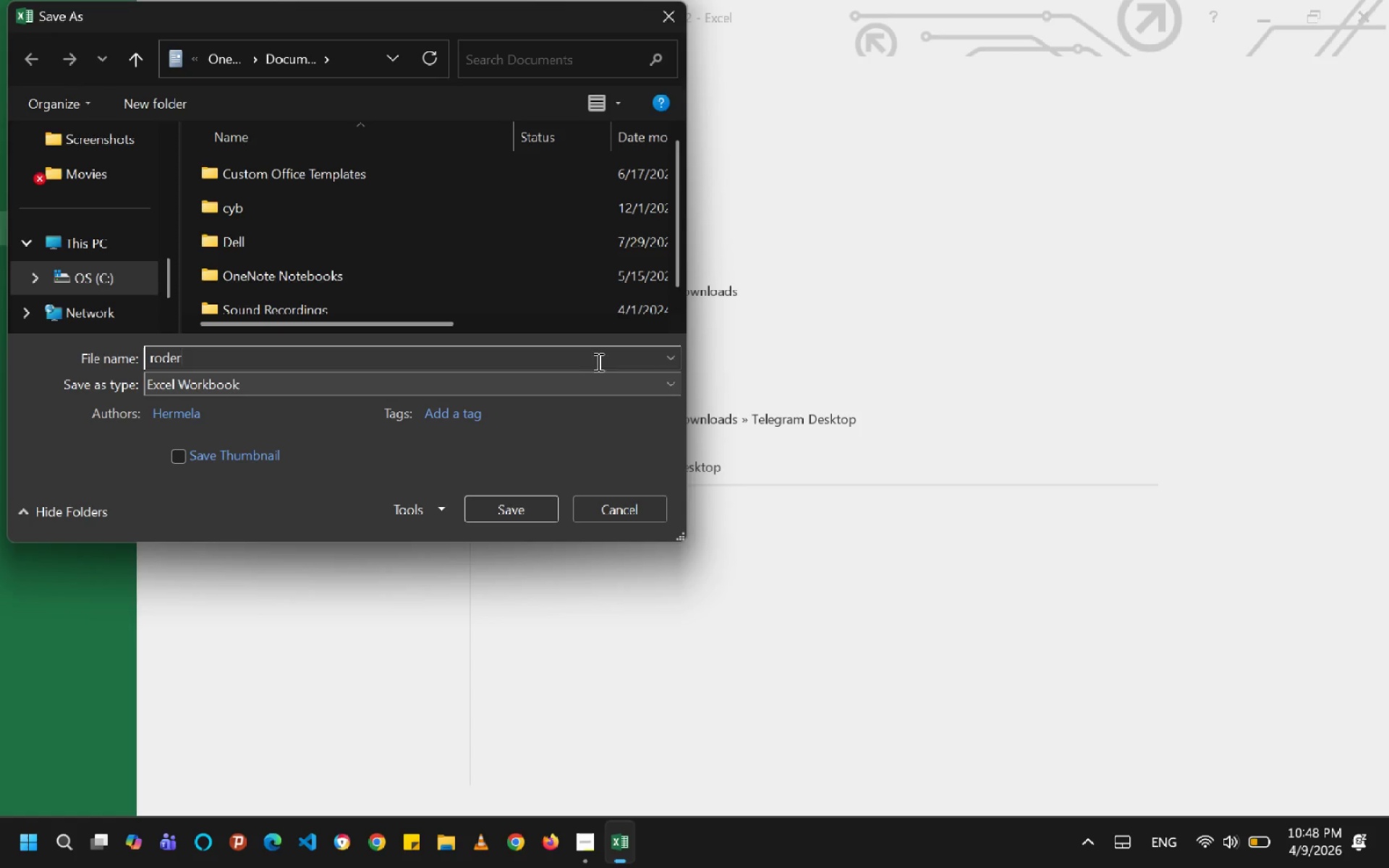 
key(Backspace)
key(Backspace)
key(Backspace)
key(Backspace)
key(Backspace)
type(order)
 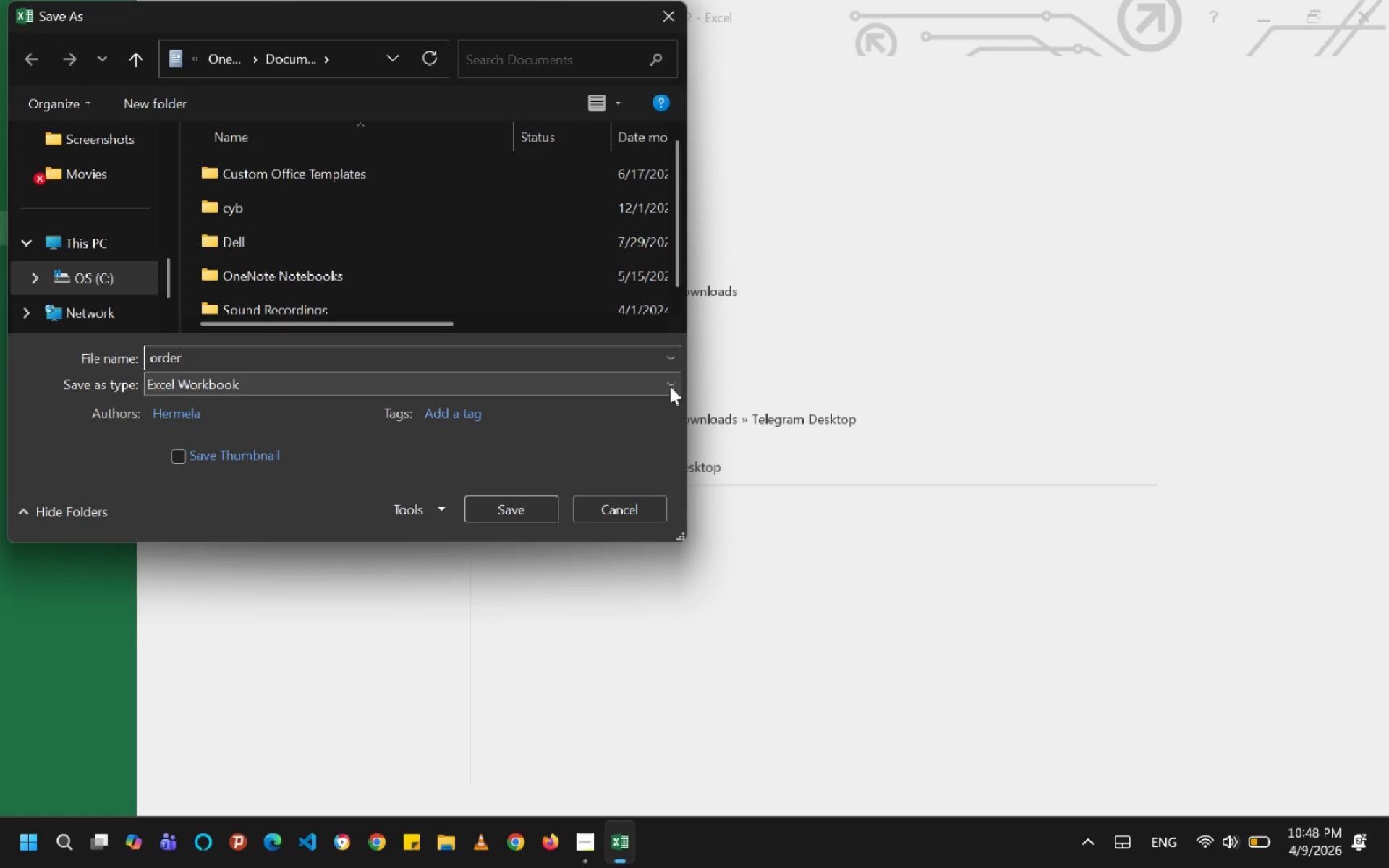 
left_click([671, 383])
 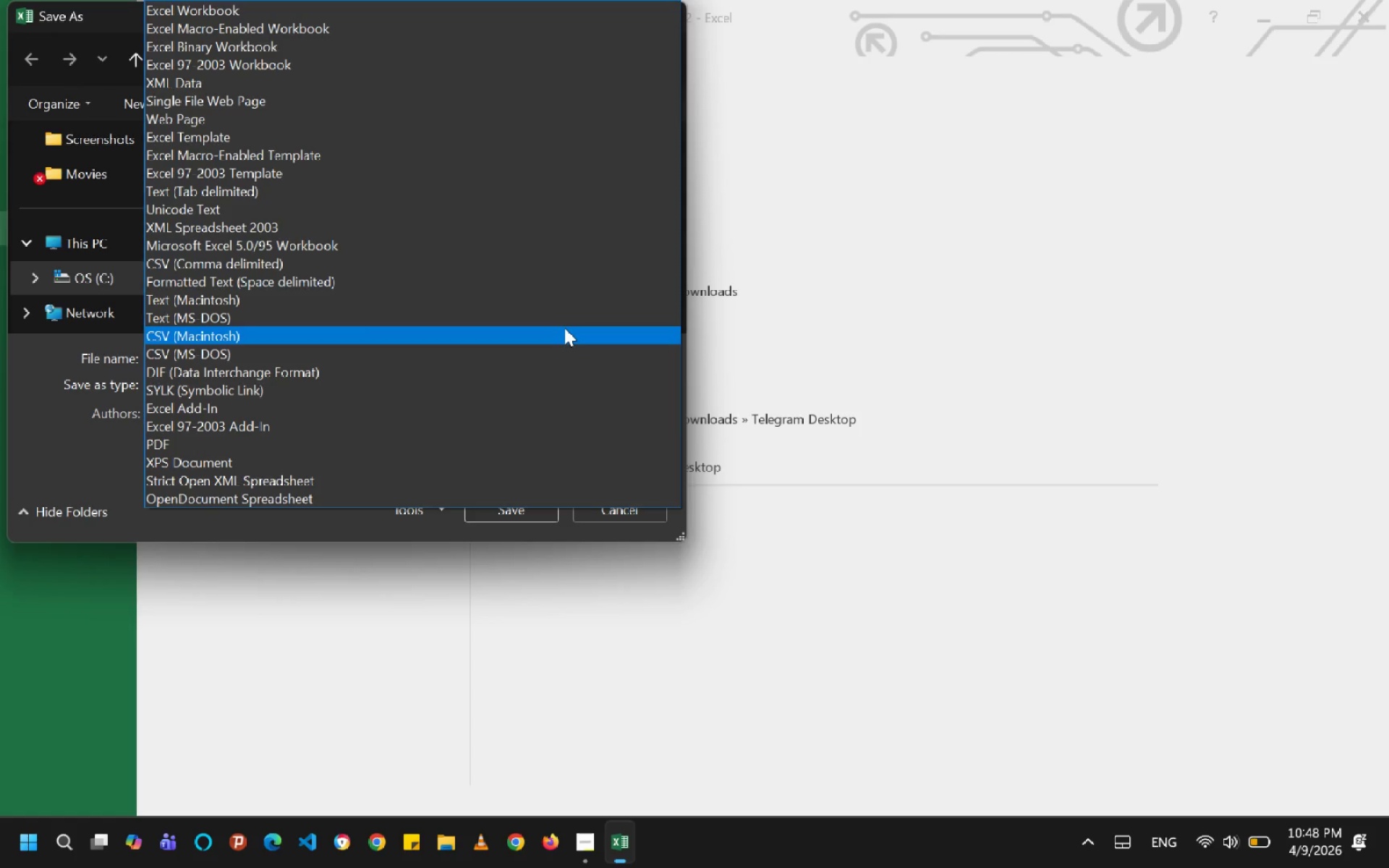 
scroll: coordinate [564, 328], scroll_direction: none, amount: 0.0
 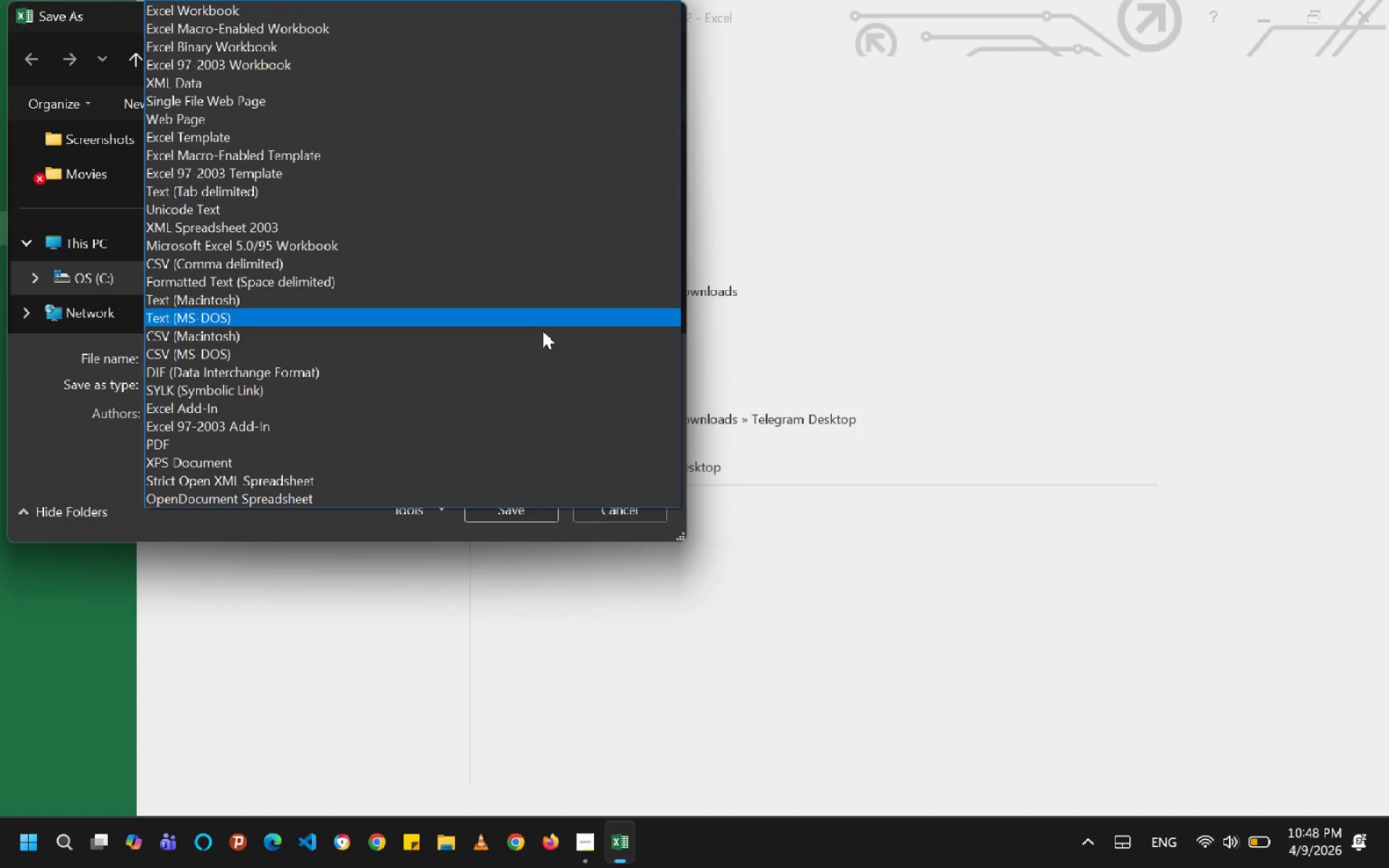 
scroll: coordinate [524, 341], scroll_direction: down, amount: 1.0
 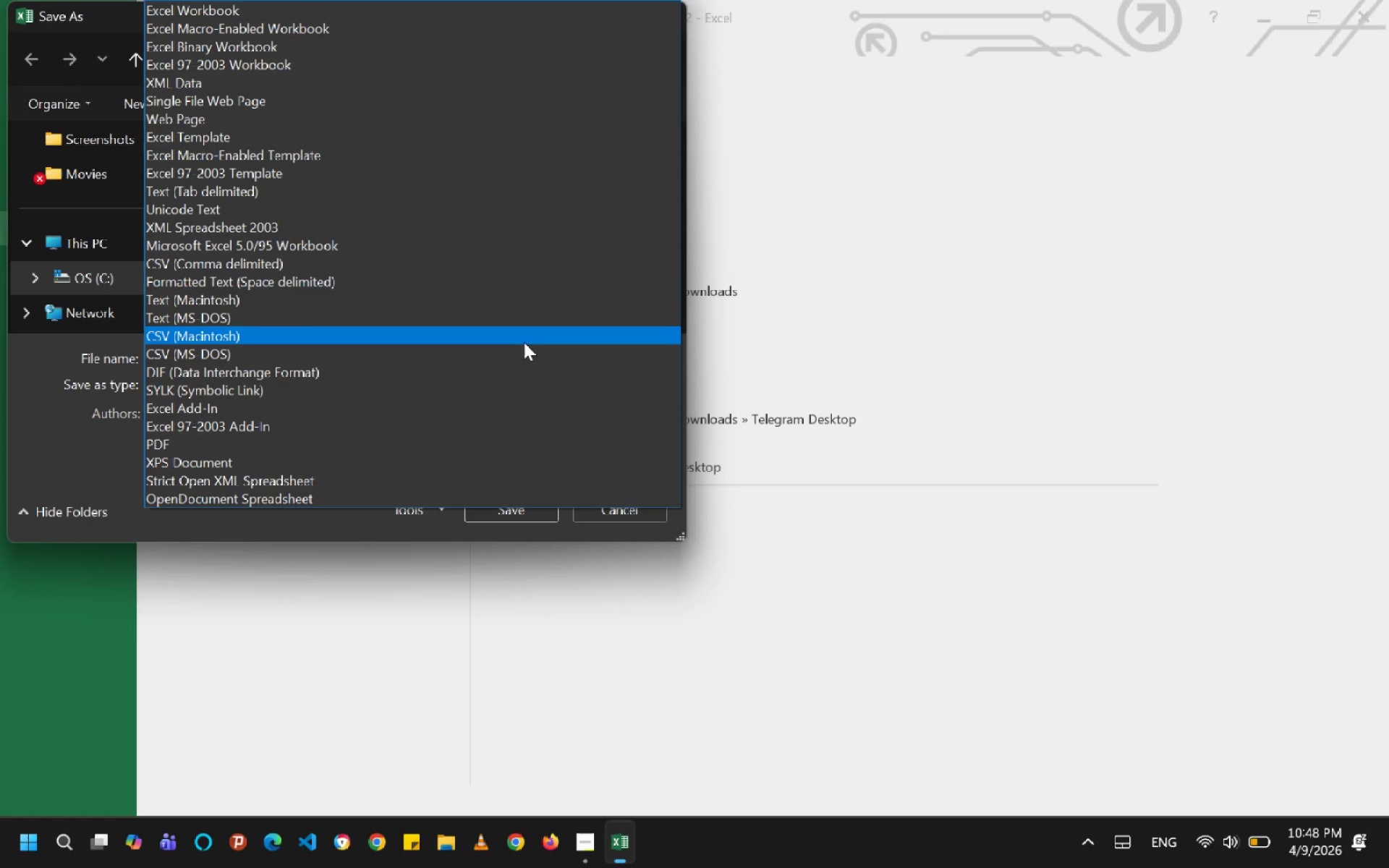 
scroll: coordinate [524, 342], scroll_direction: up, amount: 3.0
 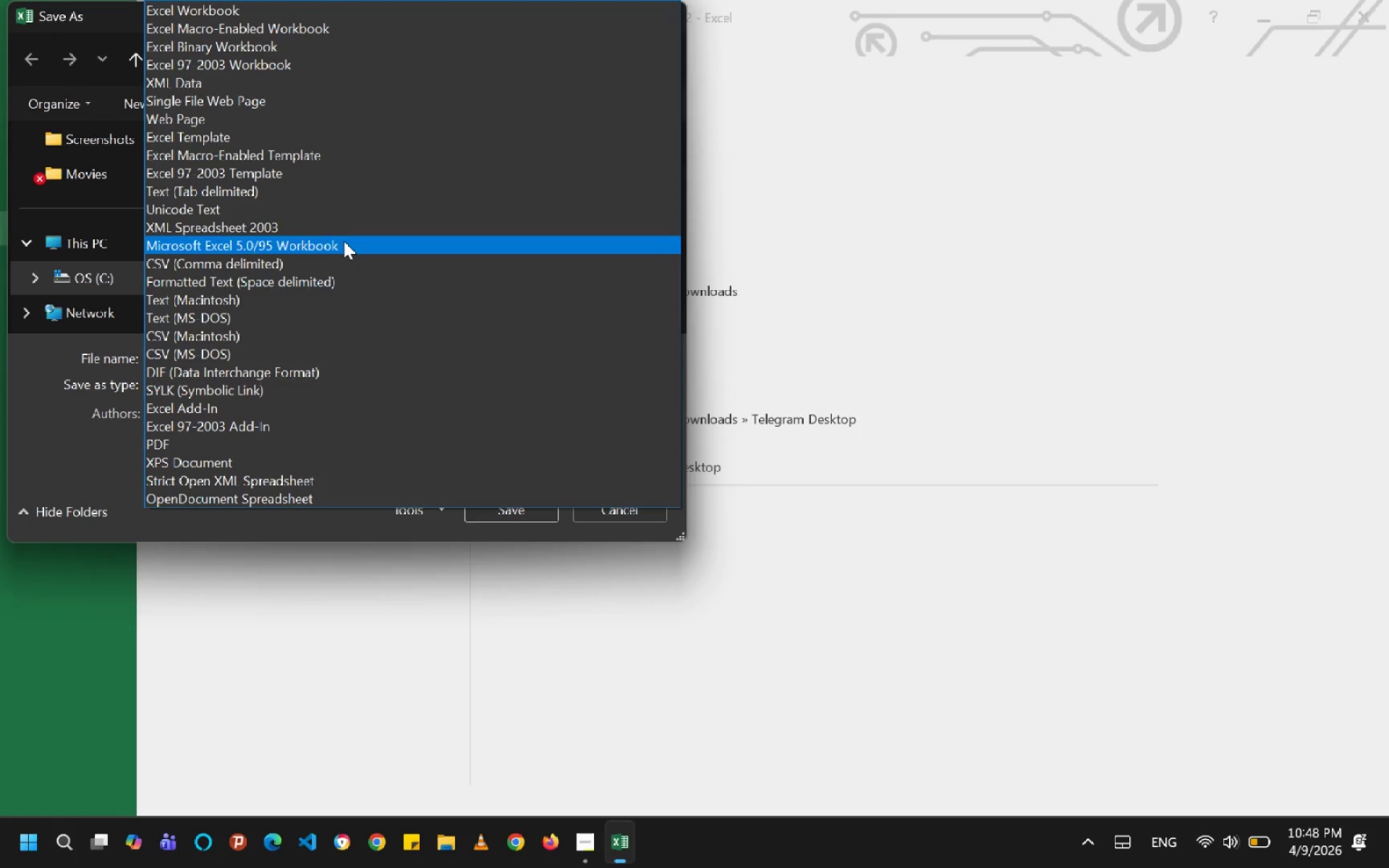 
wait(11.34)
 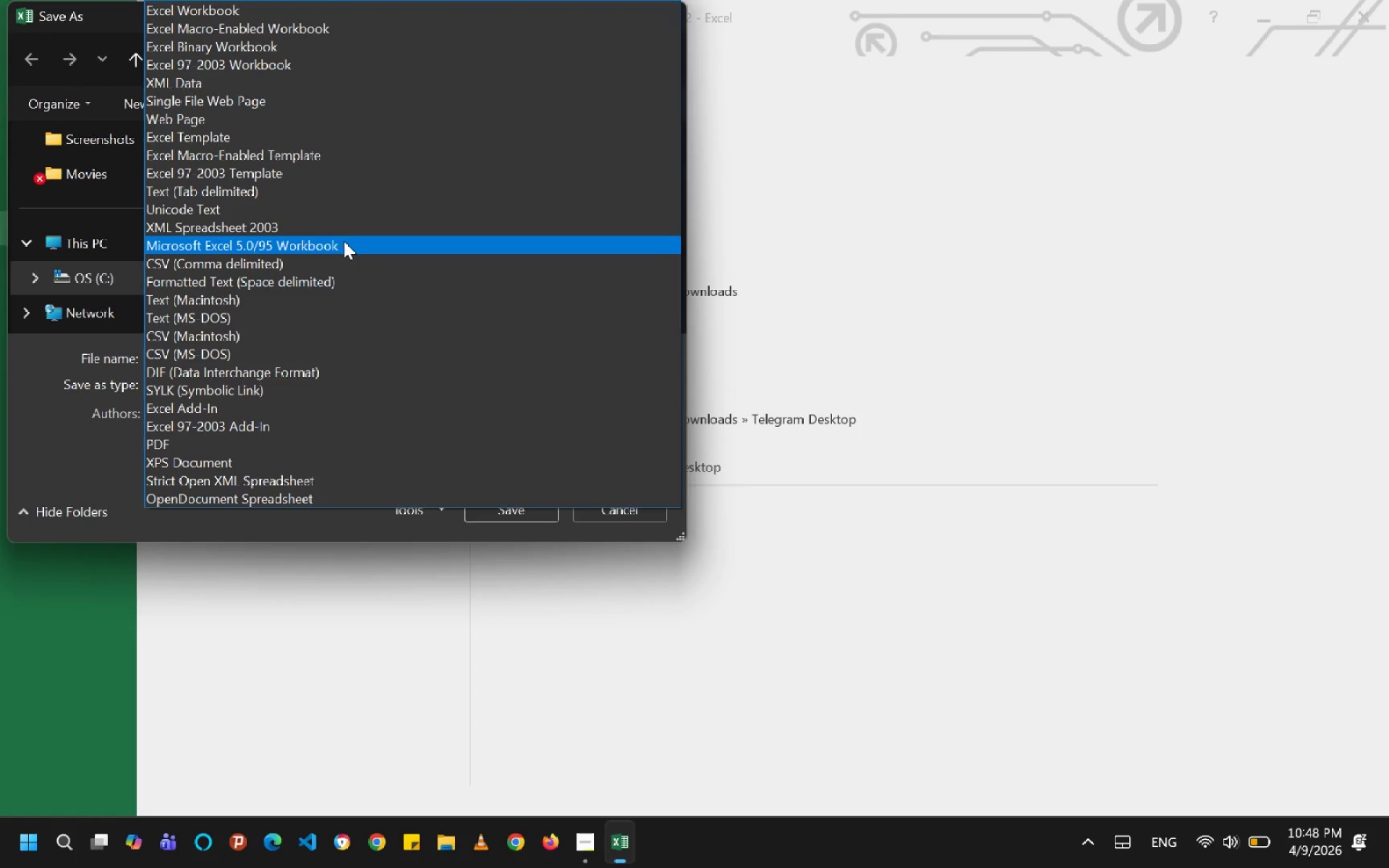 
left_click([339, 258])
 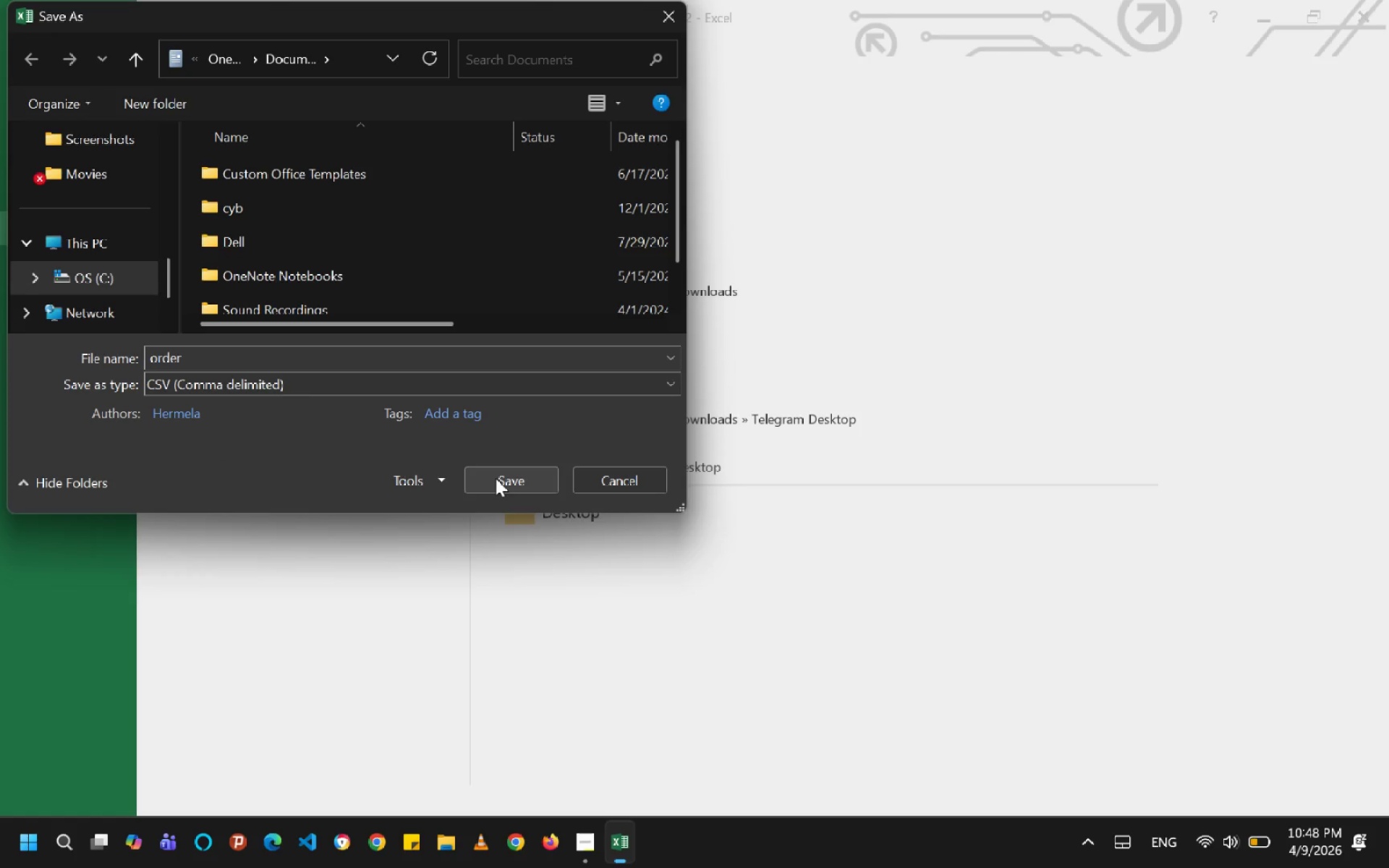 
left_click([496, 478])
 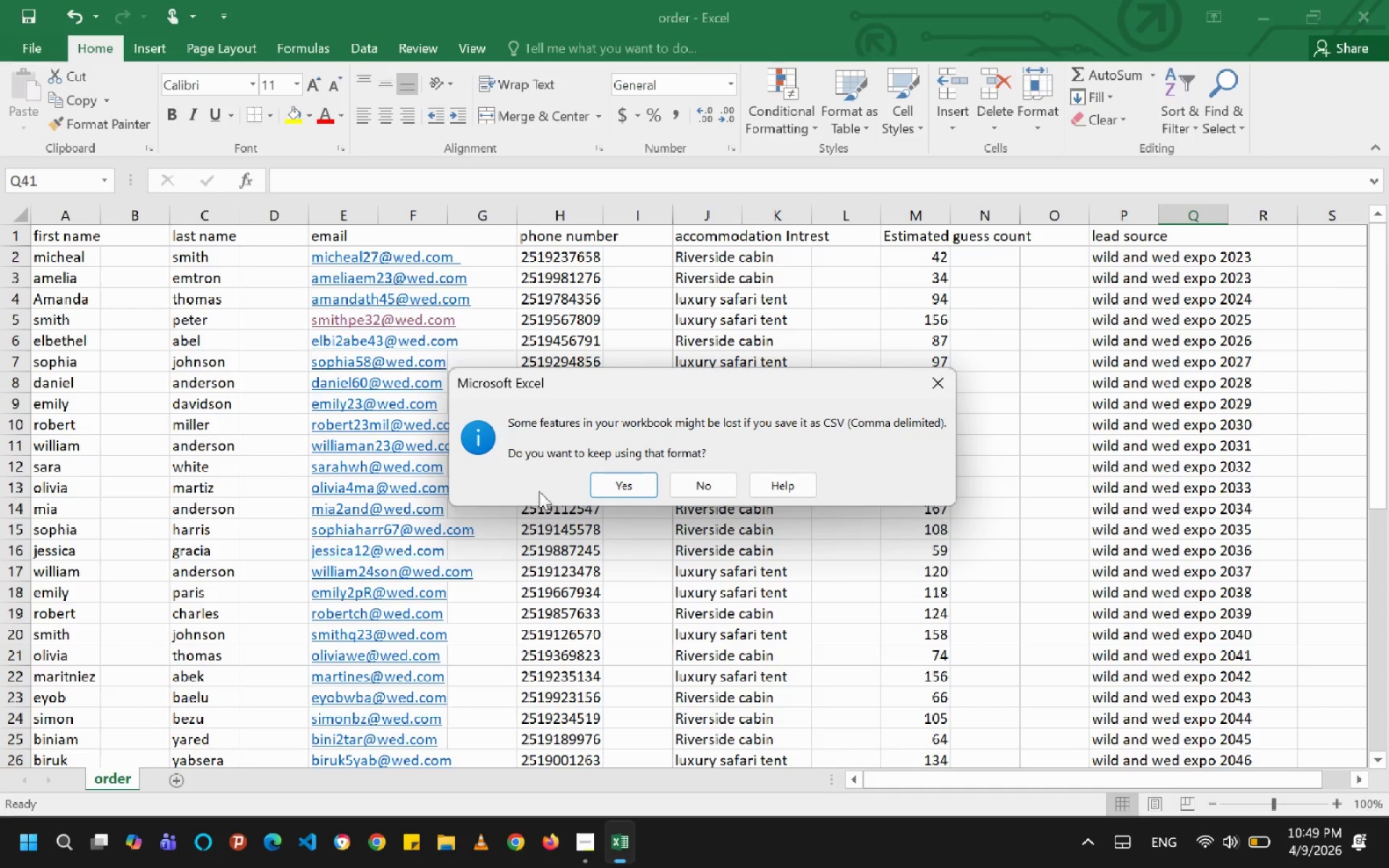 
wait(8.16)
 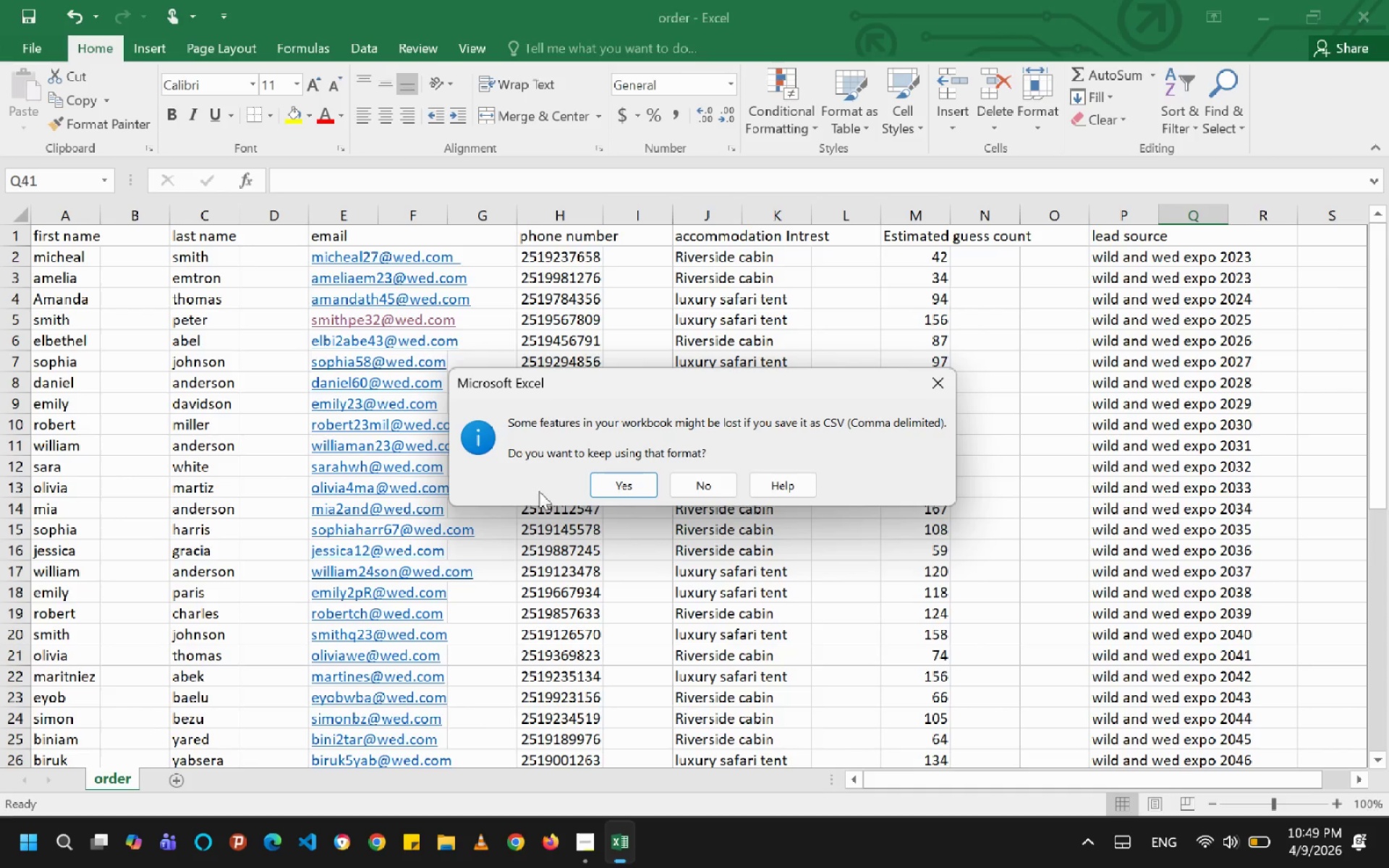 
left_click([630, 494])
 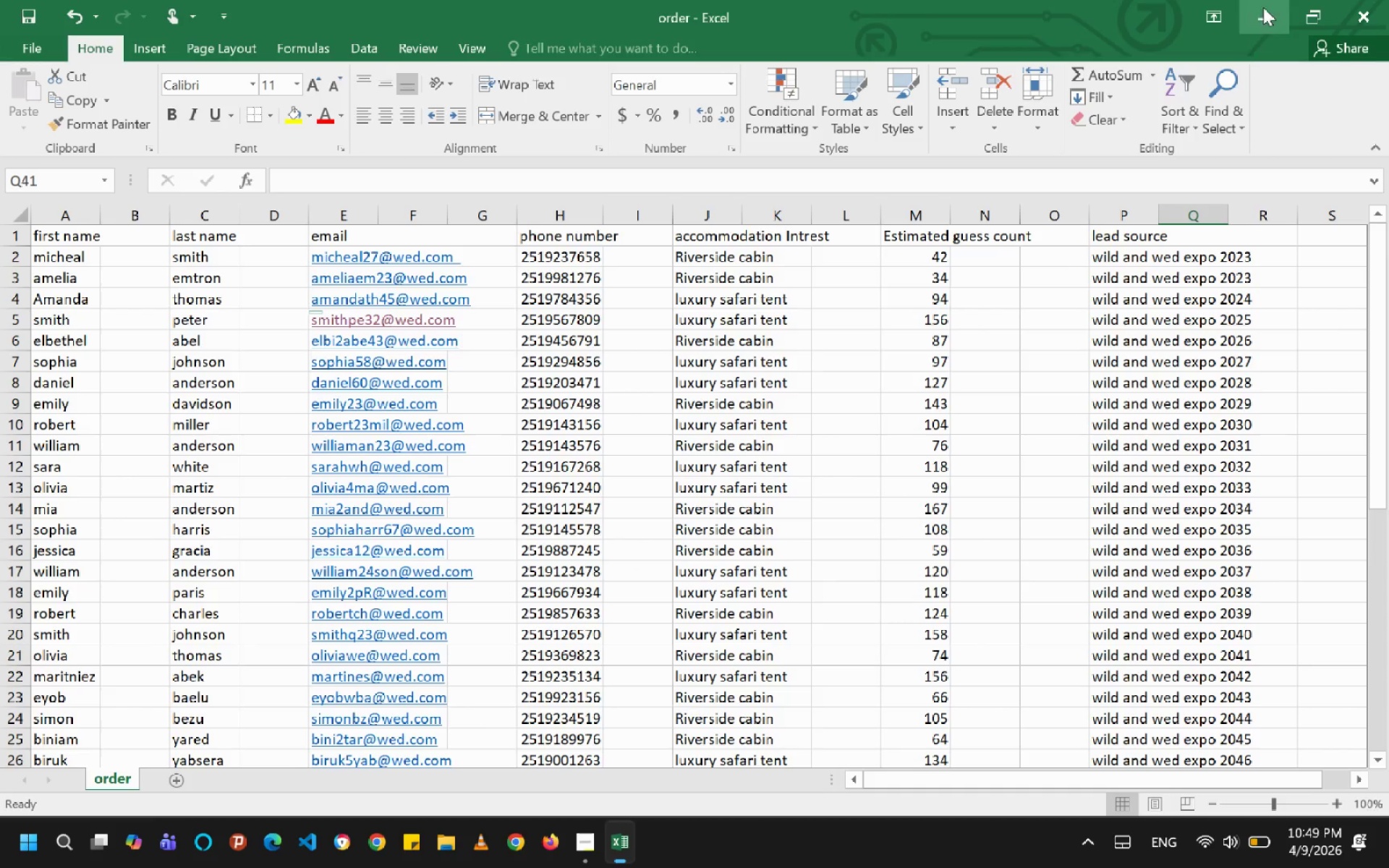 
left_click([1264, 6])
 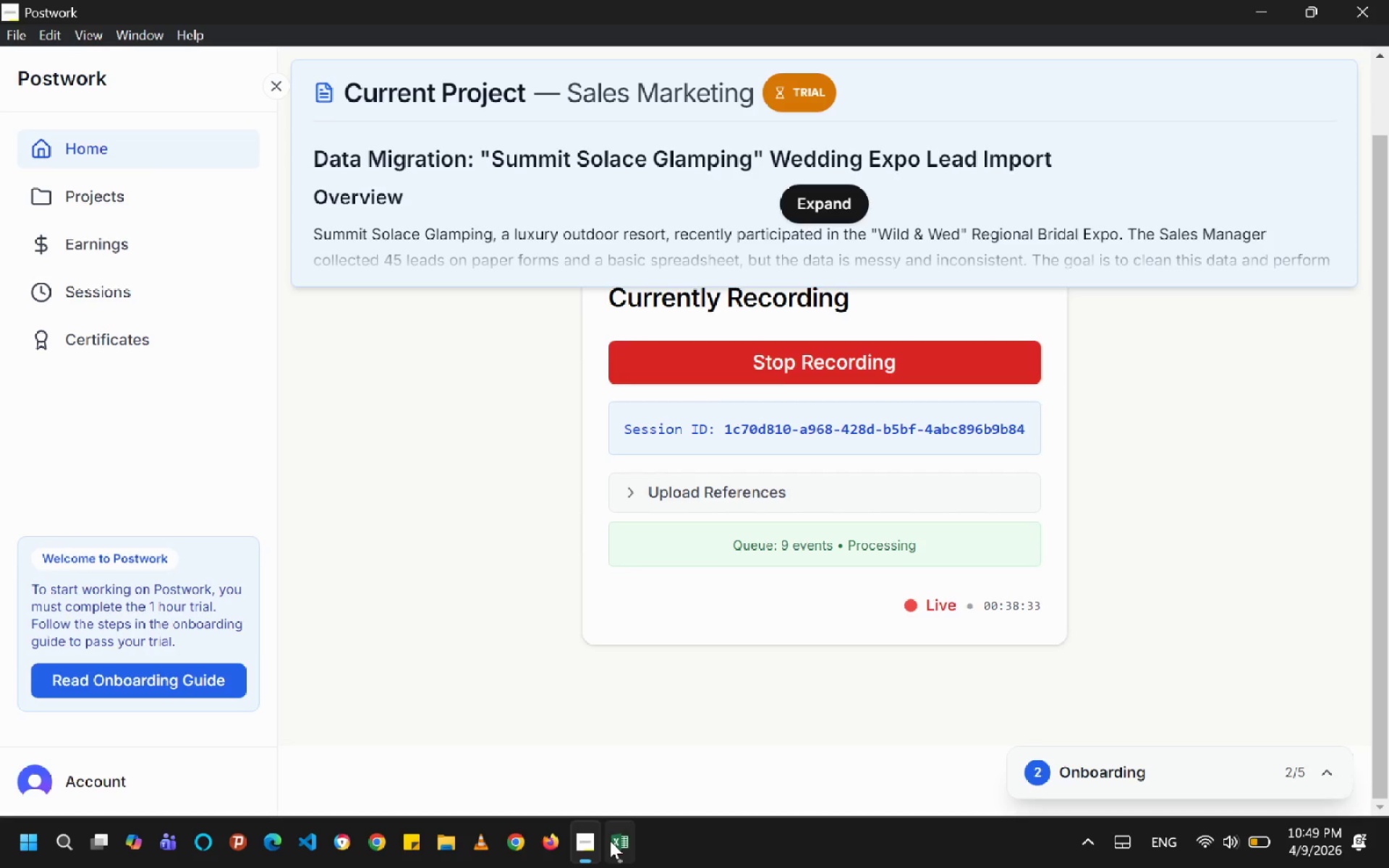 
left_click([552, 854])
 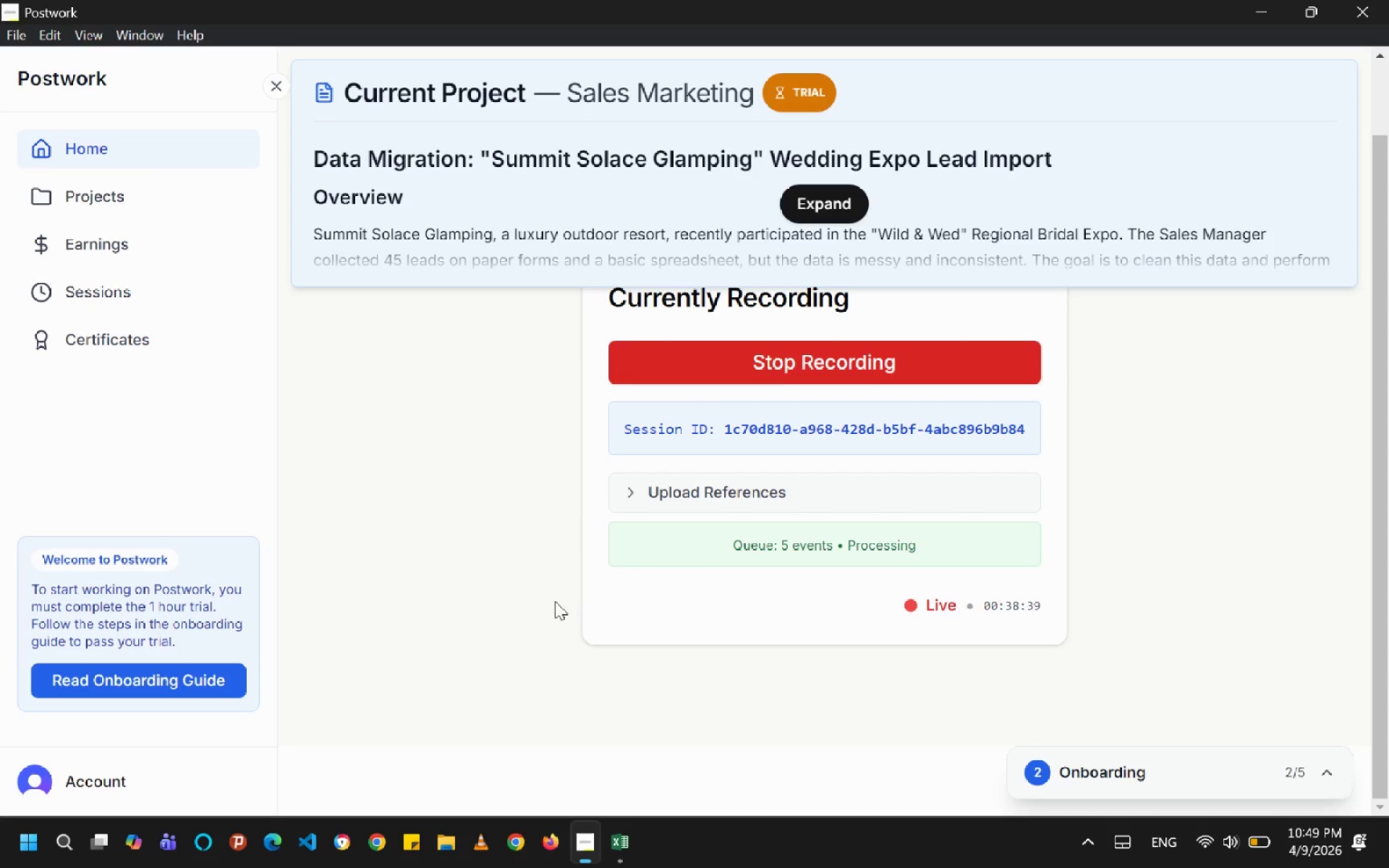 
wait(10.05)
 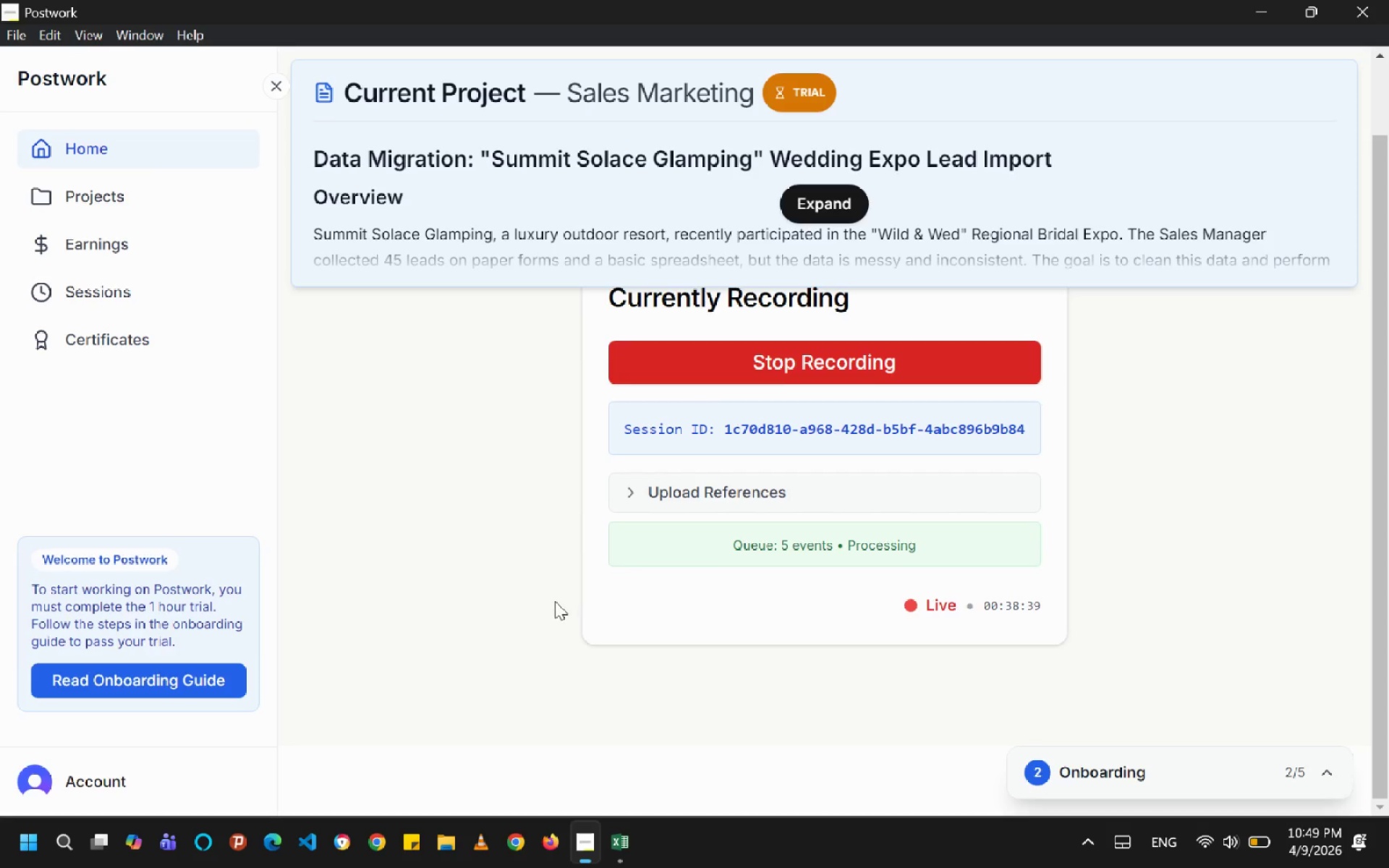 
left_click([548, 836])
 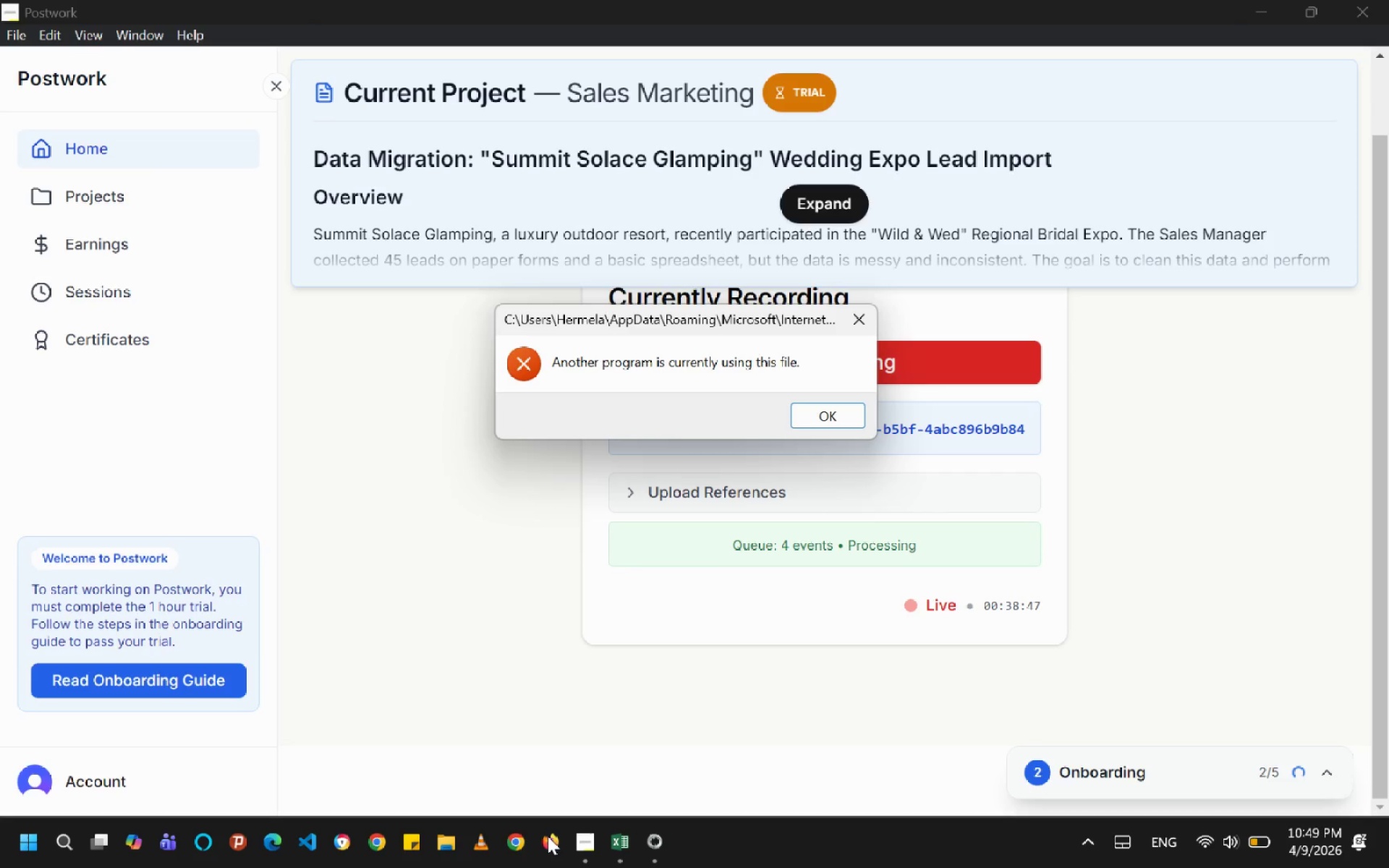 
mouse_move([645, 858])
 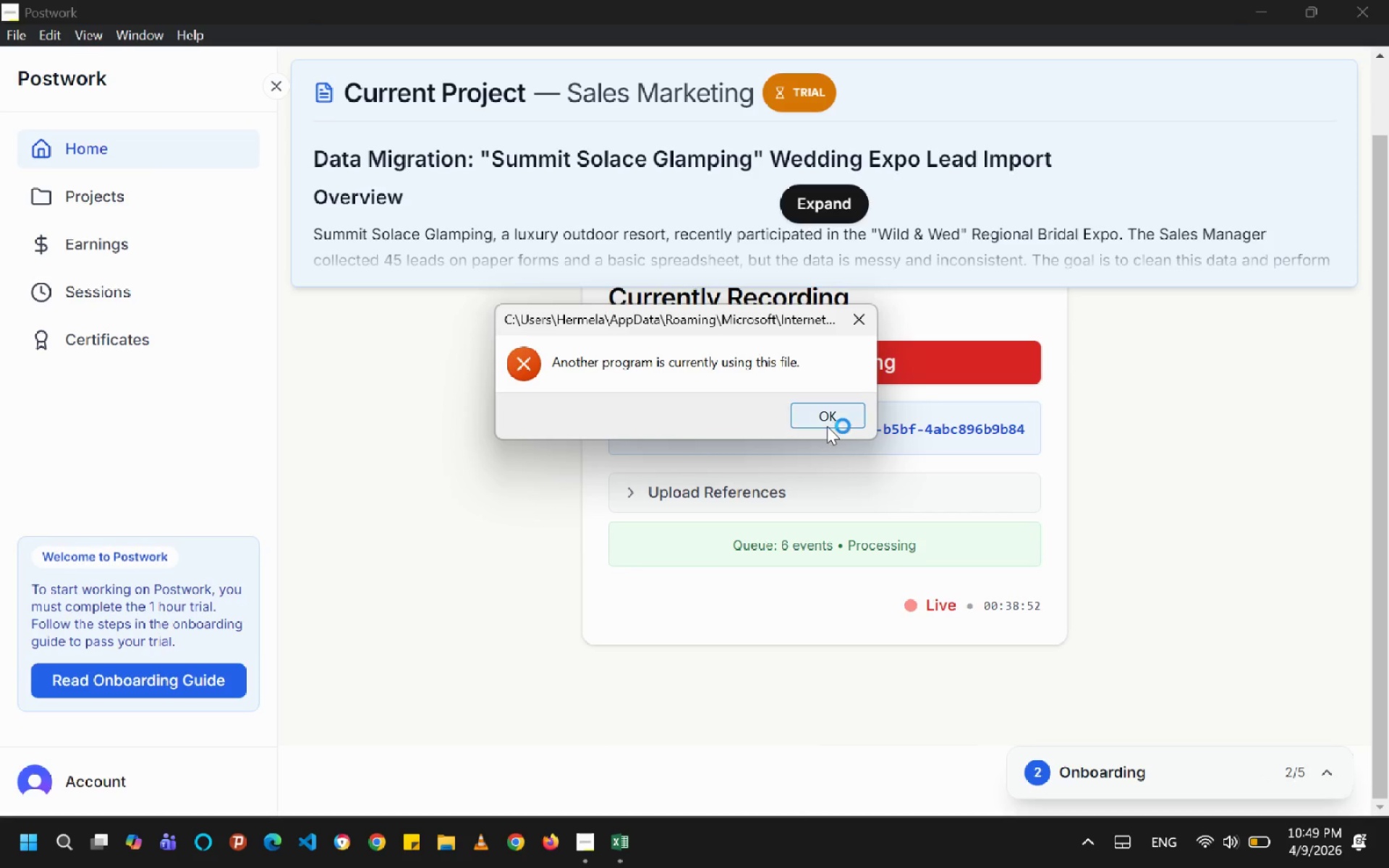 
left_click([827, 420])
 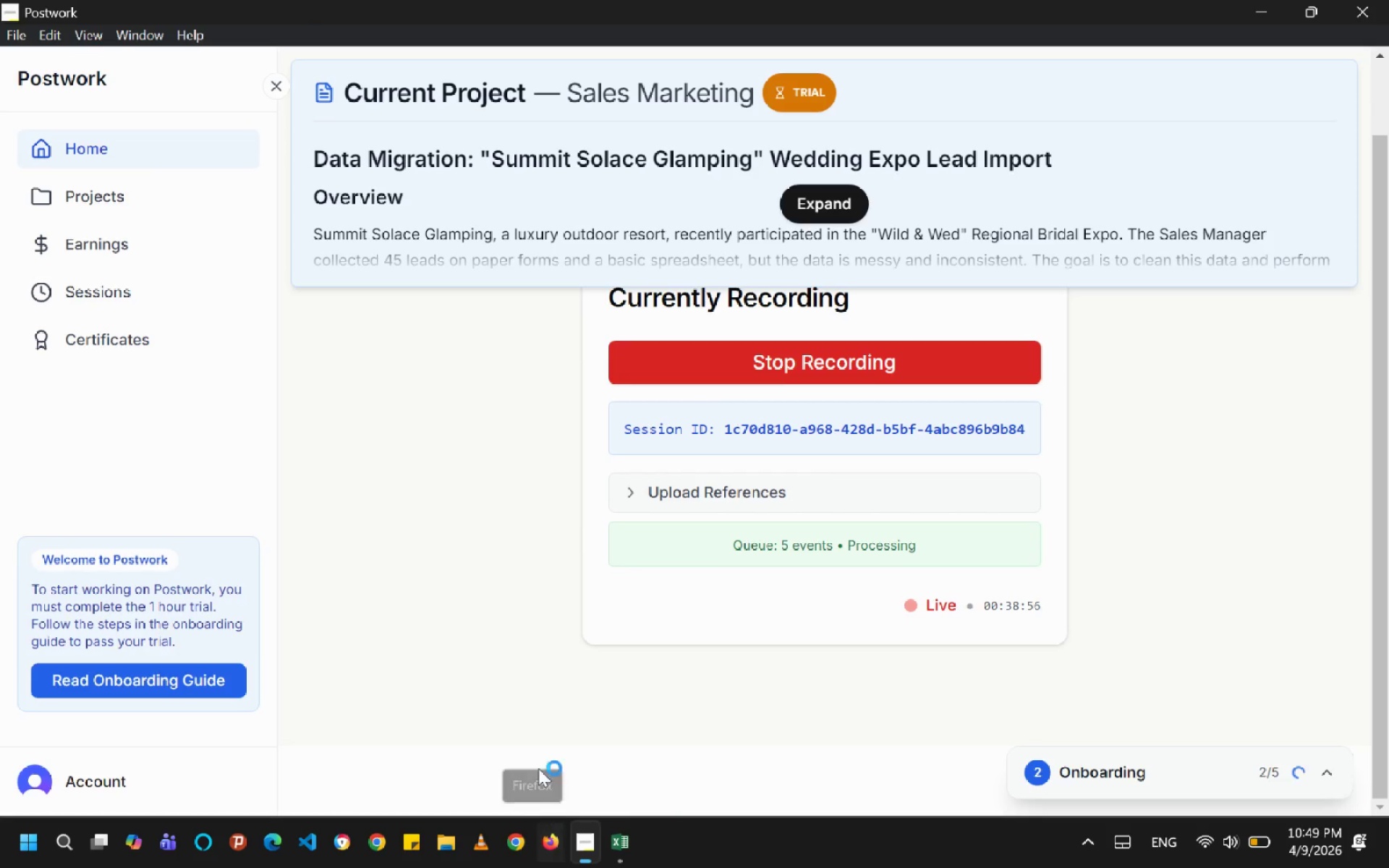 
wait(8.73)
 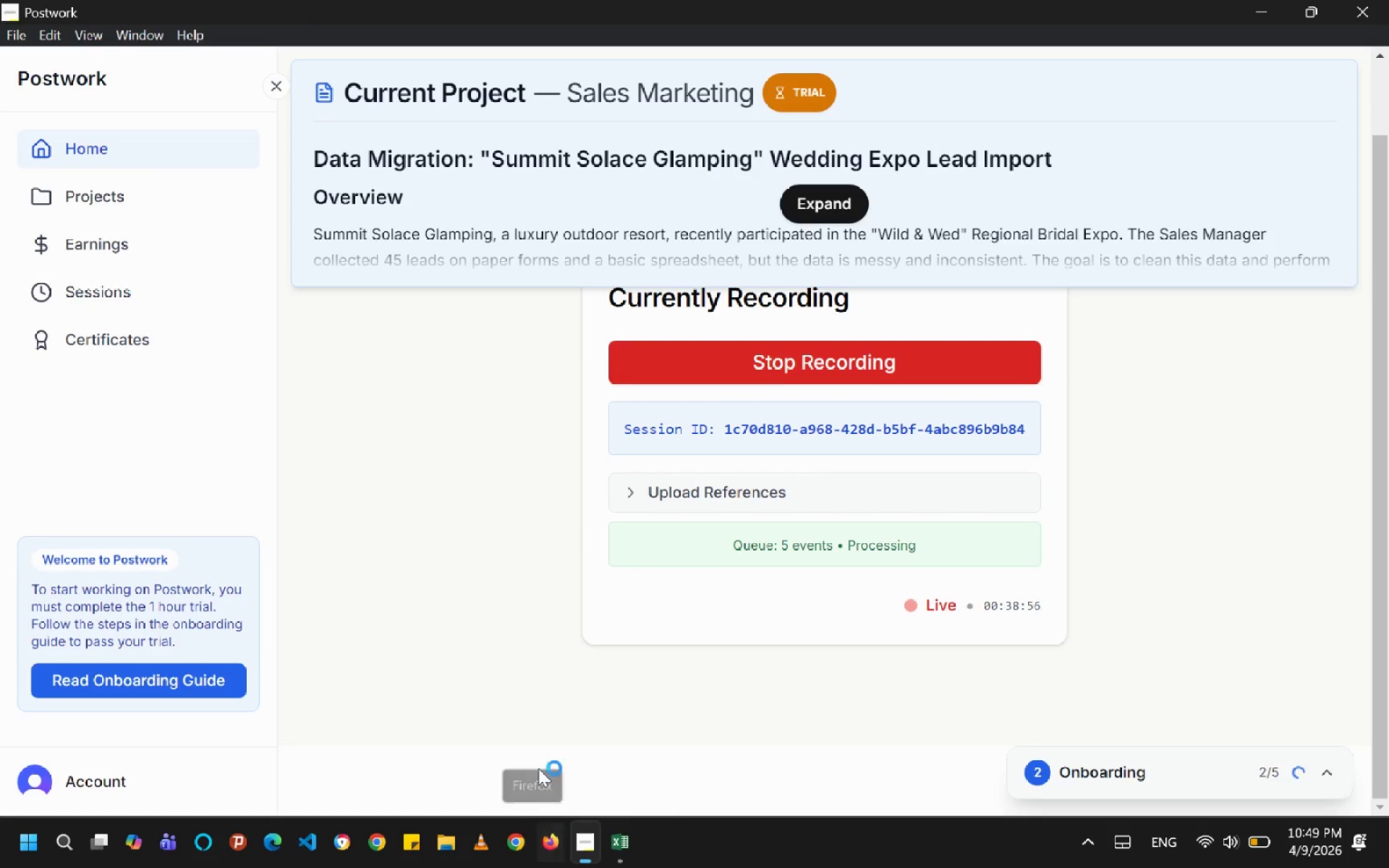 
left_click([562, 773])
 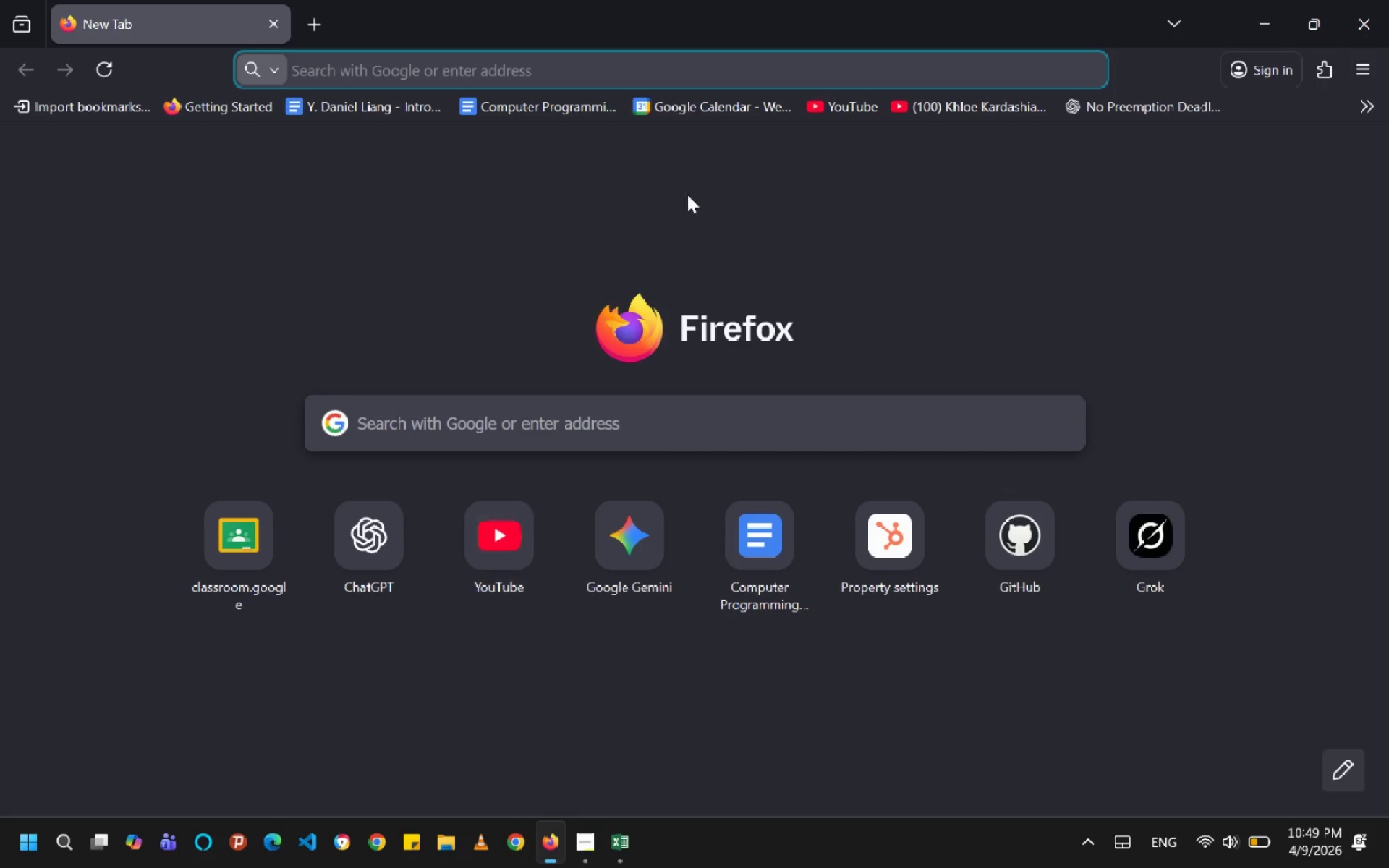 
wait(5.12)
 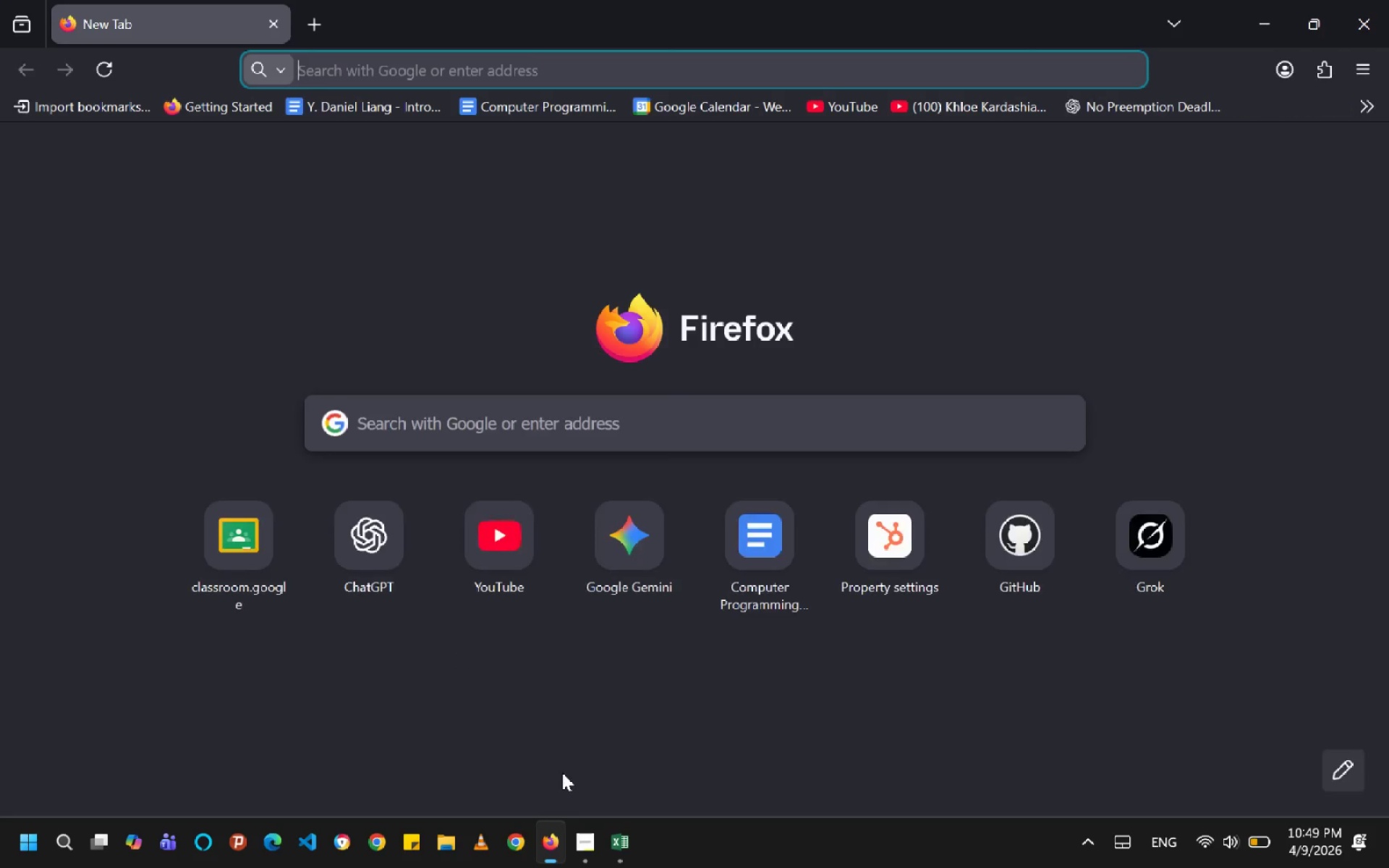 
left_click([900, 537])
 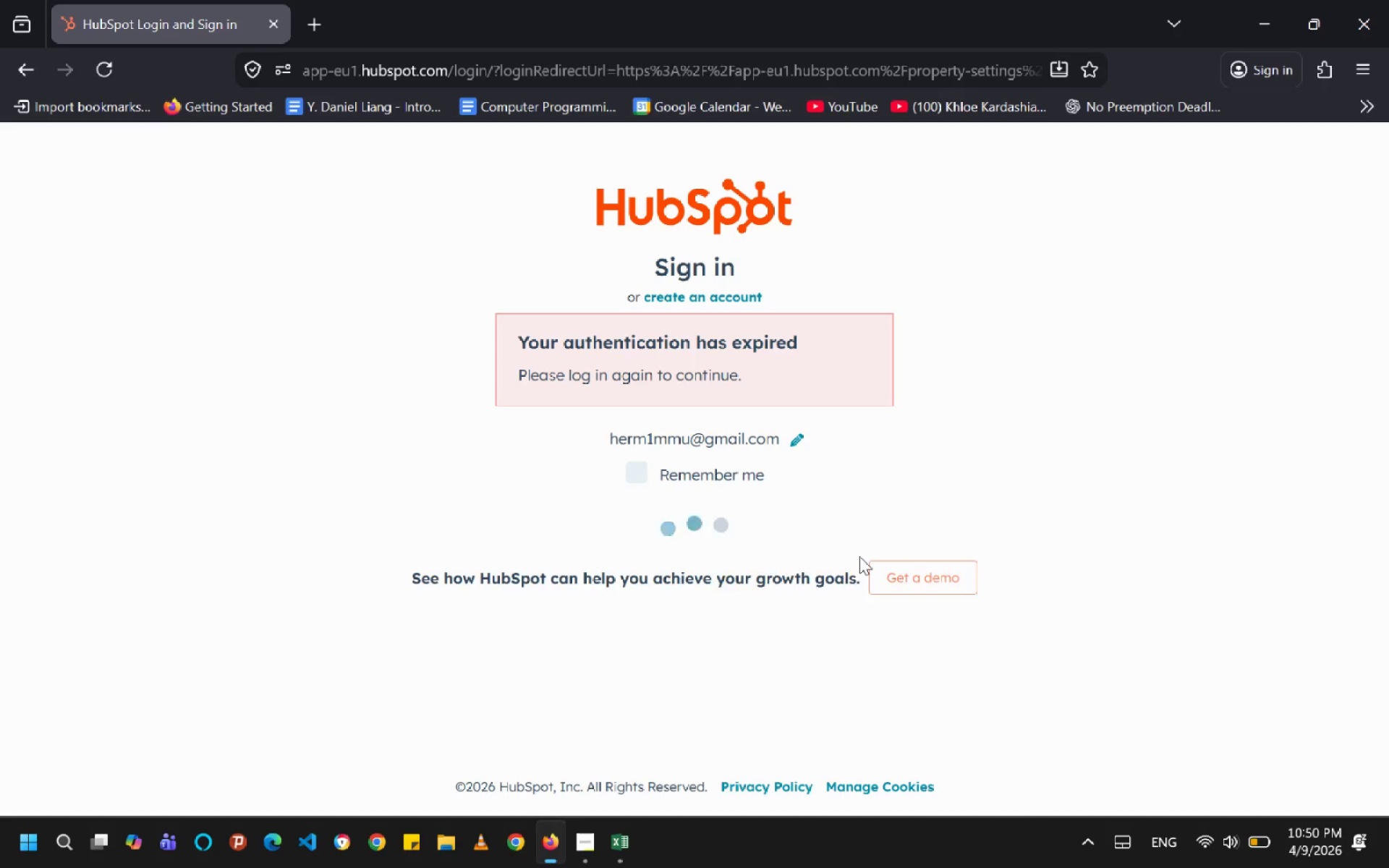 
wait(21.45)
 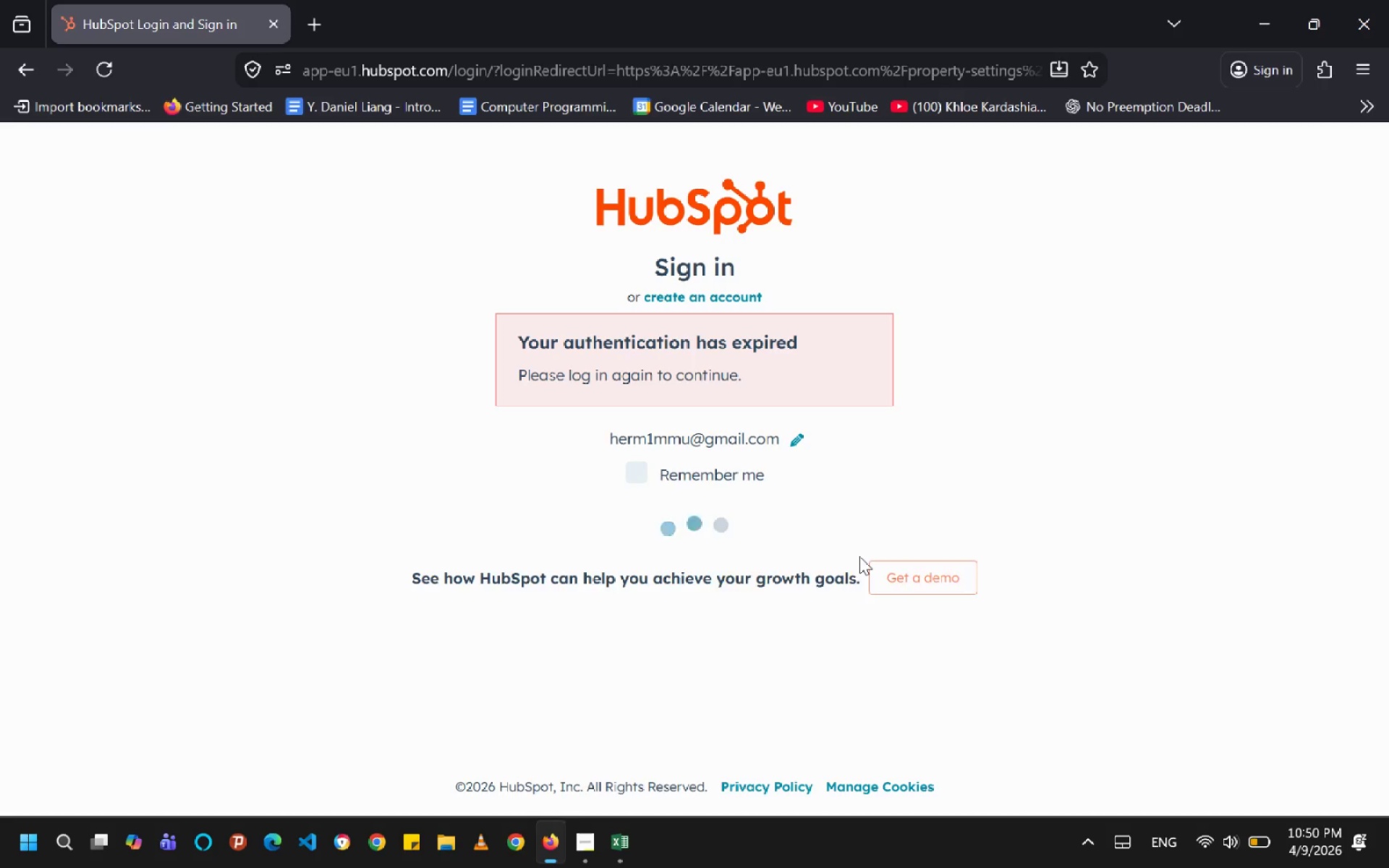 
left_click([760, 548])
 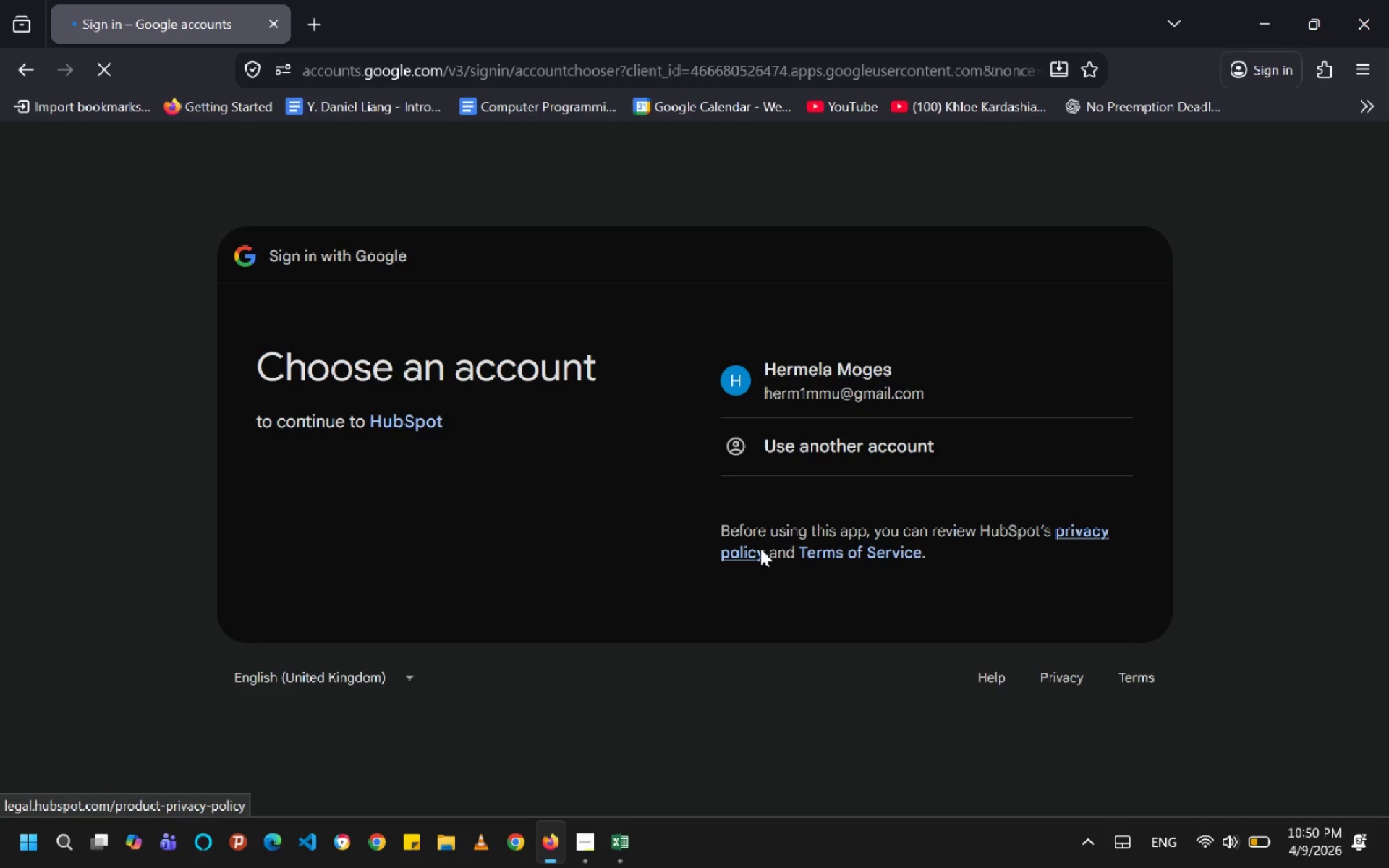 
left_click([805, 366])
 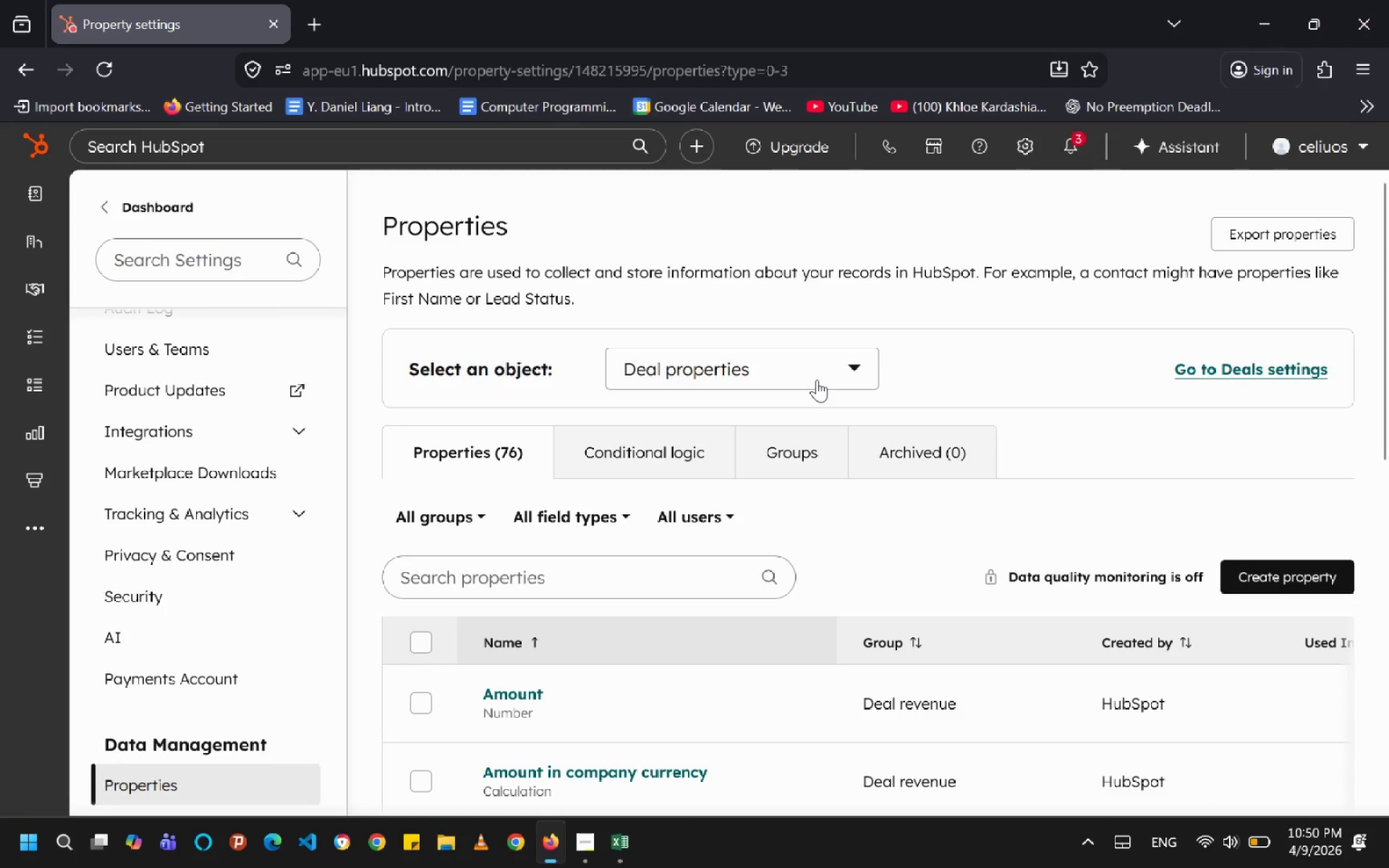 
wait(13.94)
 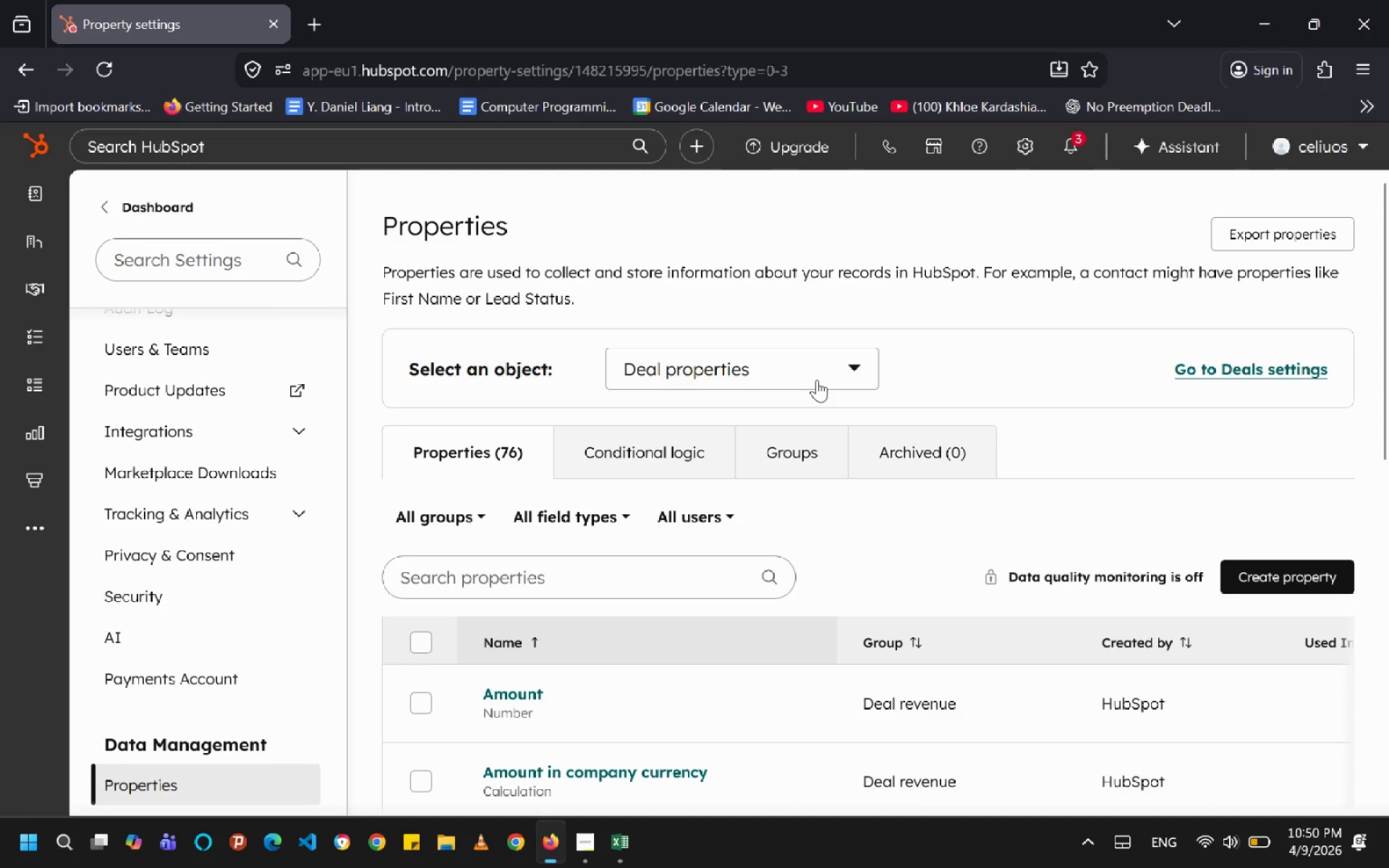 
left_click([102, 203])
 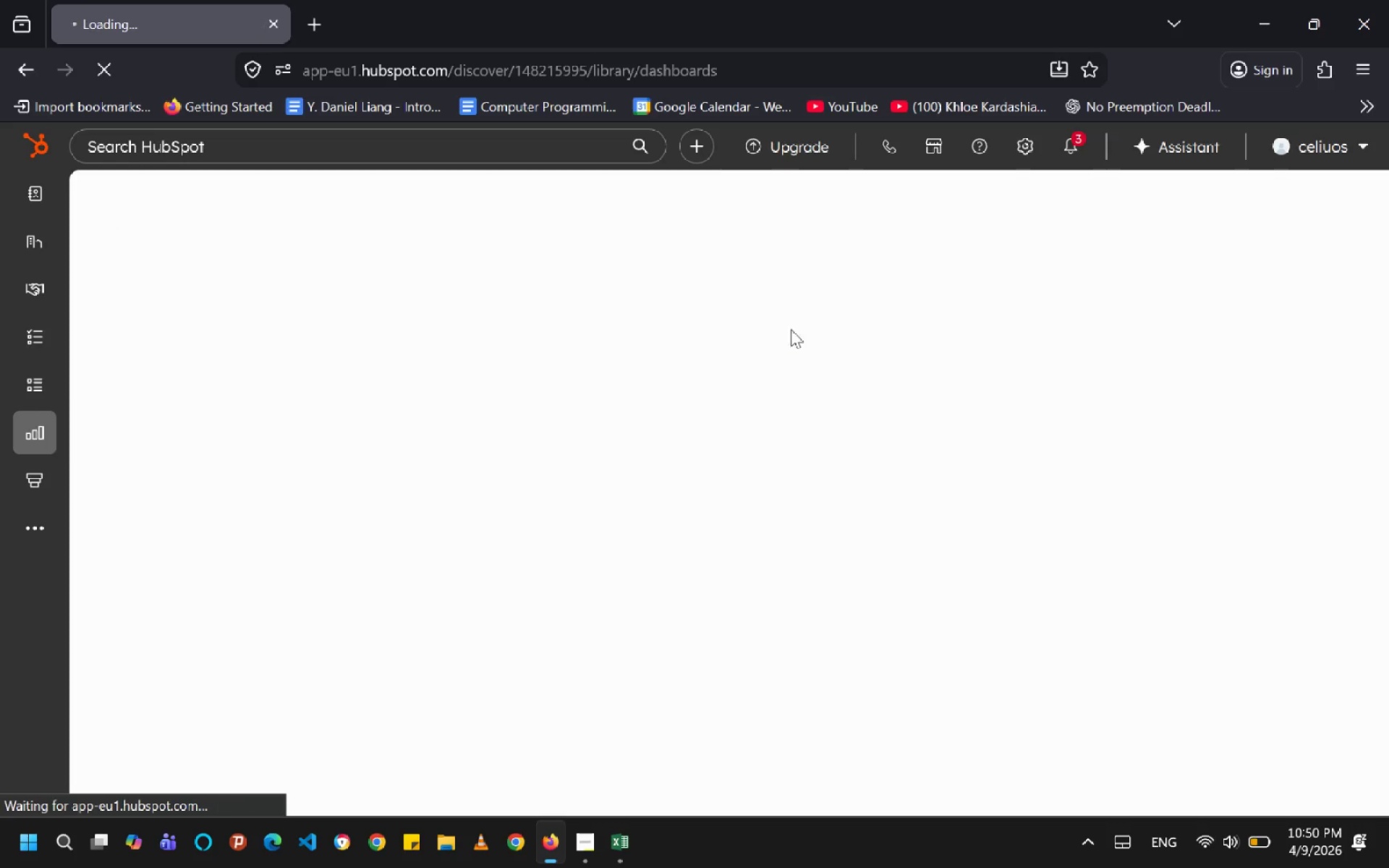 
wait(7.02)
 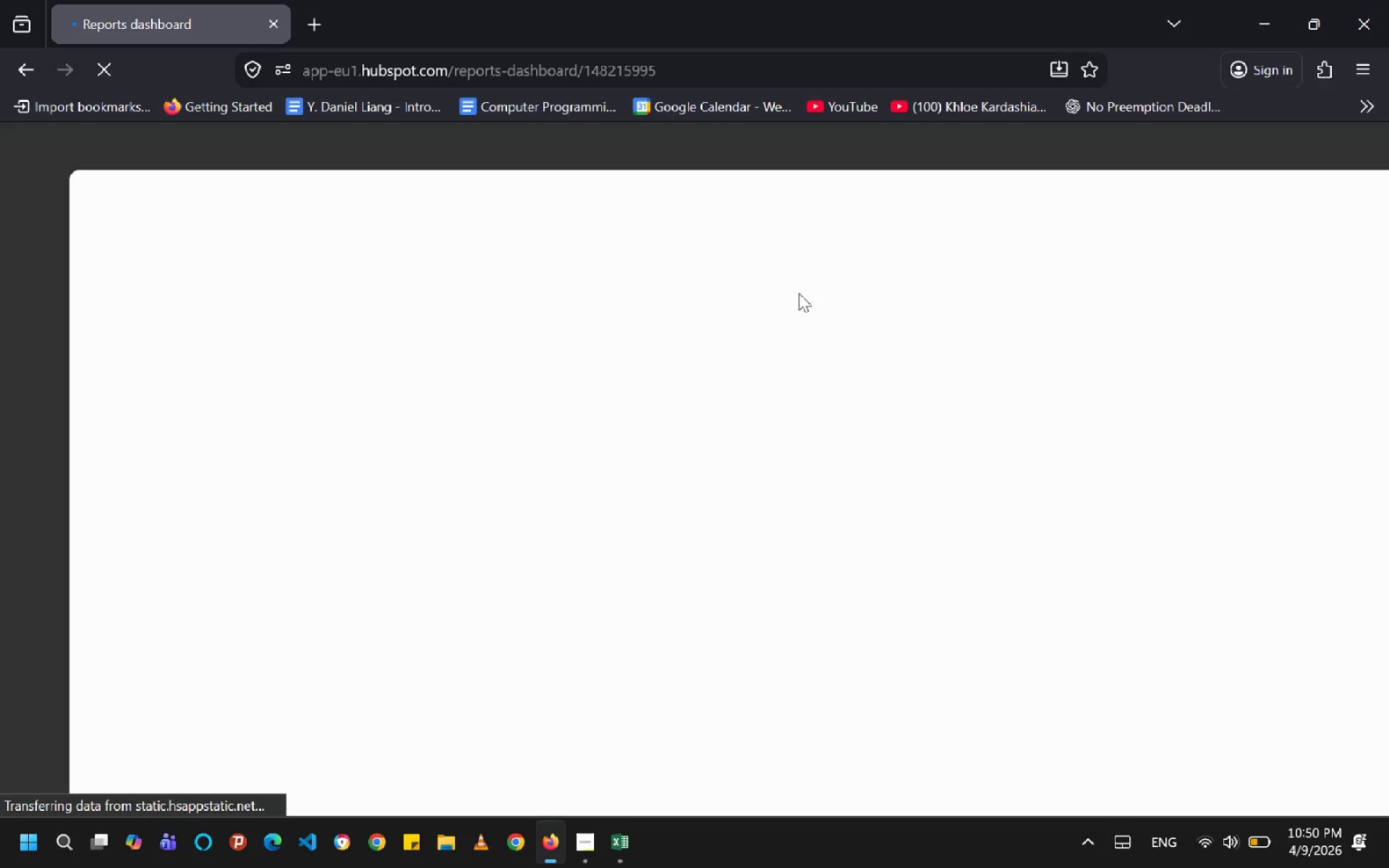 
mouse_move([896, 336])
 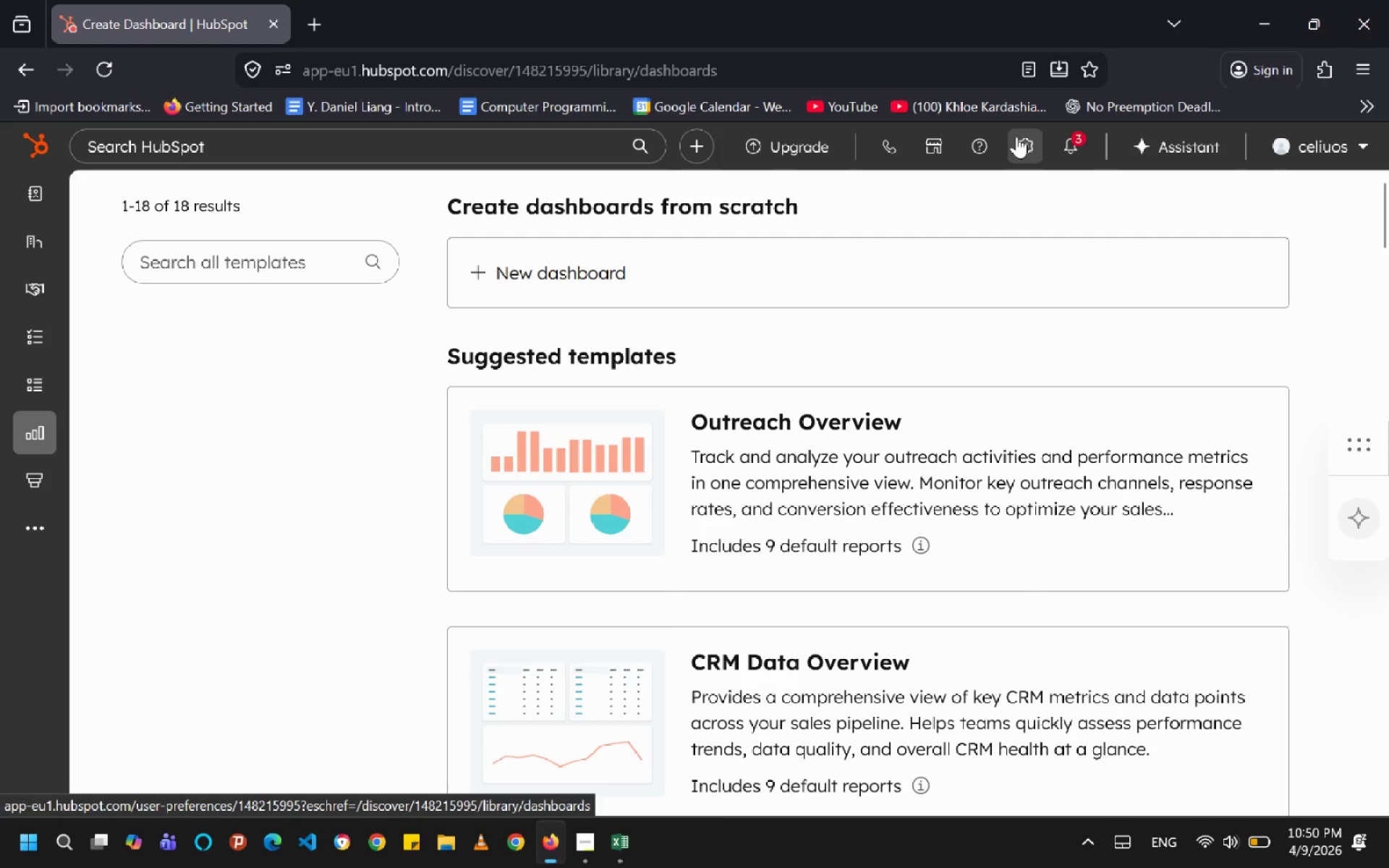 
left_click([1016, 136])
 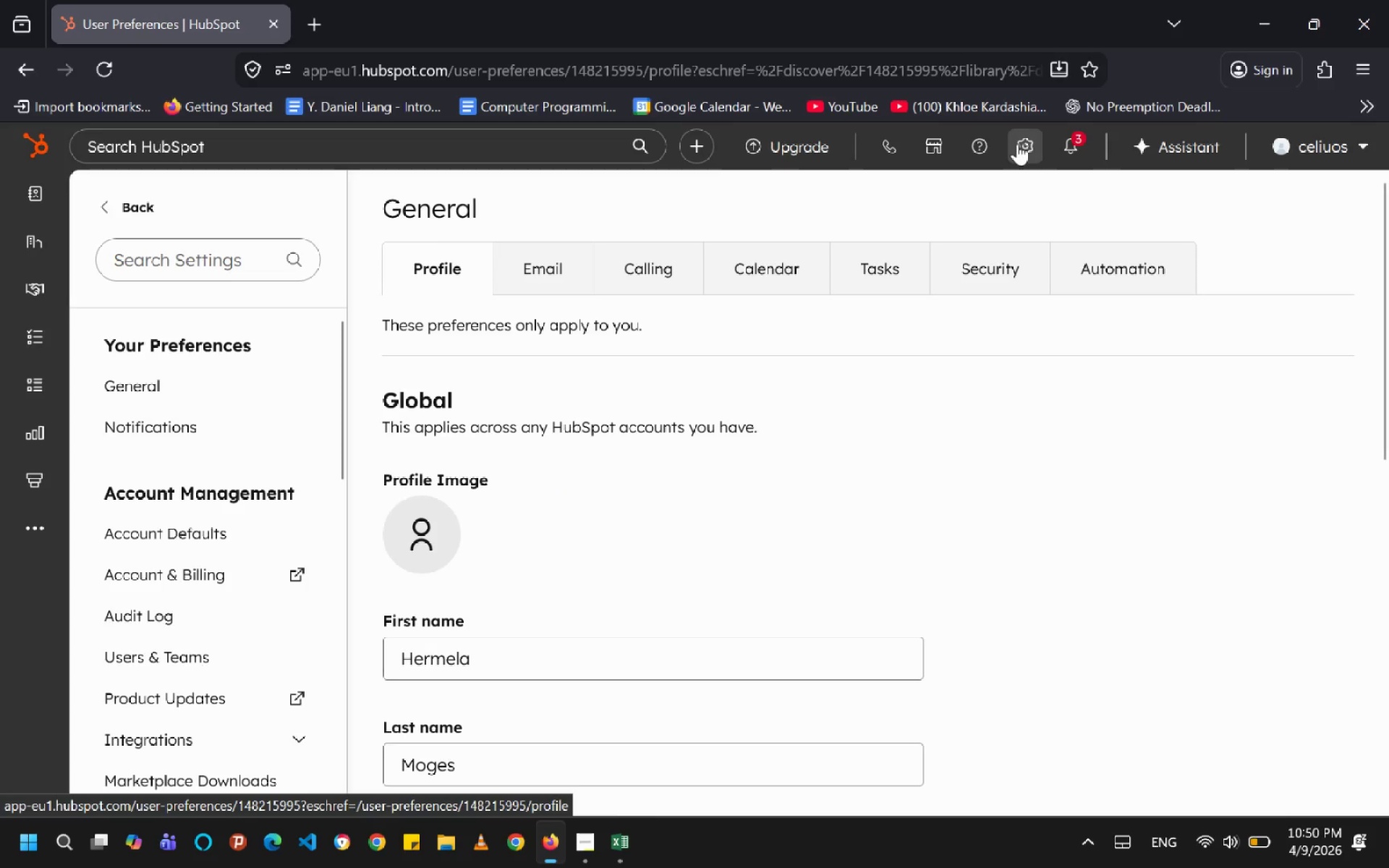 
wait(8.7)
 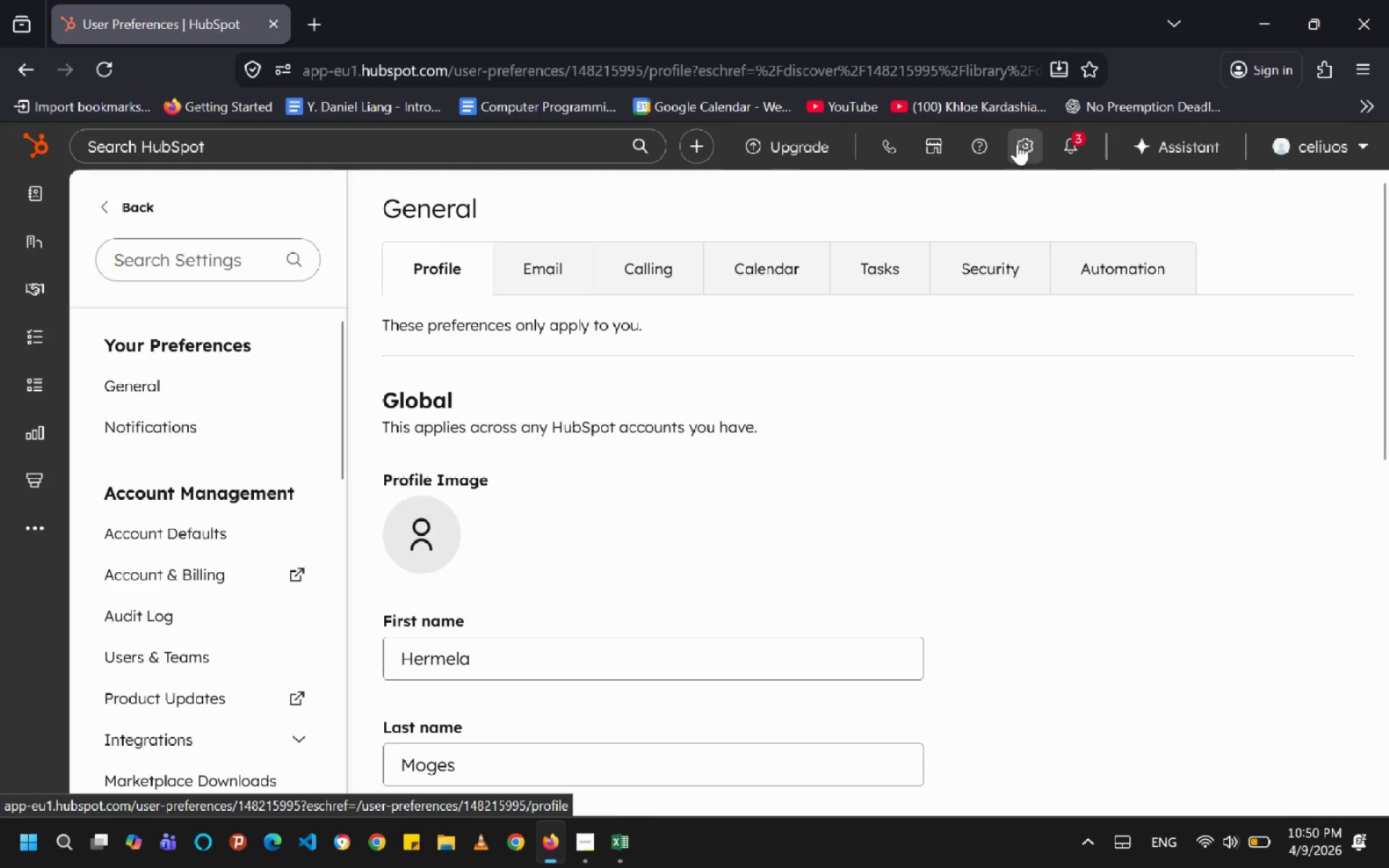 
scroll: coordinate [150, 467], scroll_direction: down, amount: 4.0
 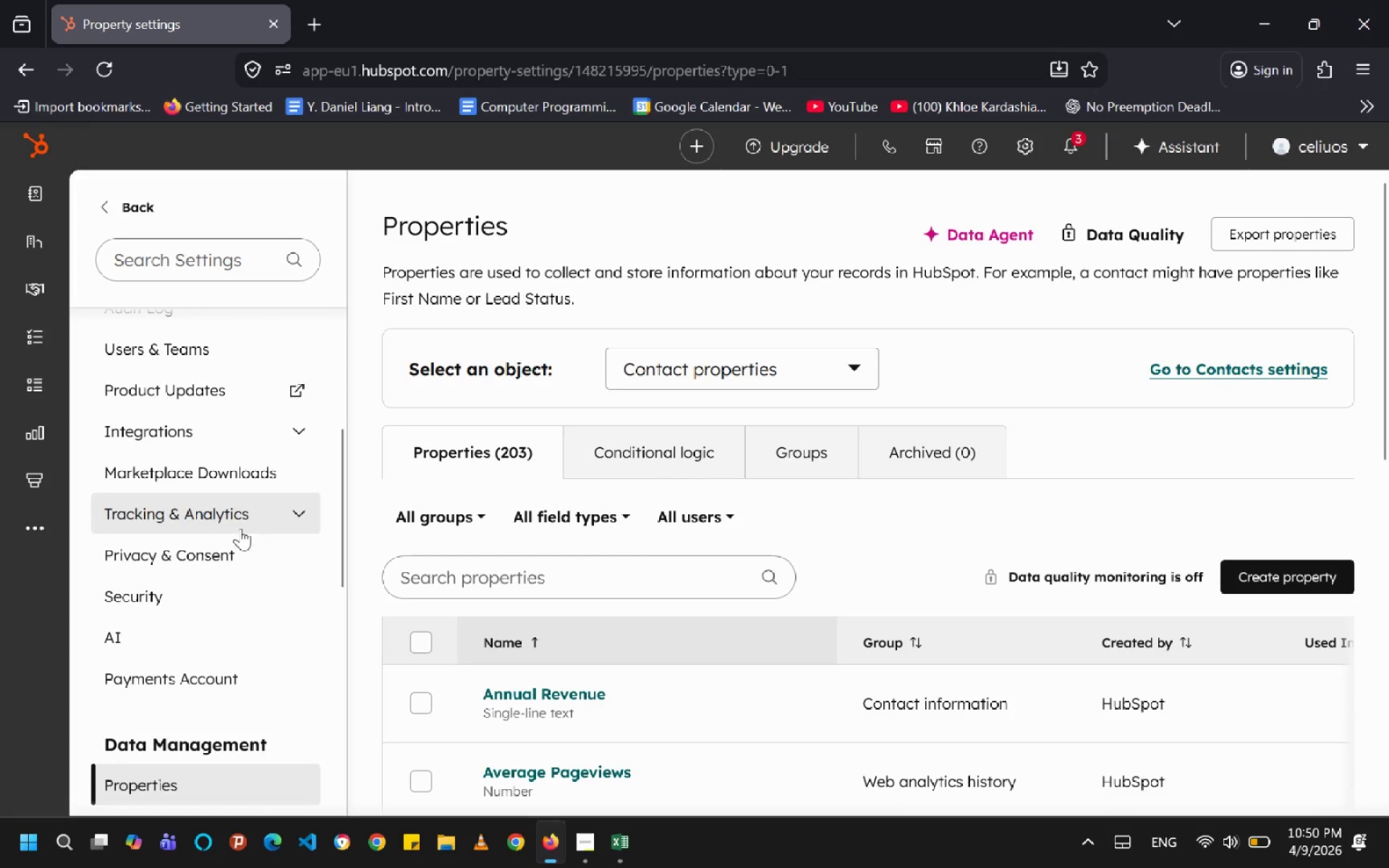 
wait(6.26)
 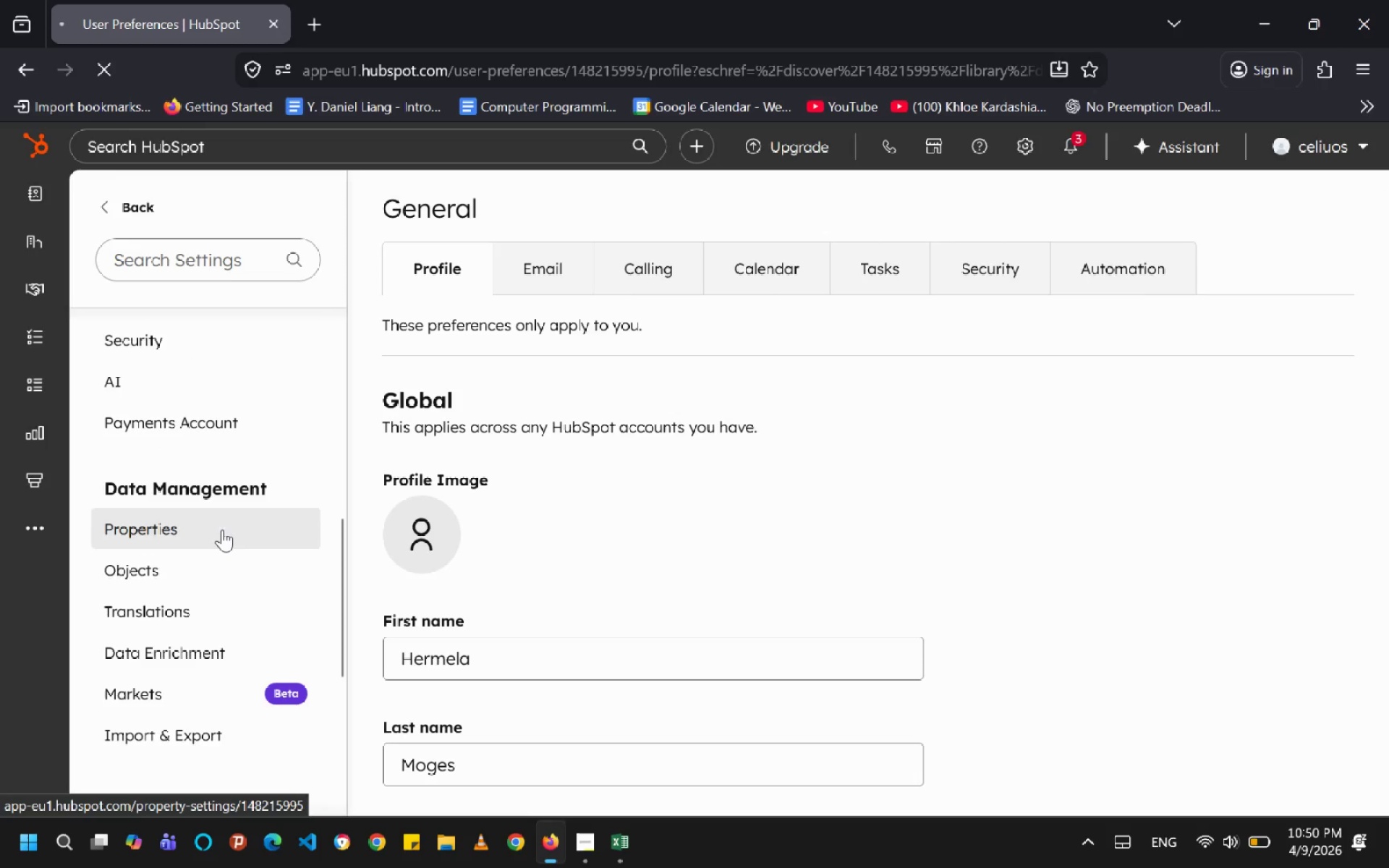 
mouse_move([852, 388])
 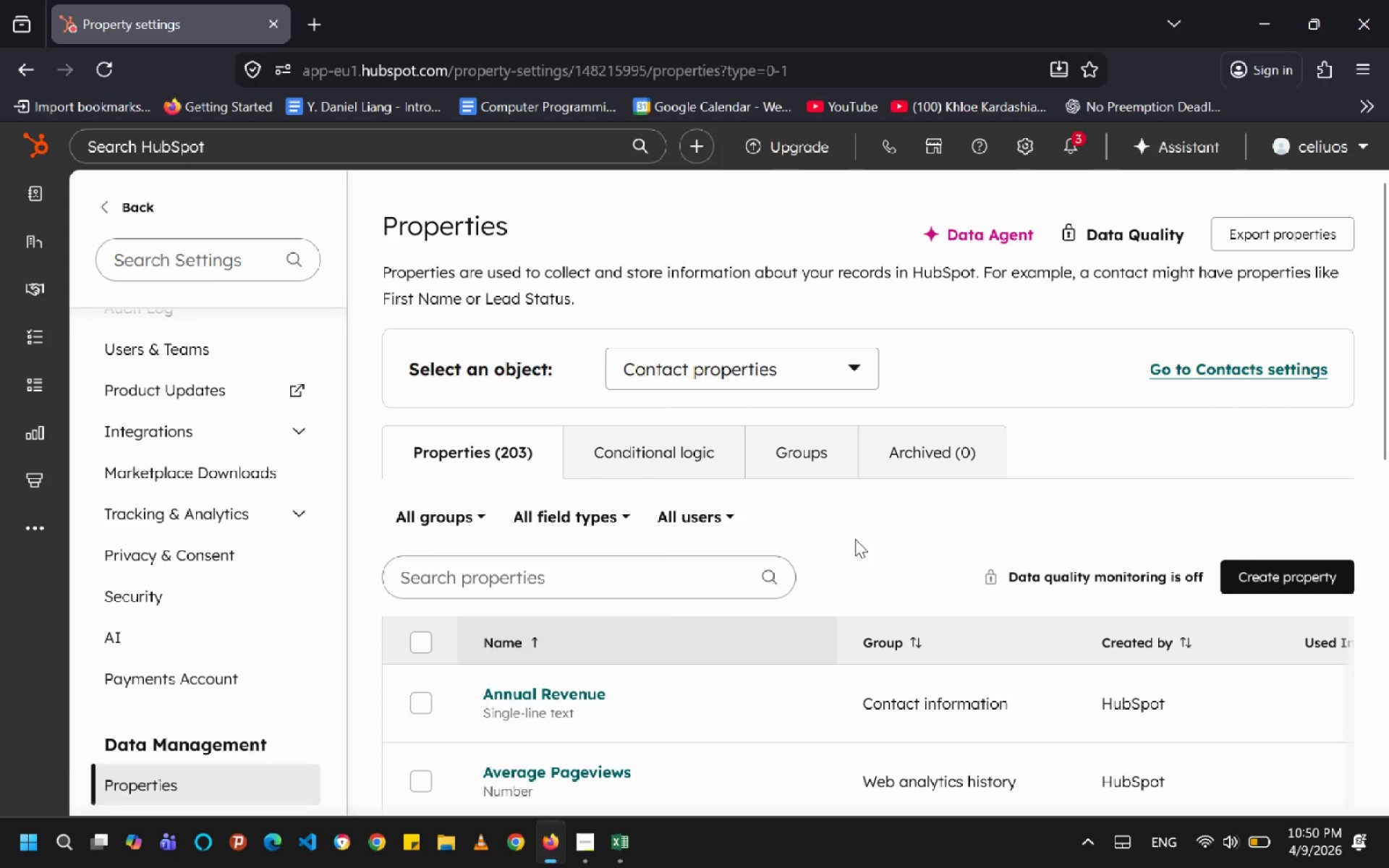 
wait(8.26)
 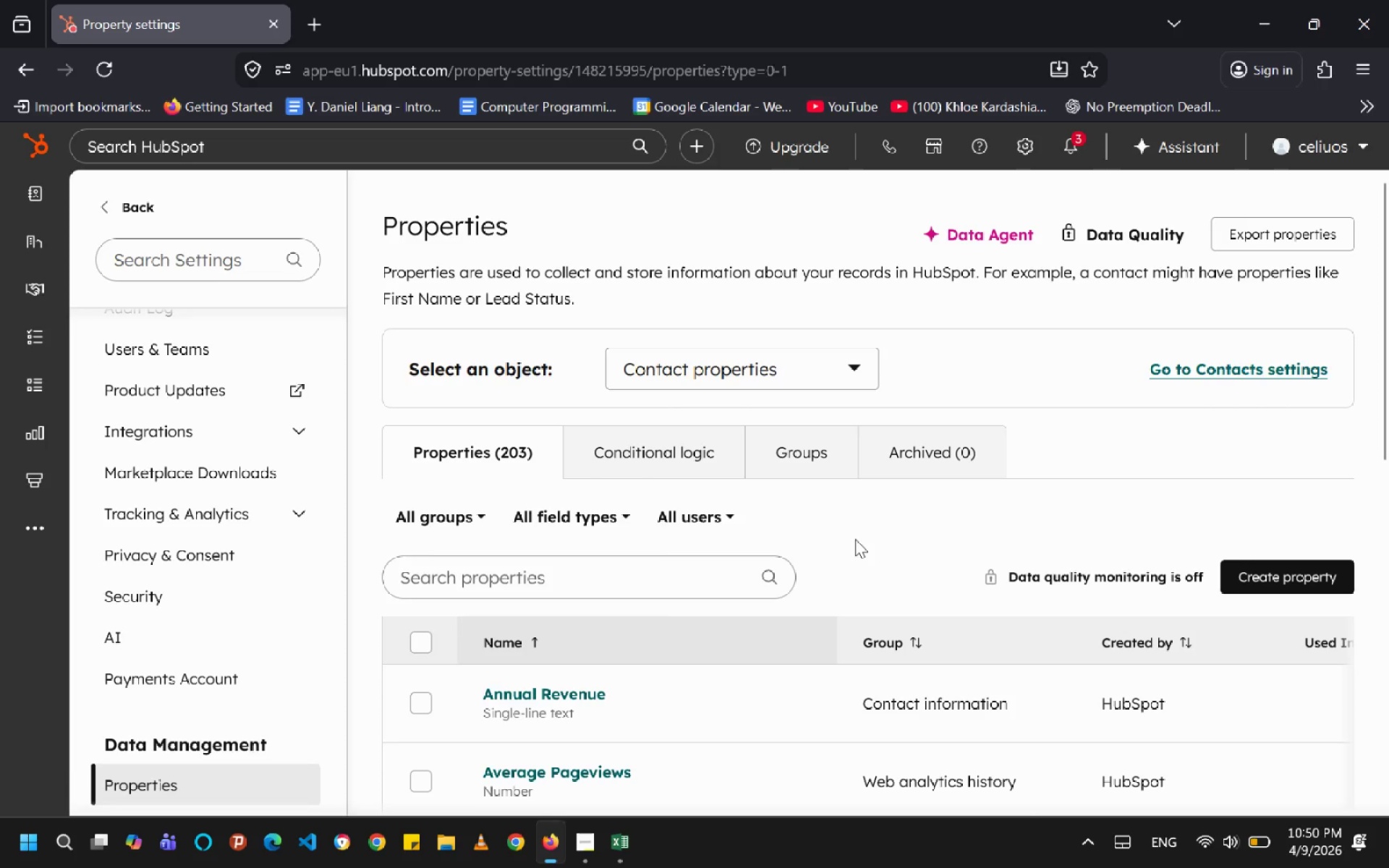 
left_click([1257, 577])
 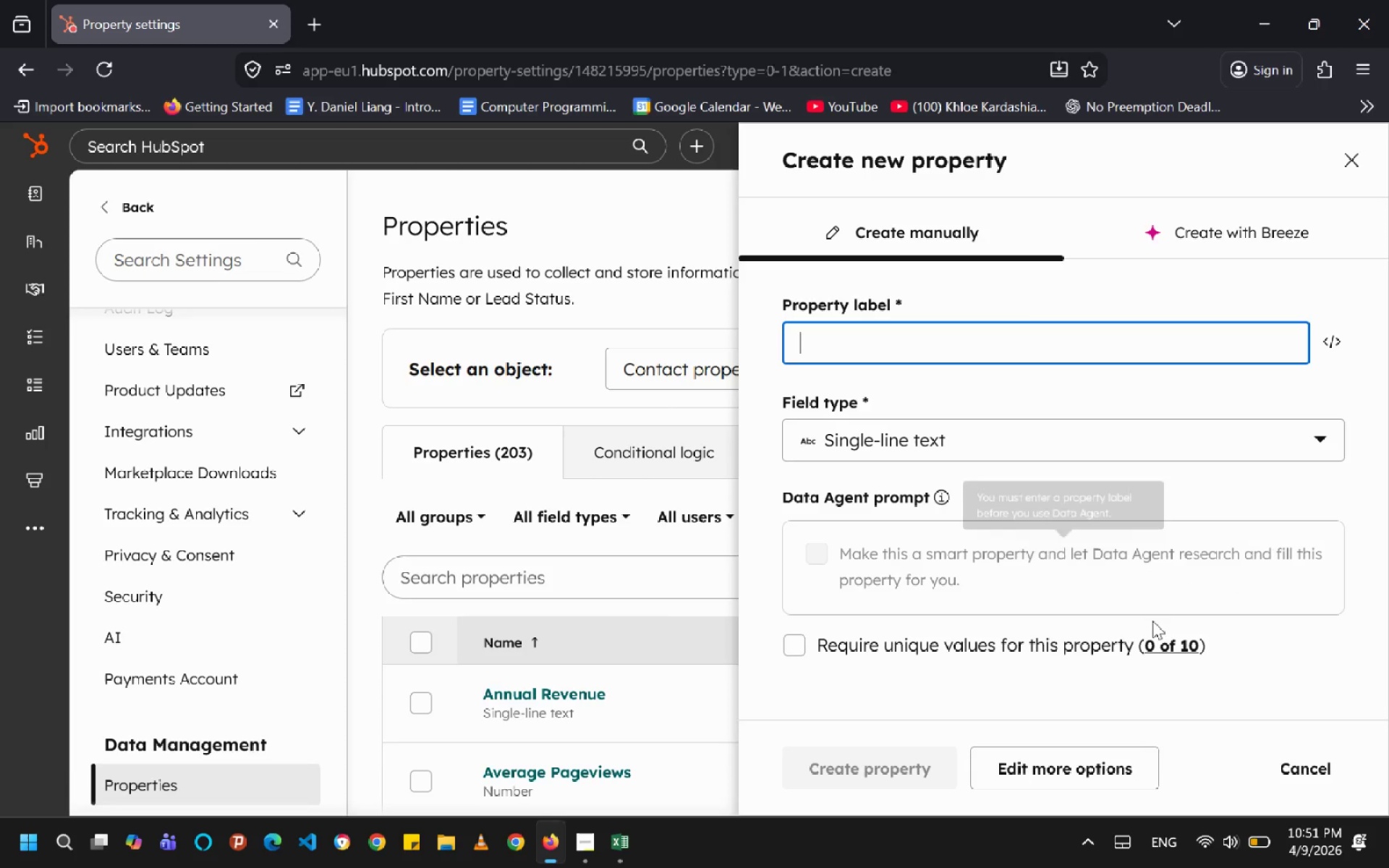 
scroll: coordinate [1108, 638], scroll_direction: down, amount: 3.0
 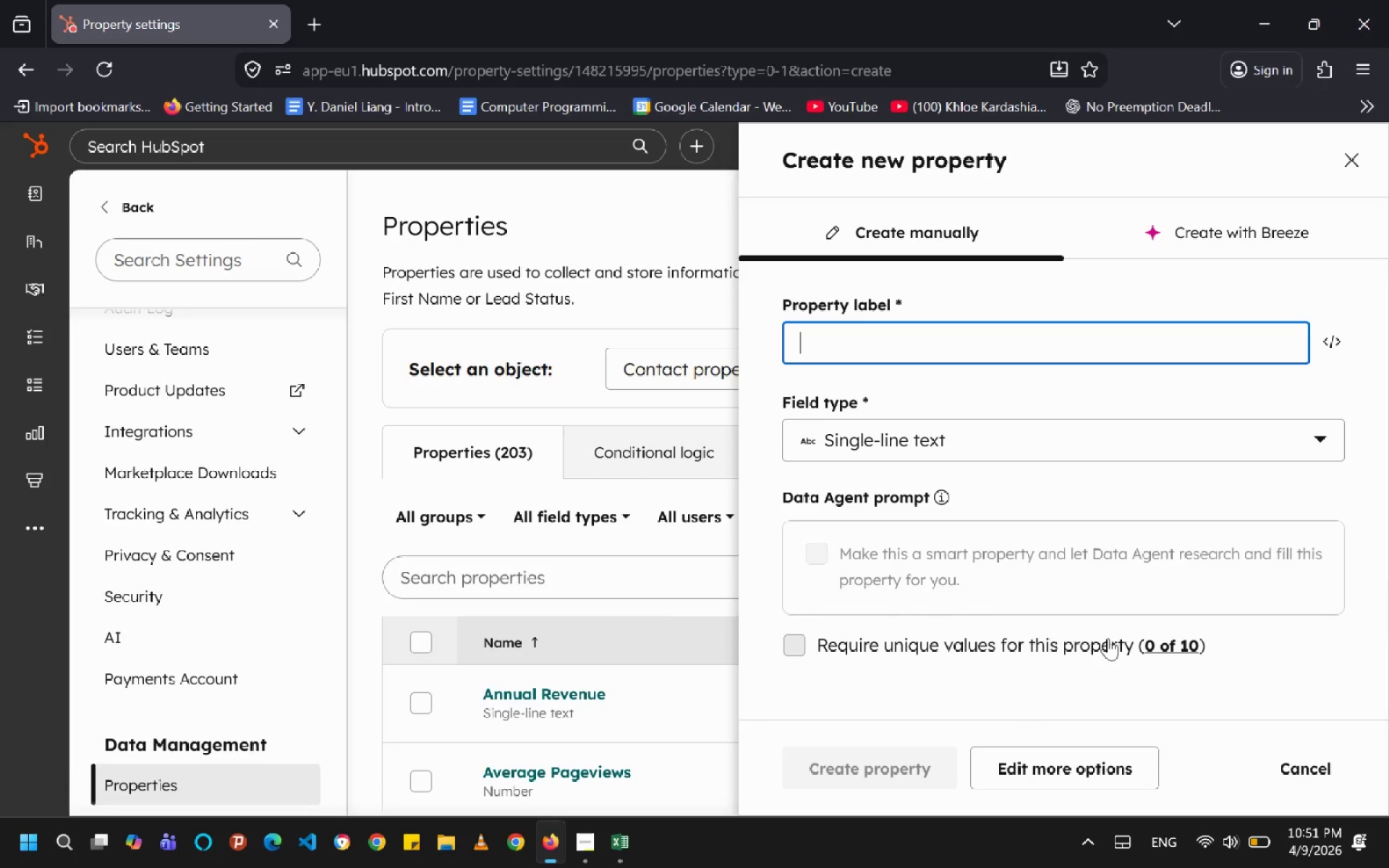 
wait(5.52)
 